 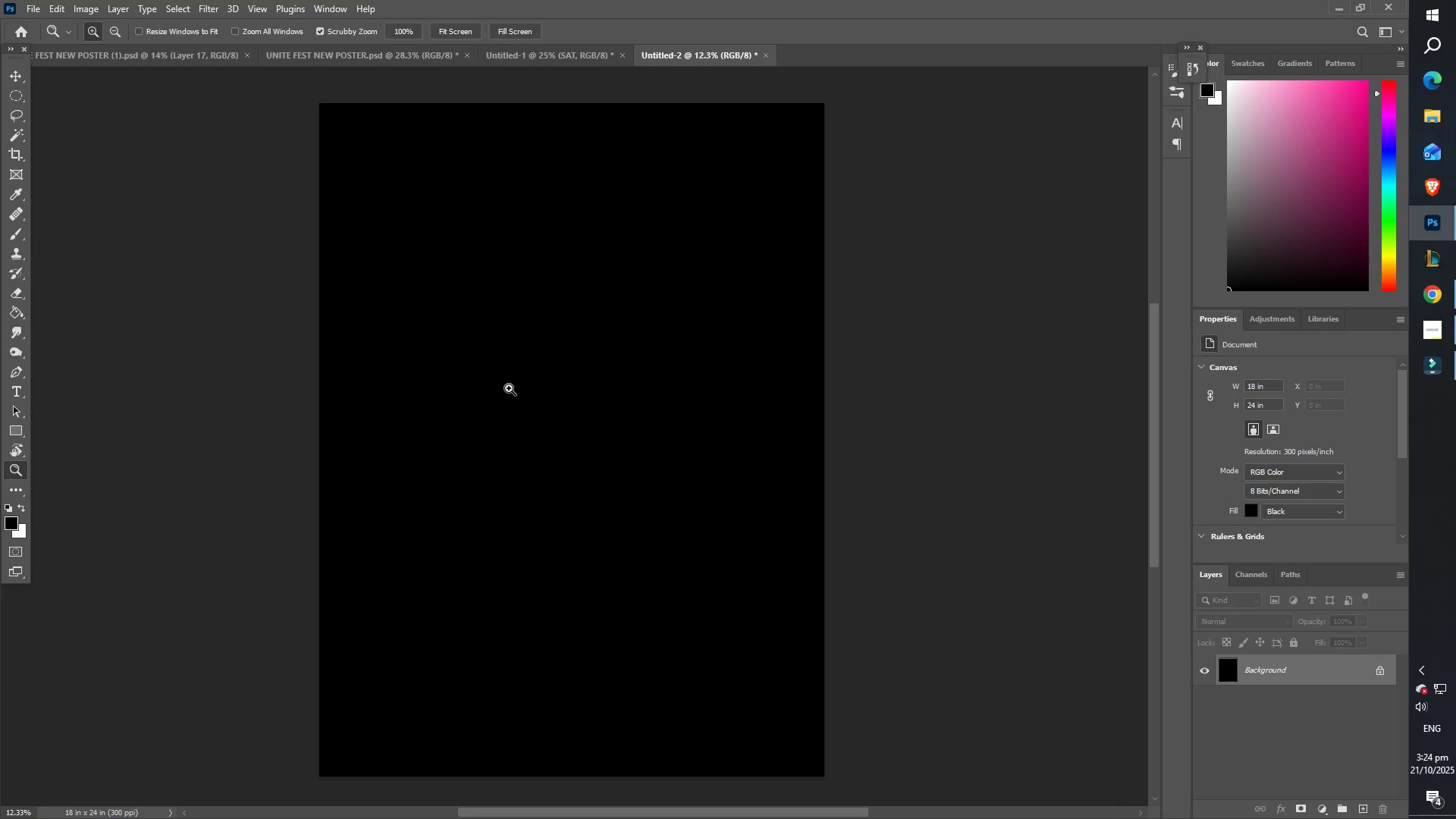 
left_click_drag(start_coordinate=[526, 388], to_coordinate=[570, 387])
 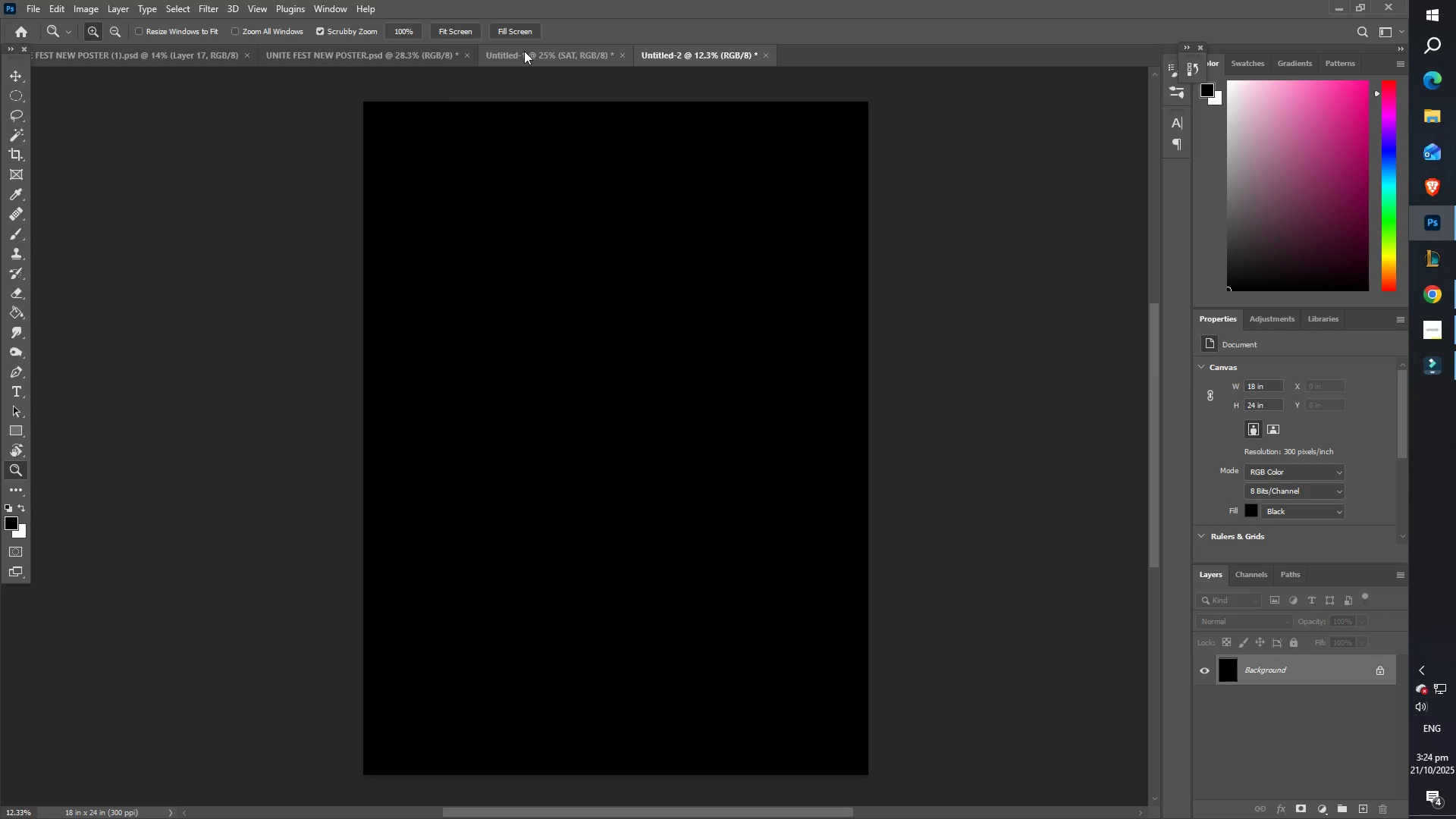 
left_click([524, 51])
 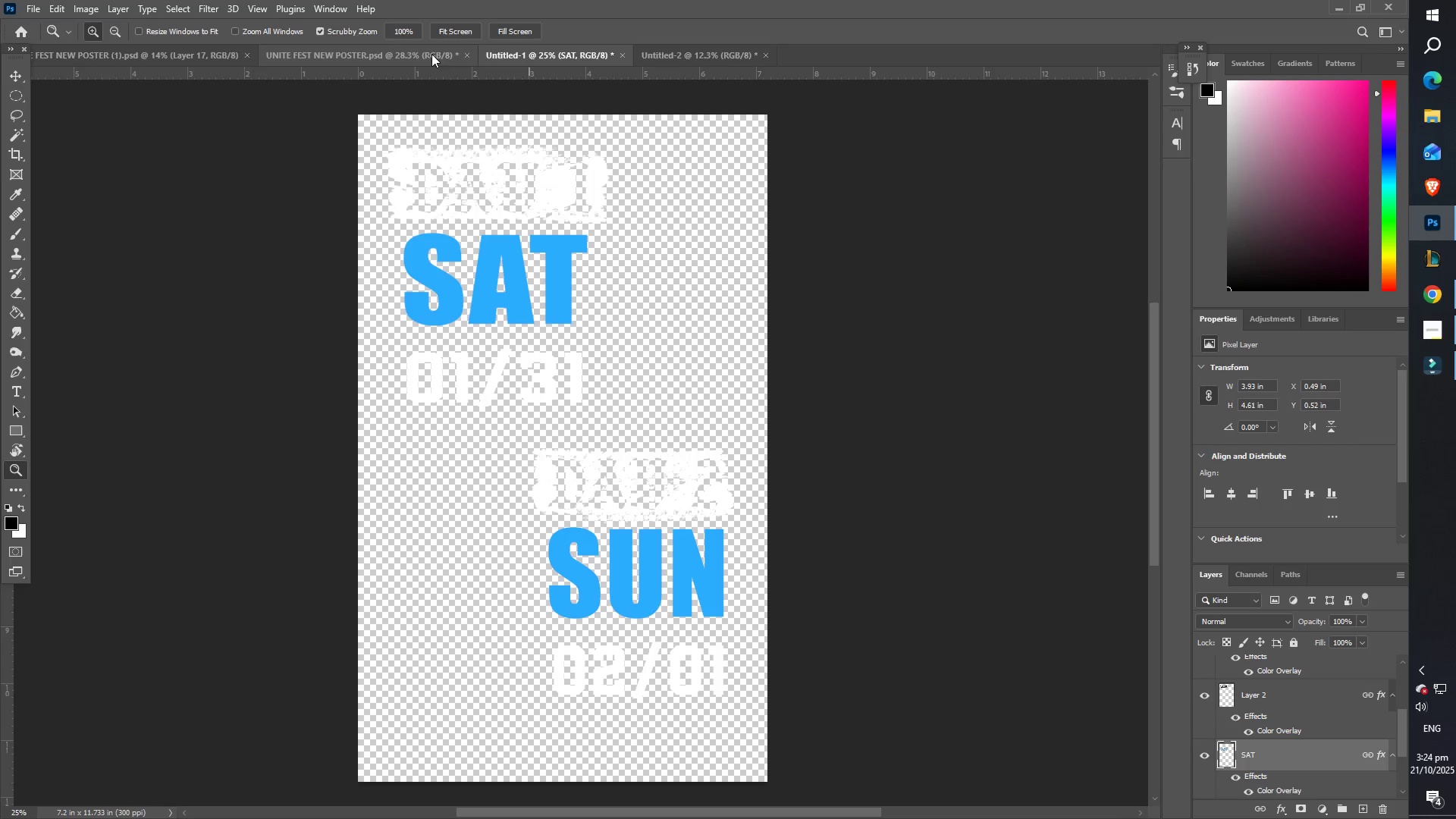 
left_click([389, 57])
 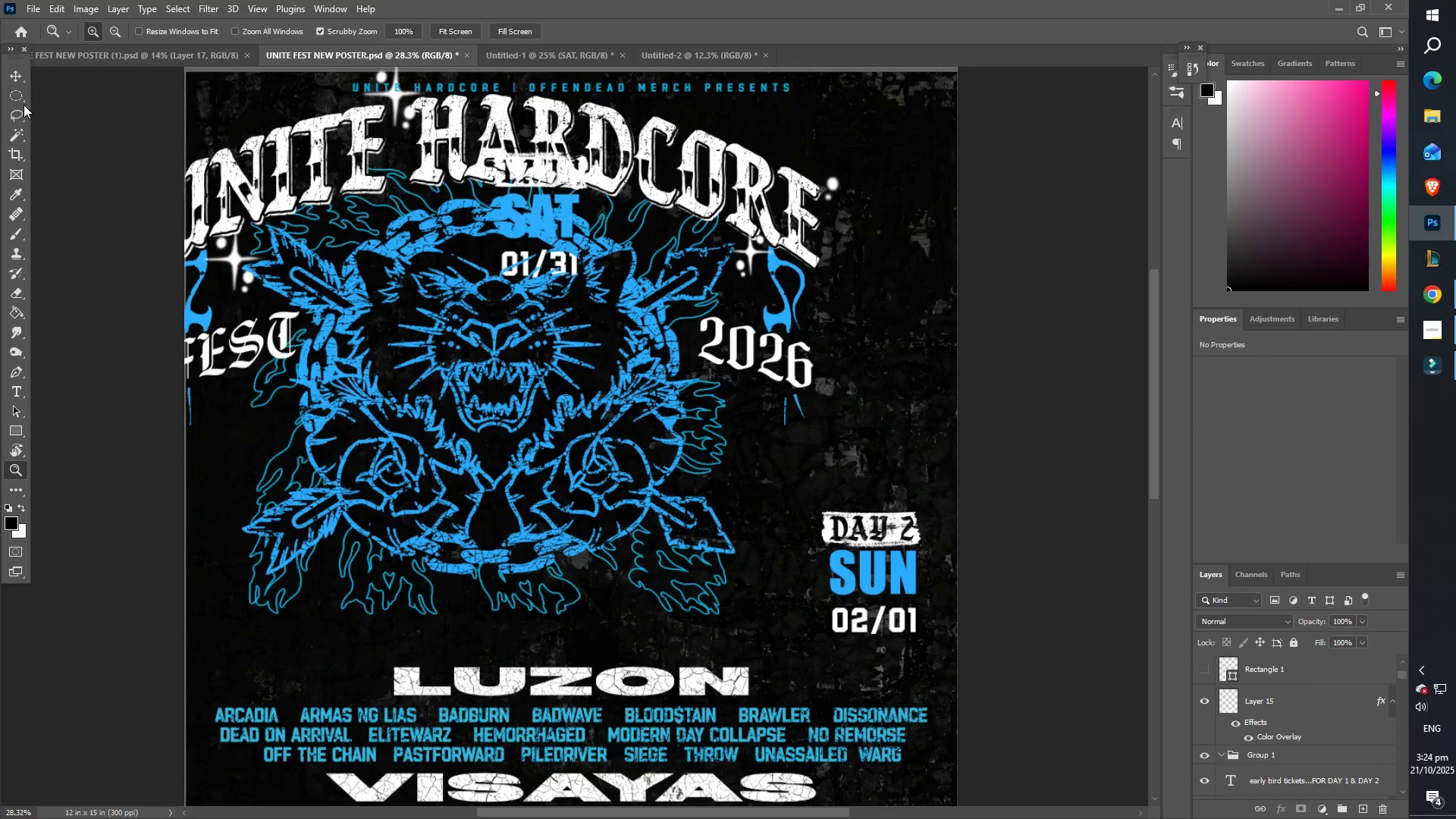 
left_click([6, 66])
 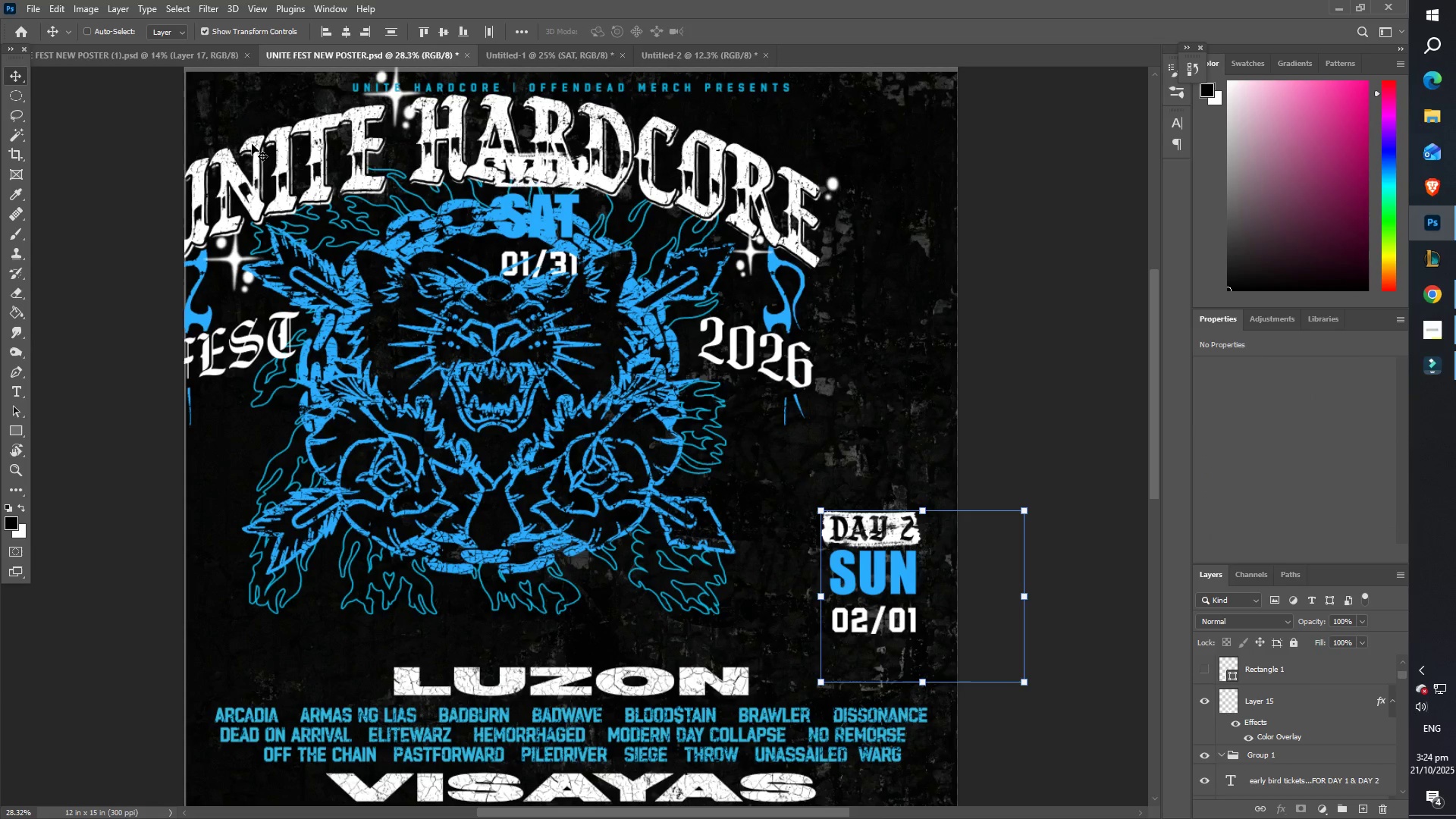 
right_click([254, 141])
 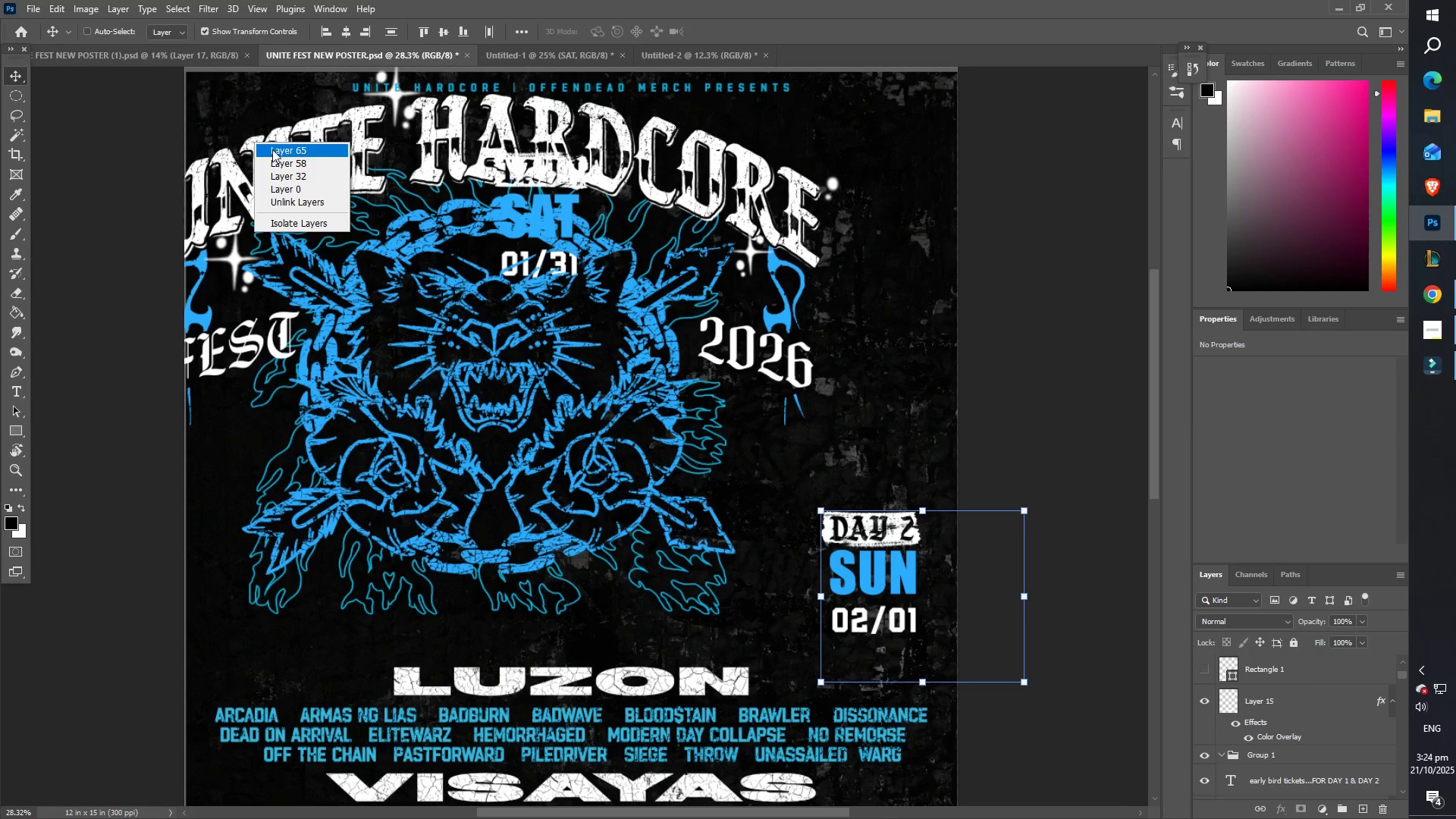 
left_click([272, 149])
 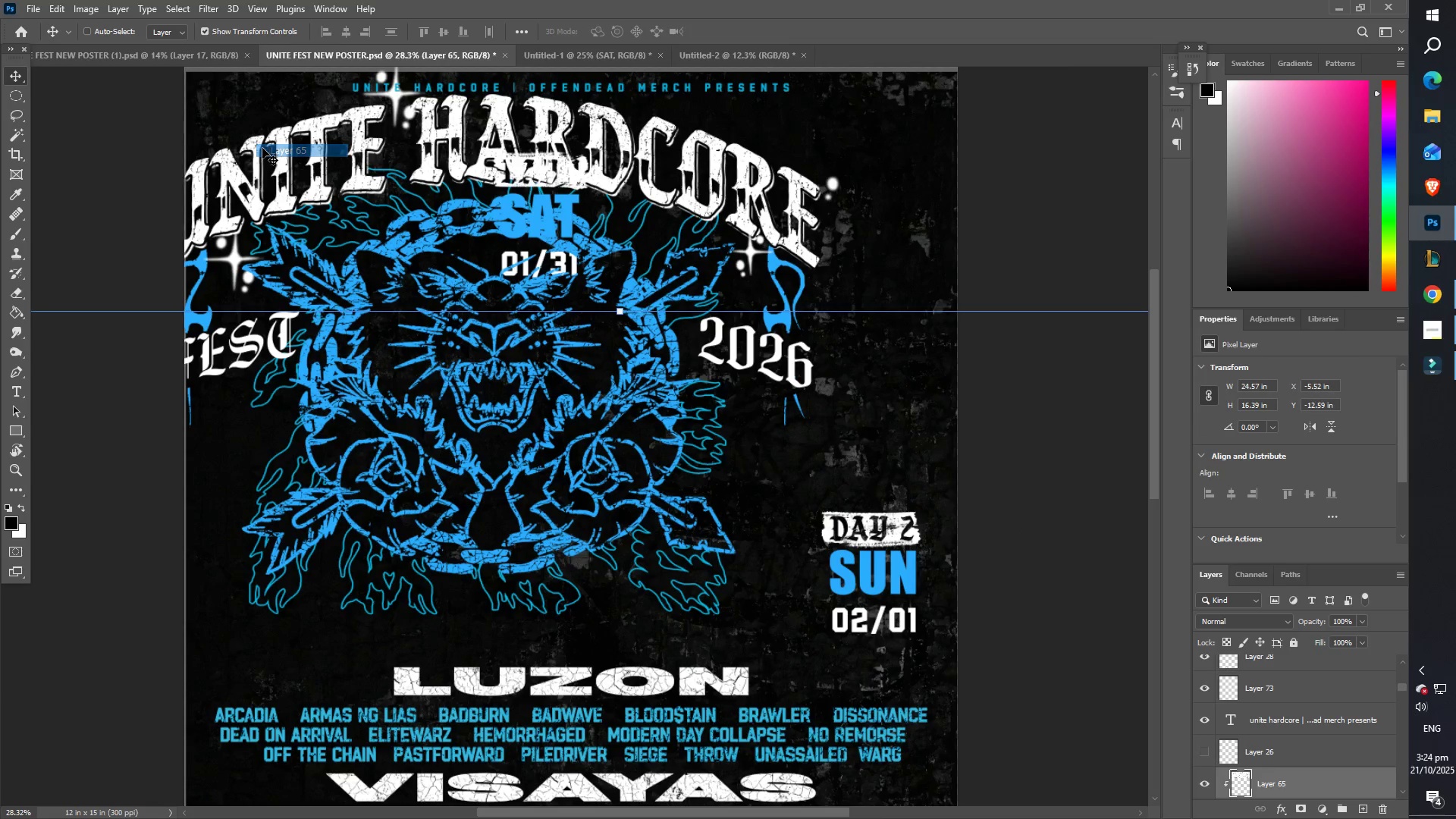 
left_click_drag(start_coordinate=[261, 148], to_coordinate=[285, 189])
 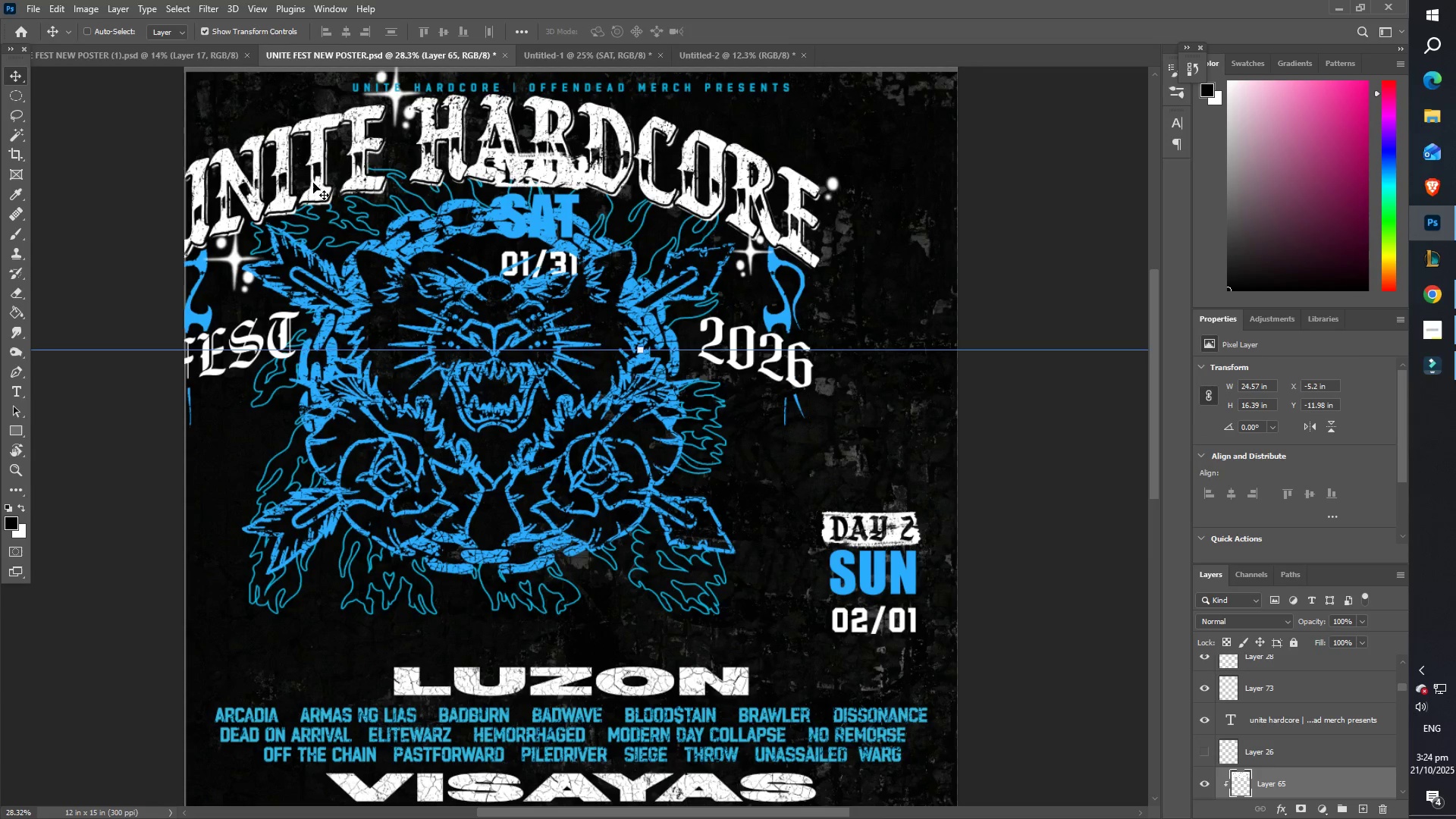 
key(Control+ControlLeft)
 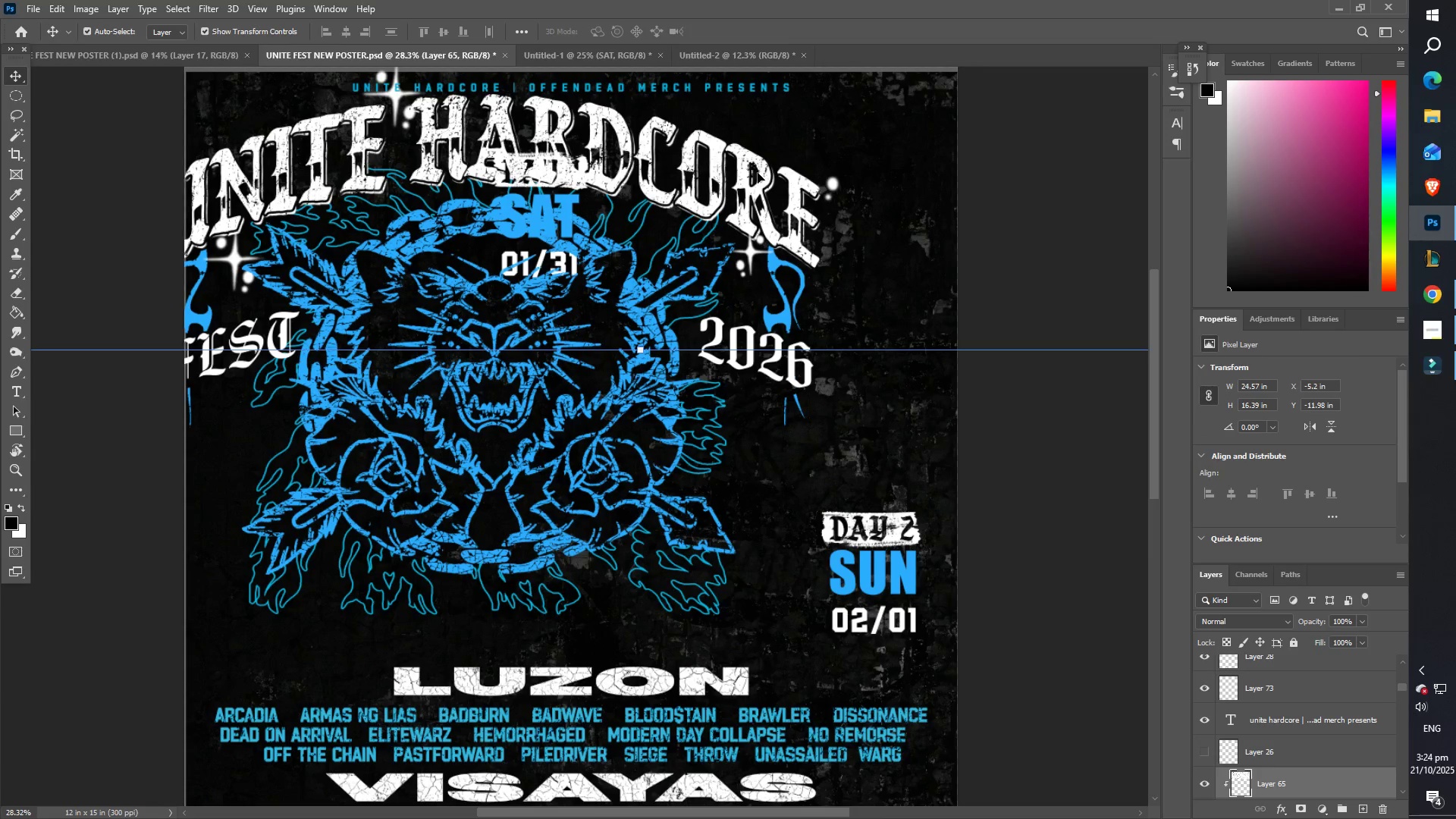 
key(Control+Z)
 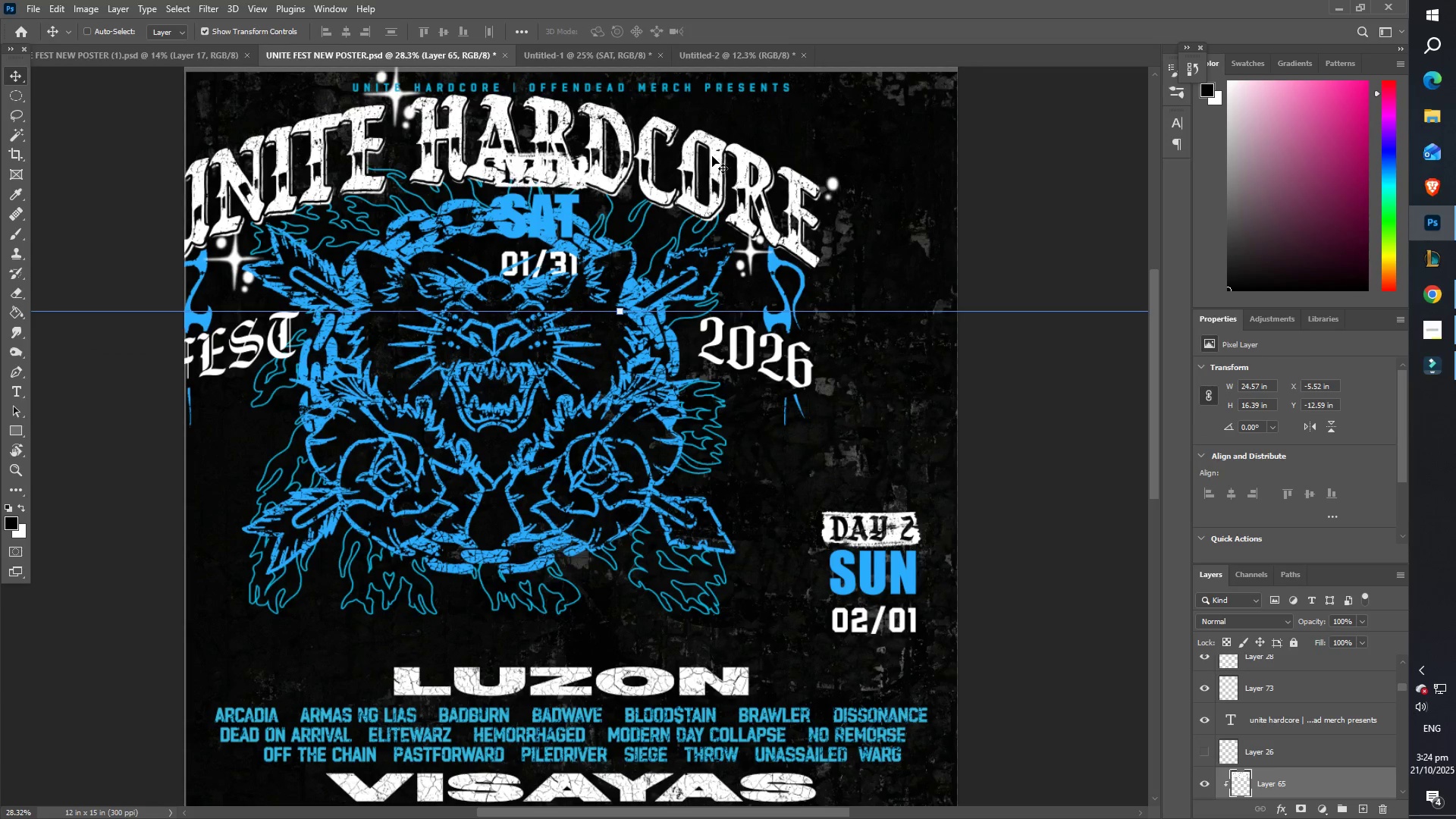 
right_click([717, 146])
 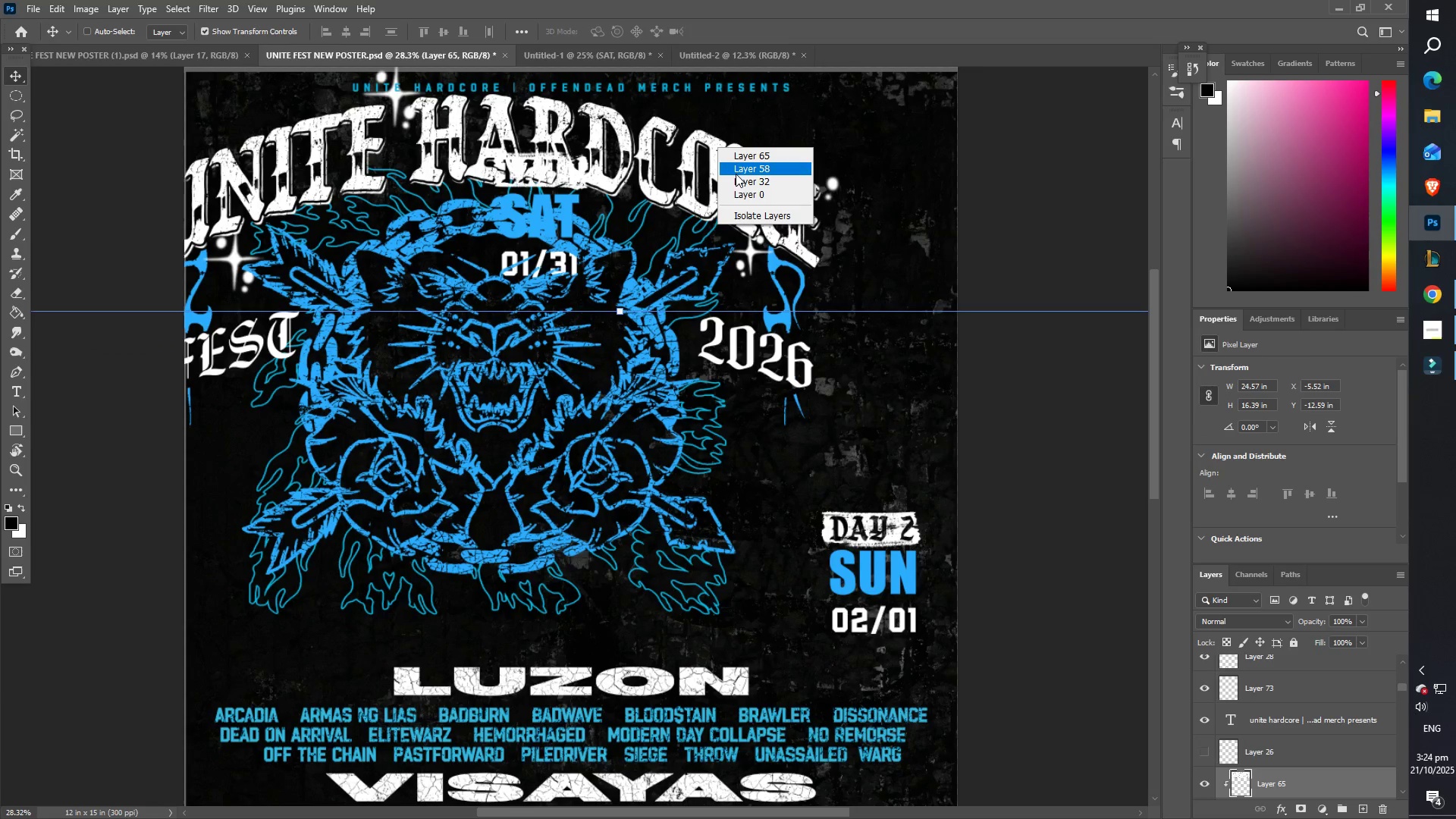 
left_click([736, 174])
 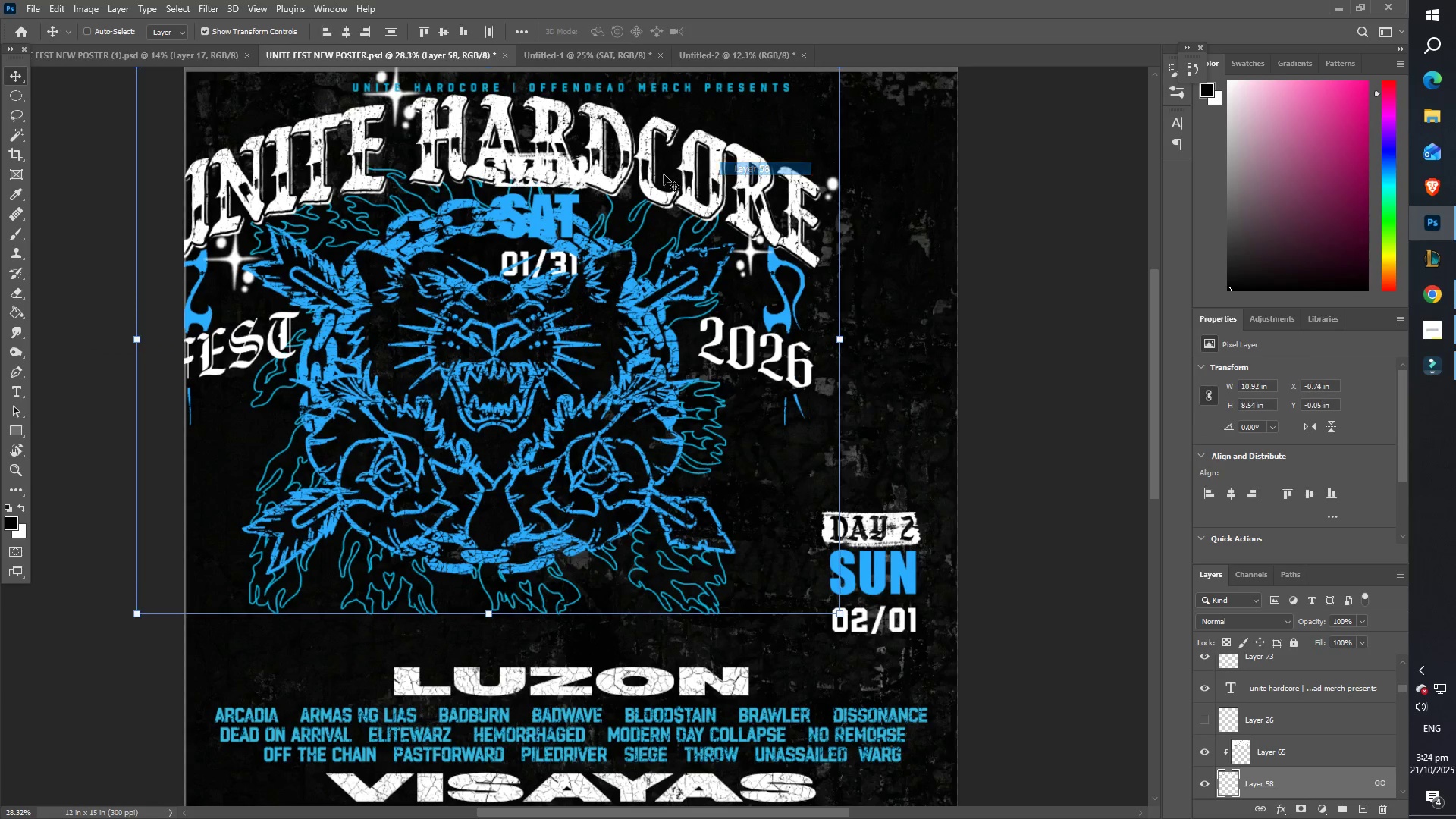 
left_click_drag(start_coordinate=[664, 174], to_coordinate=[540, 338])
 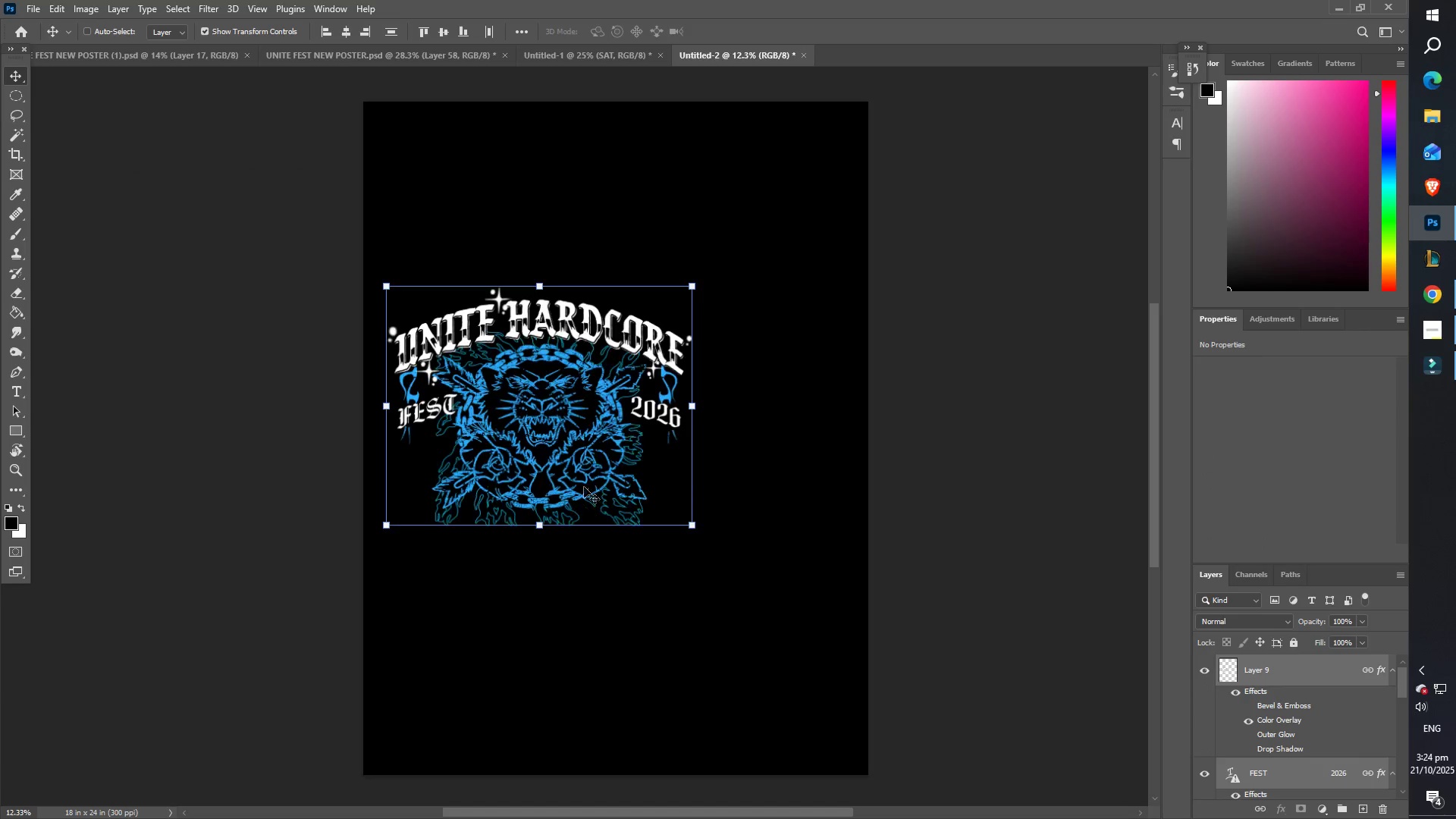 
left_click_drag(start_coordinate=[574, 398], to_coordinate=[605, 297])
 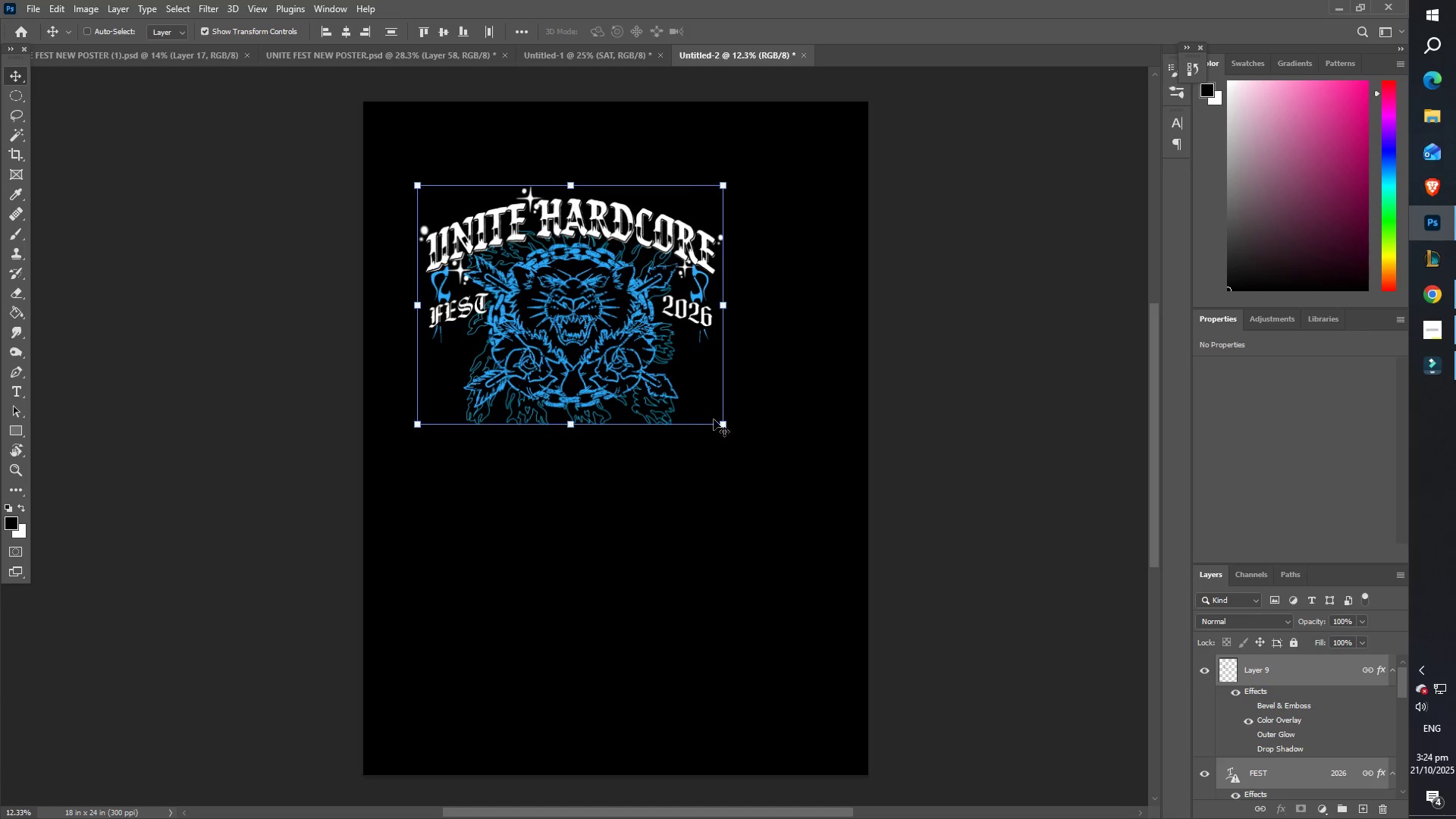 
left_click_drag(start_coordinate=[720, 422], to_coordinate=[846, 645])
 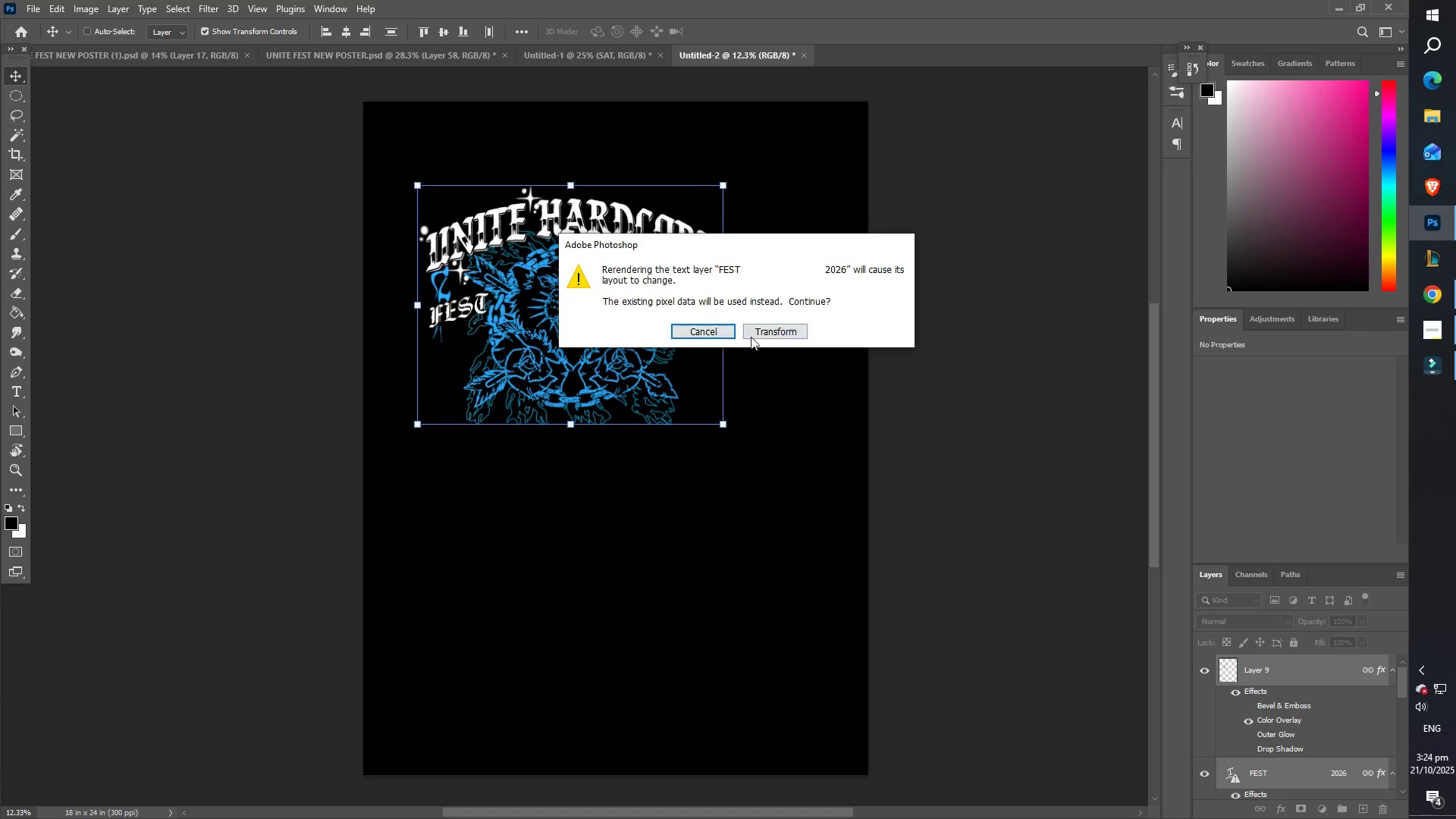 
left_click([761, 331])
 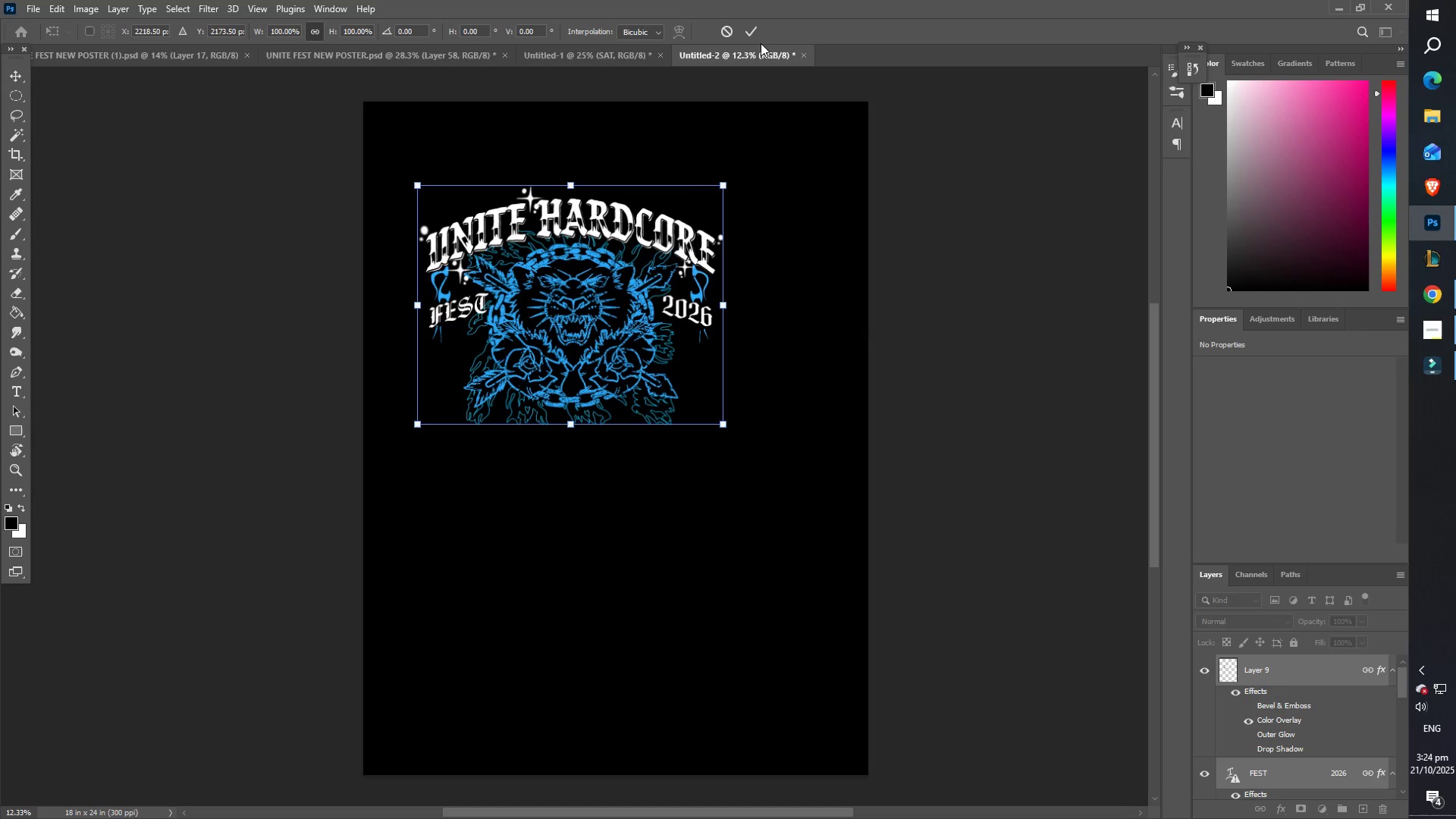 
type(zzzzzzz)
 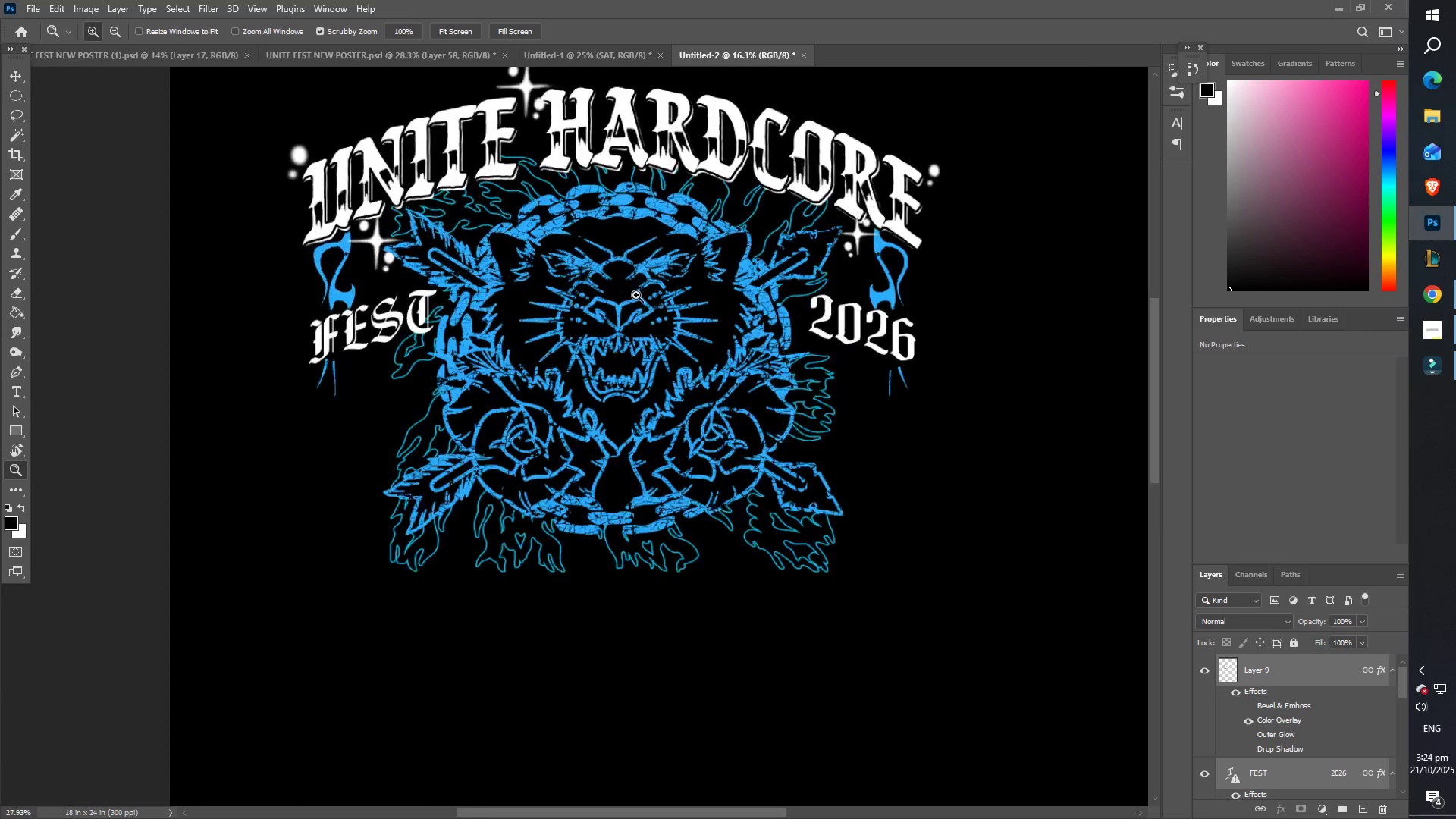 
left_click_drag(start_coordinate=[544, 212], to_coordinate=[642, 198])
 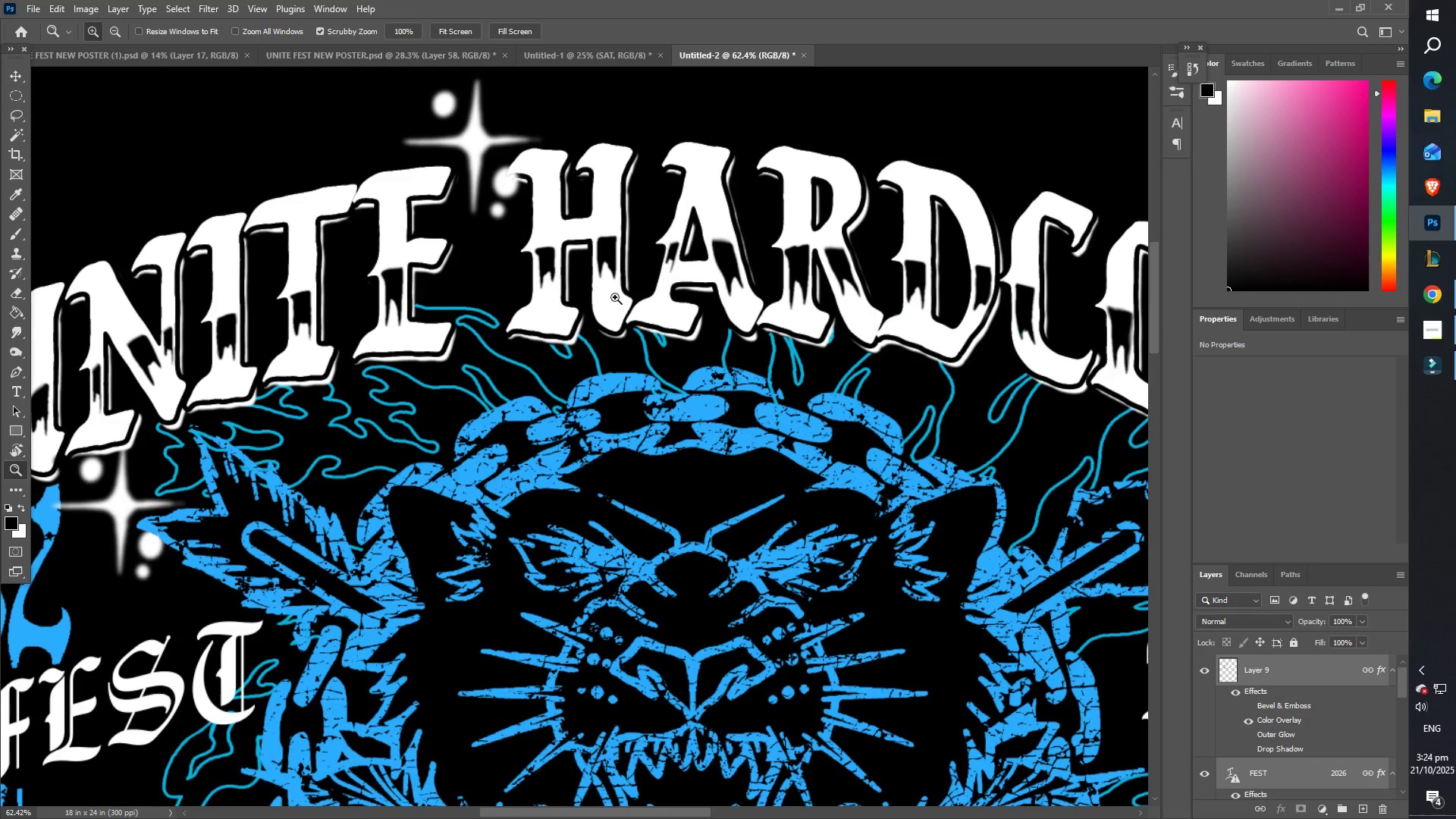 
scroll: coordinate [583, 337], scroll_direction: up, amount: 3.0
 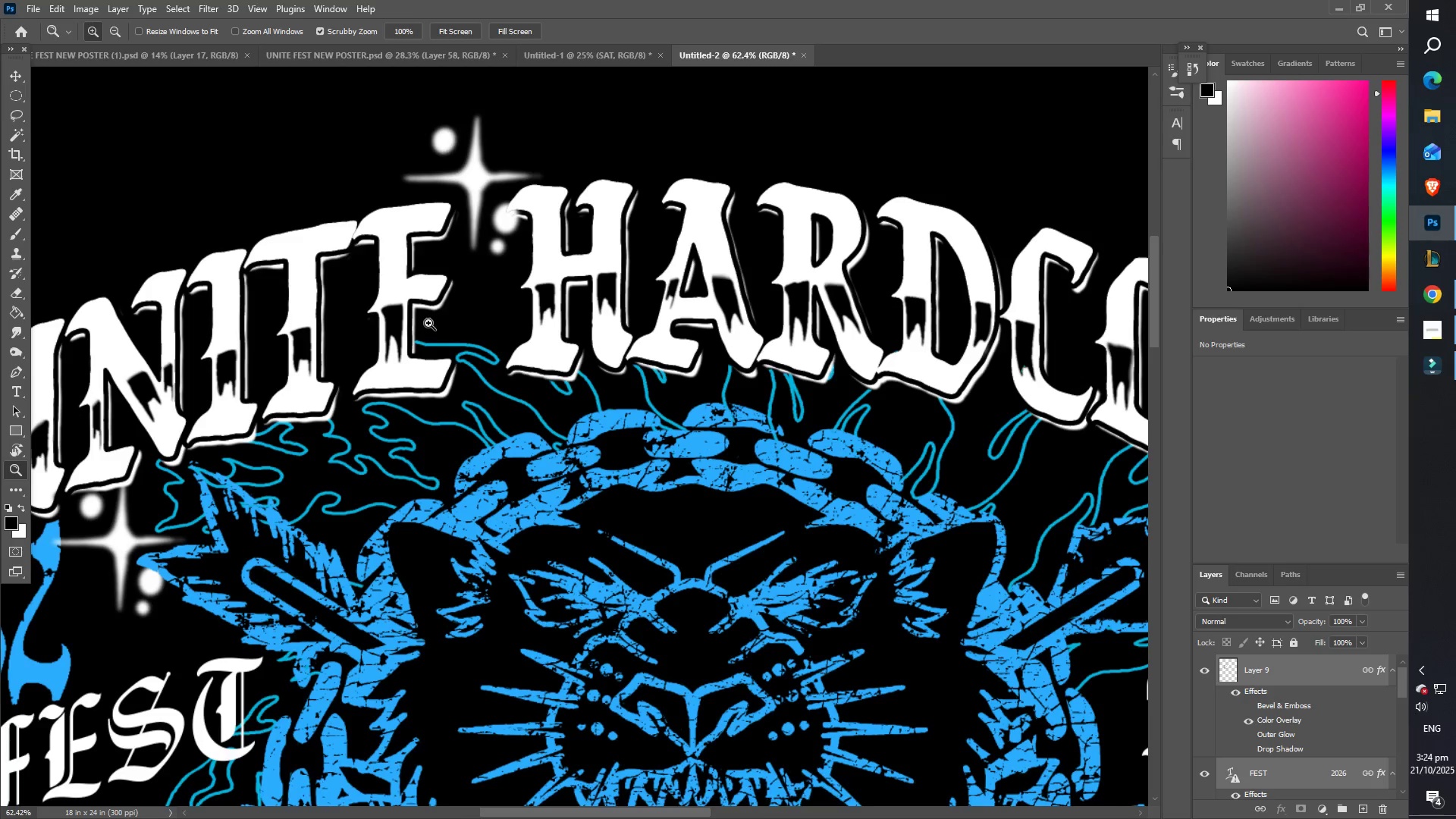 
hold_key(key=Space, duration=0.42)
 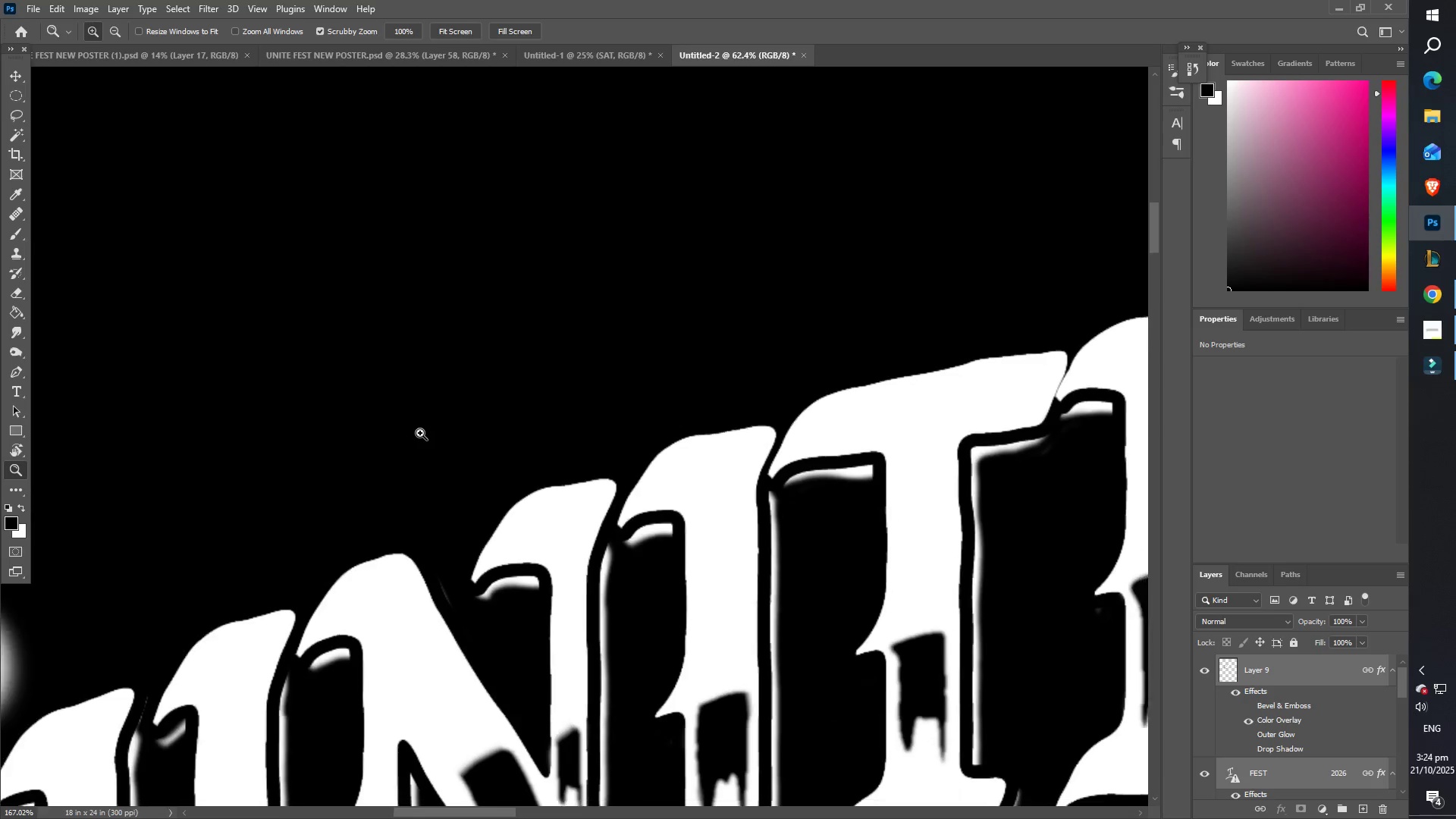 
left_click_drag(start_coordinate=[413, 323], to_coordinate=[629, 468])
 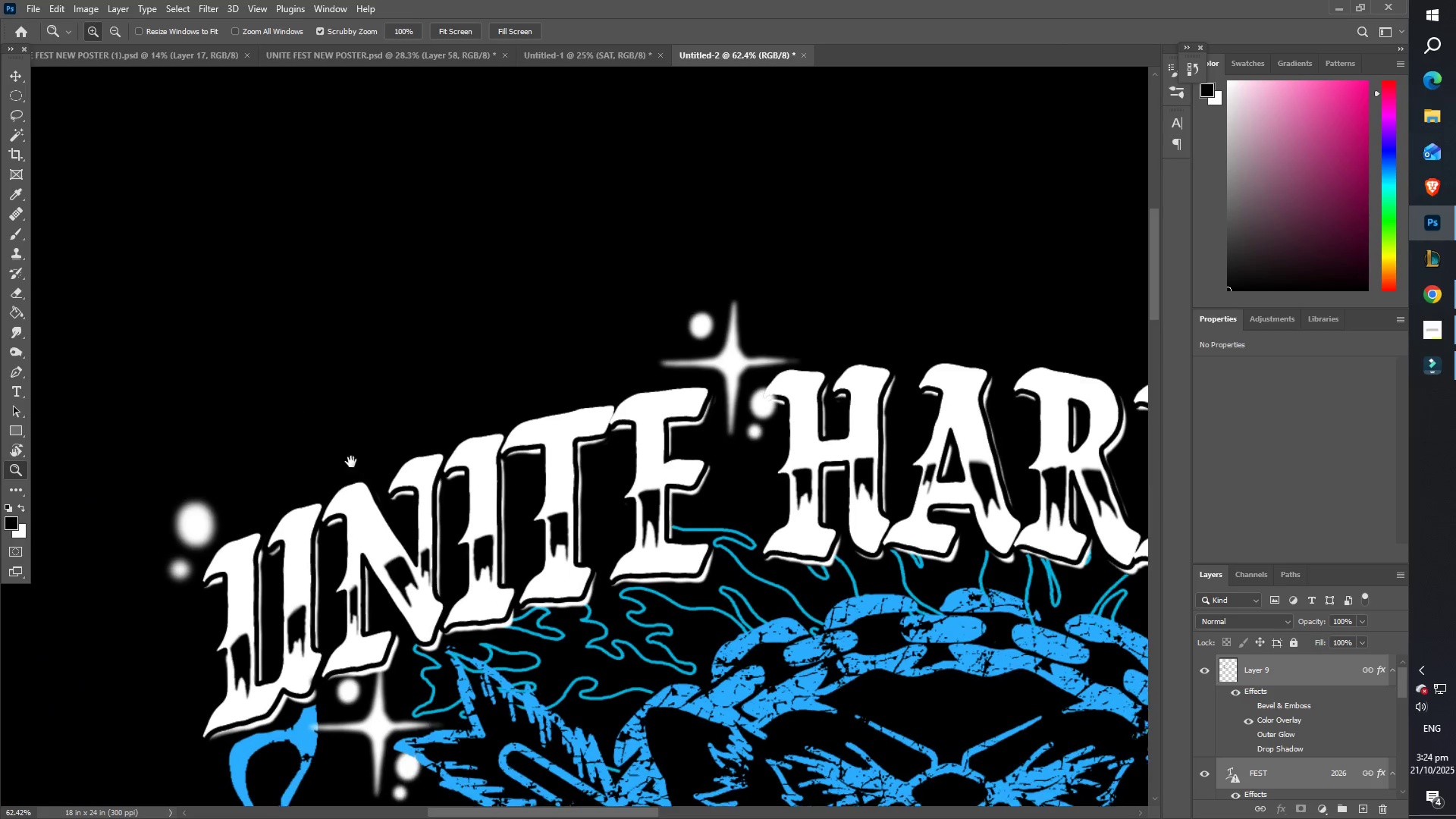 
left_click_drag(start_coordinate=[359, 460], to_coordinate=[376, 445])
 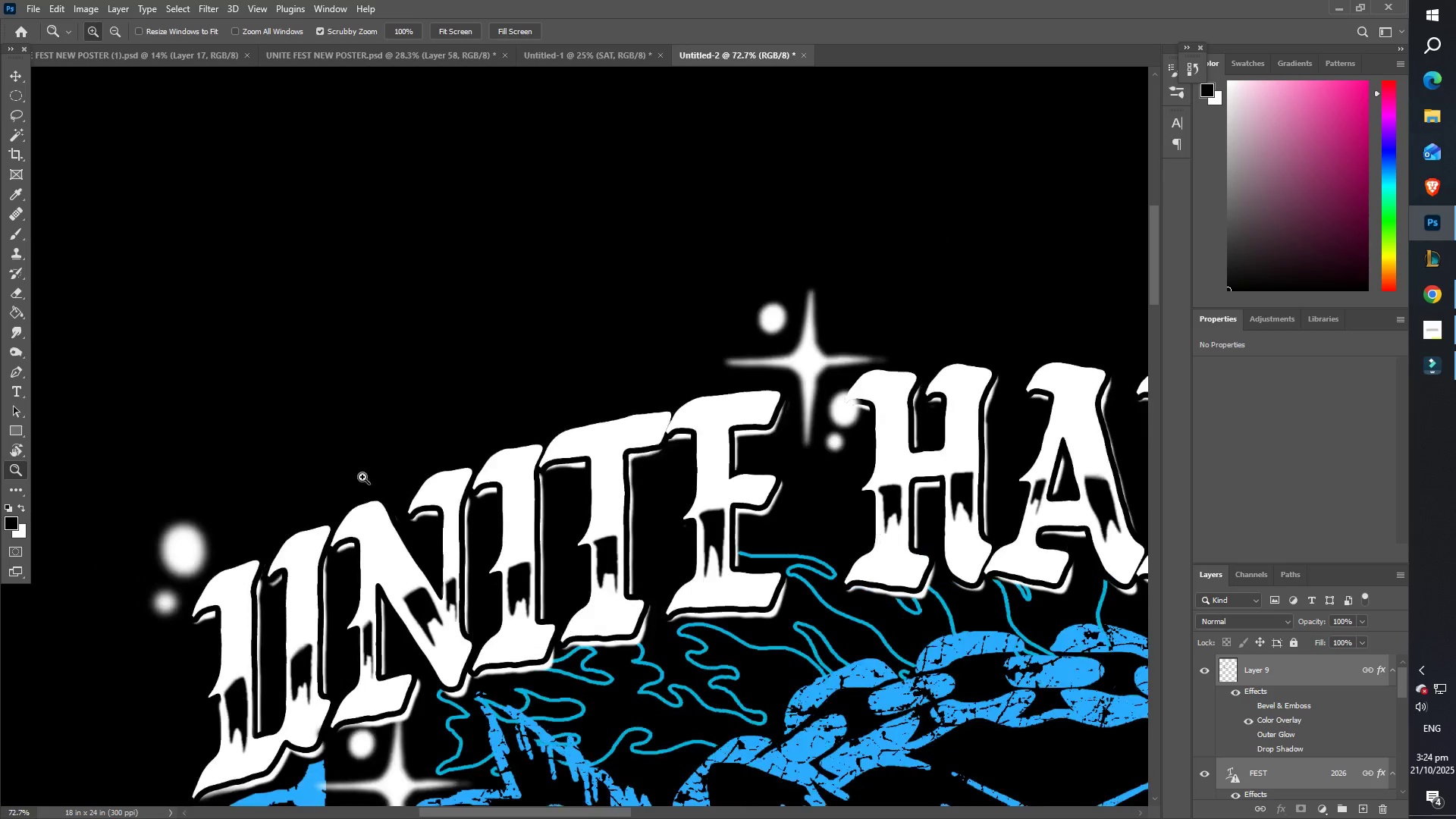 
hold_key(key=Space, duration=0.44)
 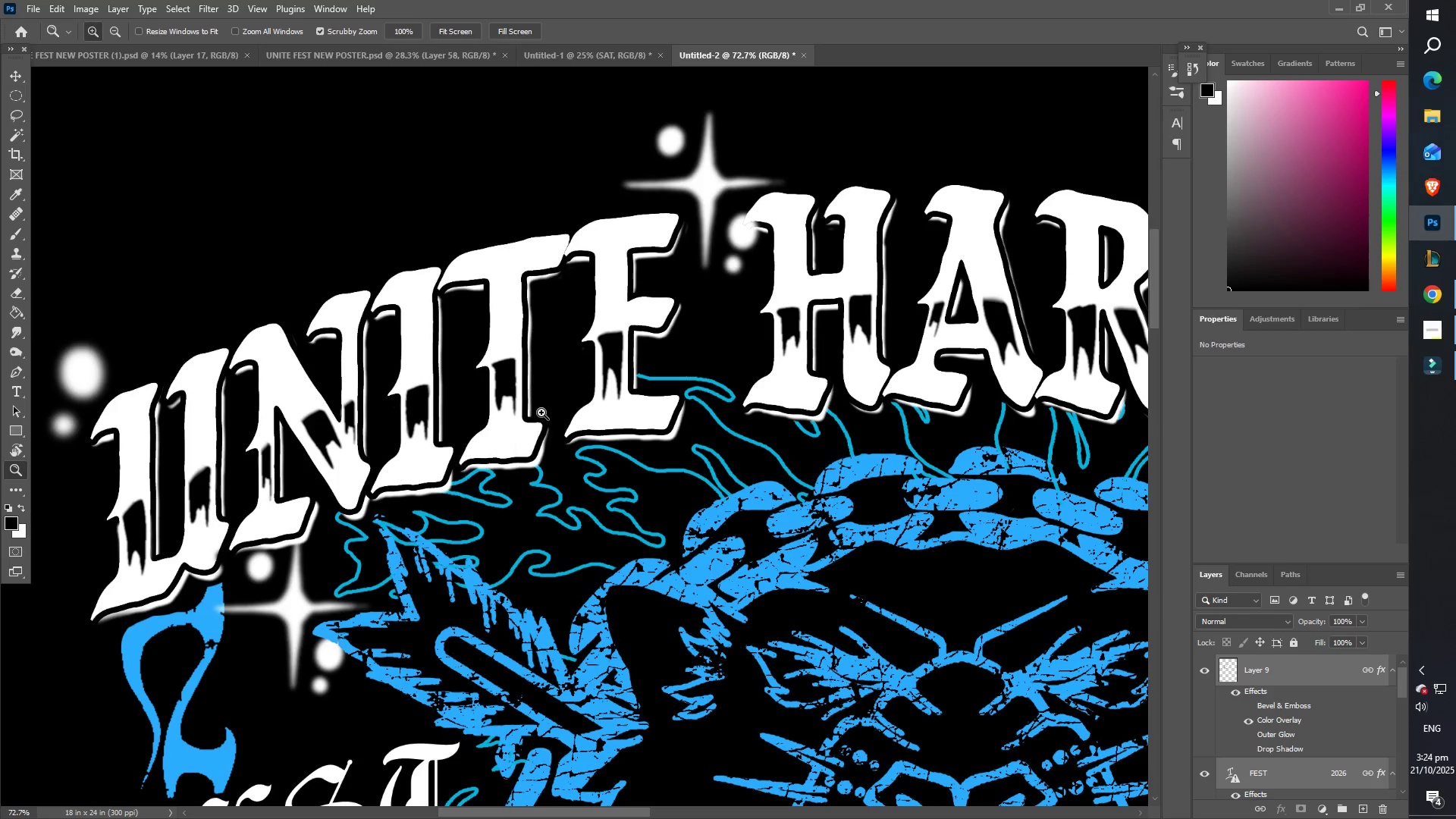 
left_click_drag(start_coordinate=[560, 544], to_coordinate=[459, 366])
 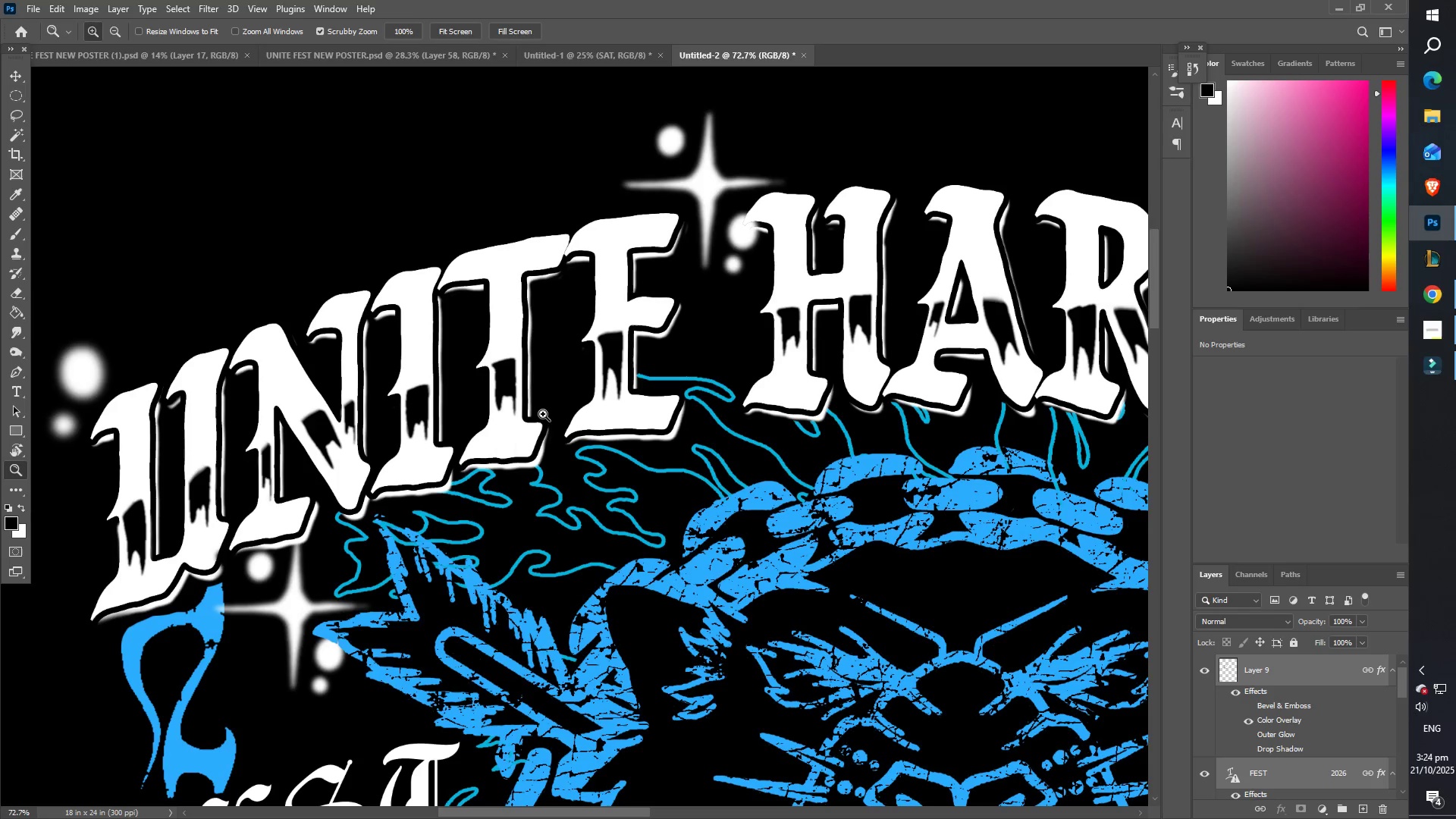 
left_click_drag(start_coordinate=[527, 413], to_coordinate=[475, 413])
 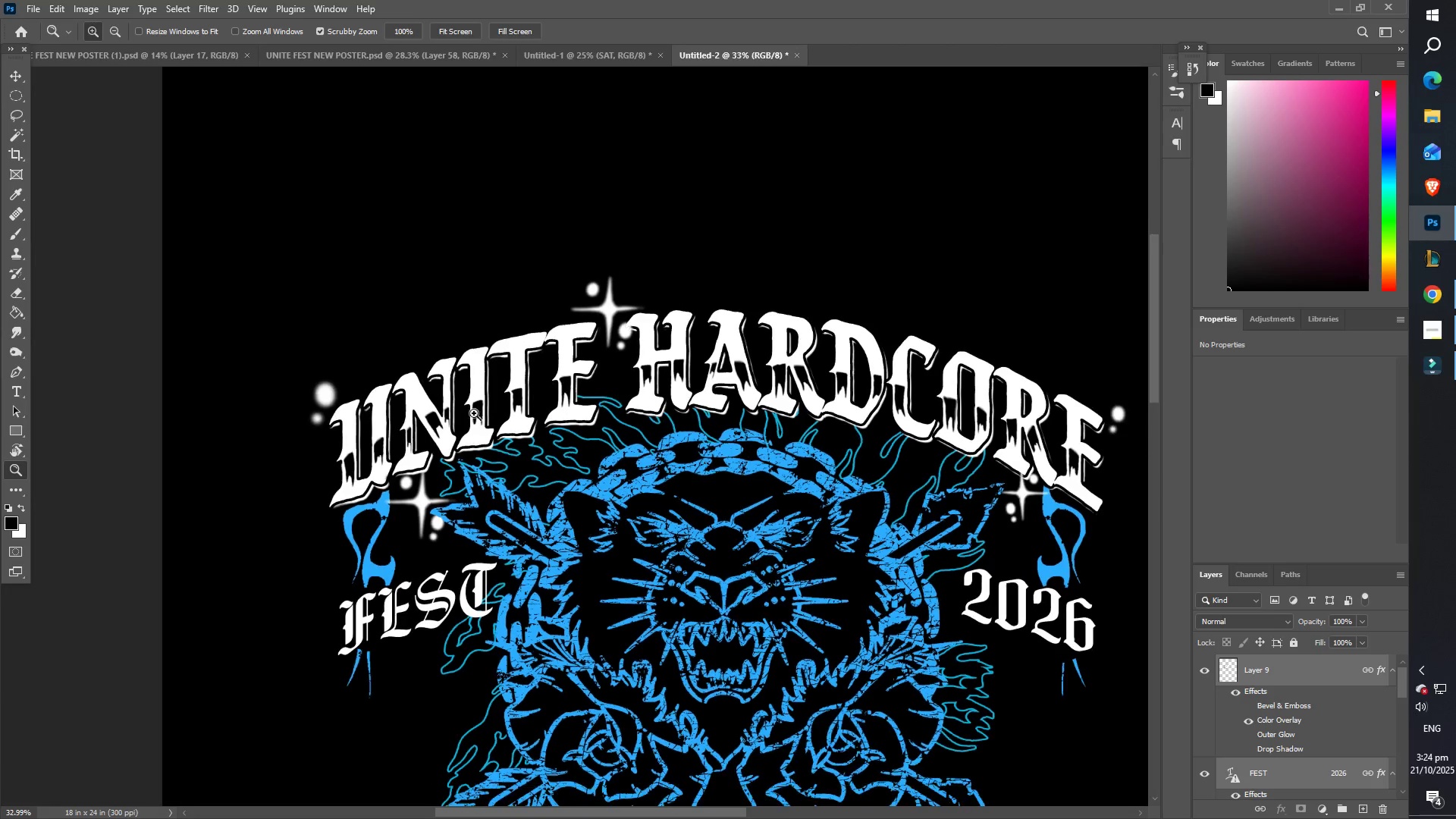 
hold_key(key=Space, duration=0.46)
 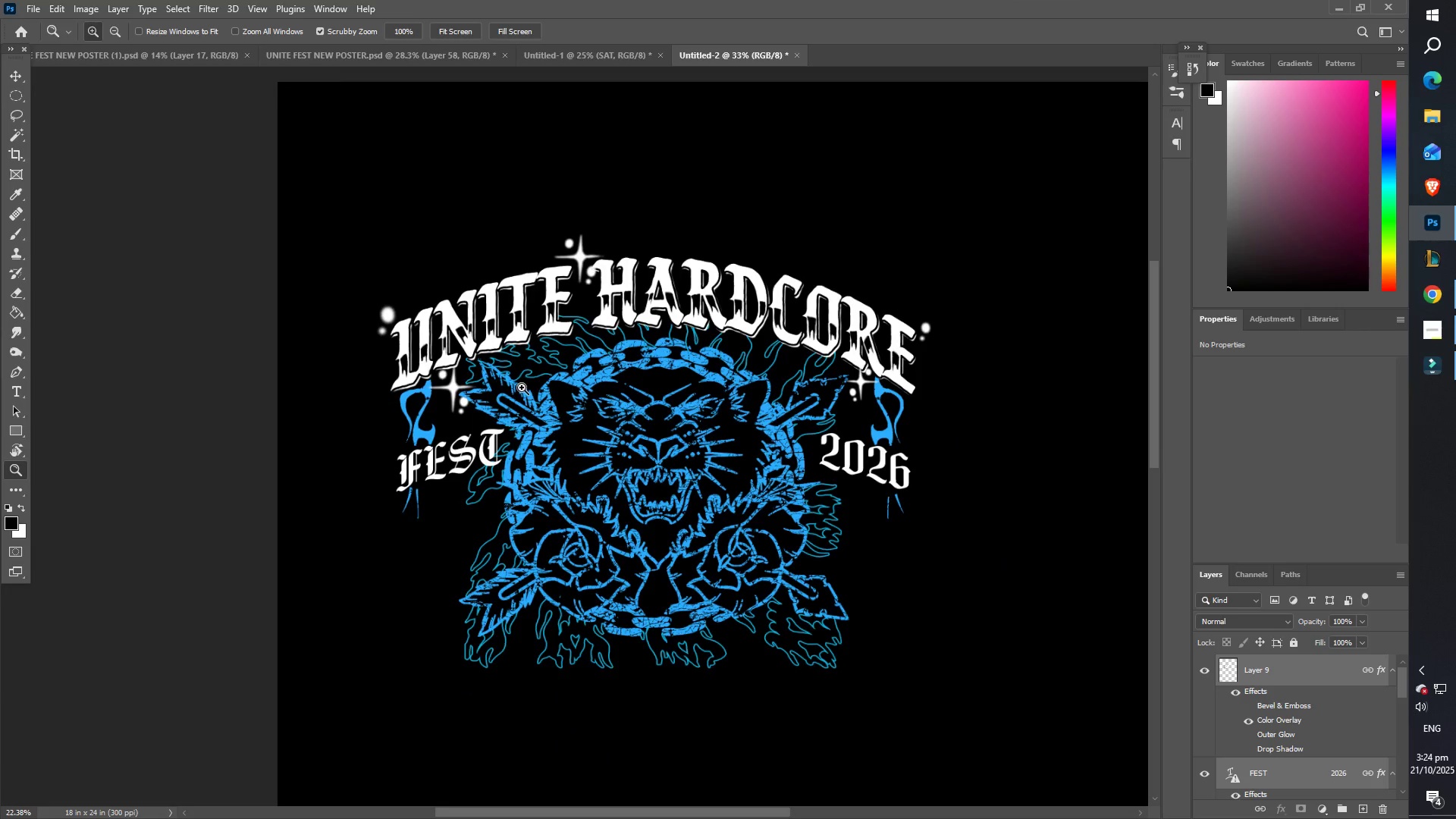 
left_click_drag(start_coordinate=[521, 464], to_coordinate=[503, 369])
 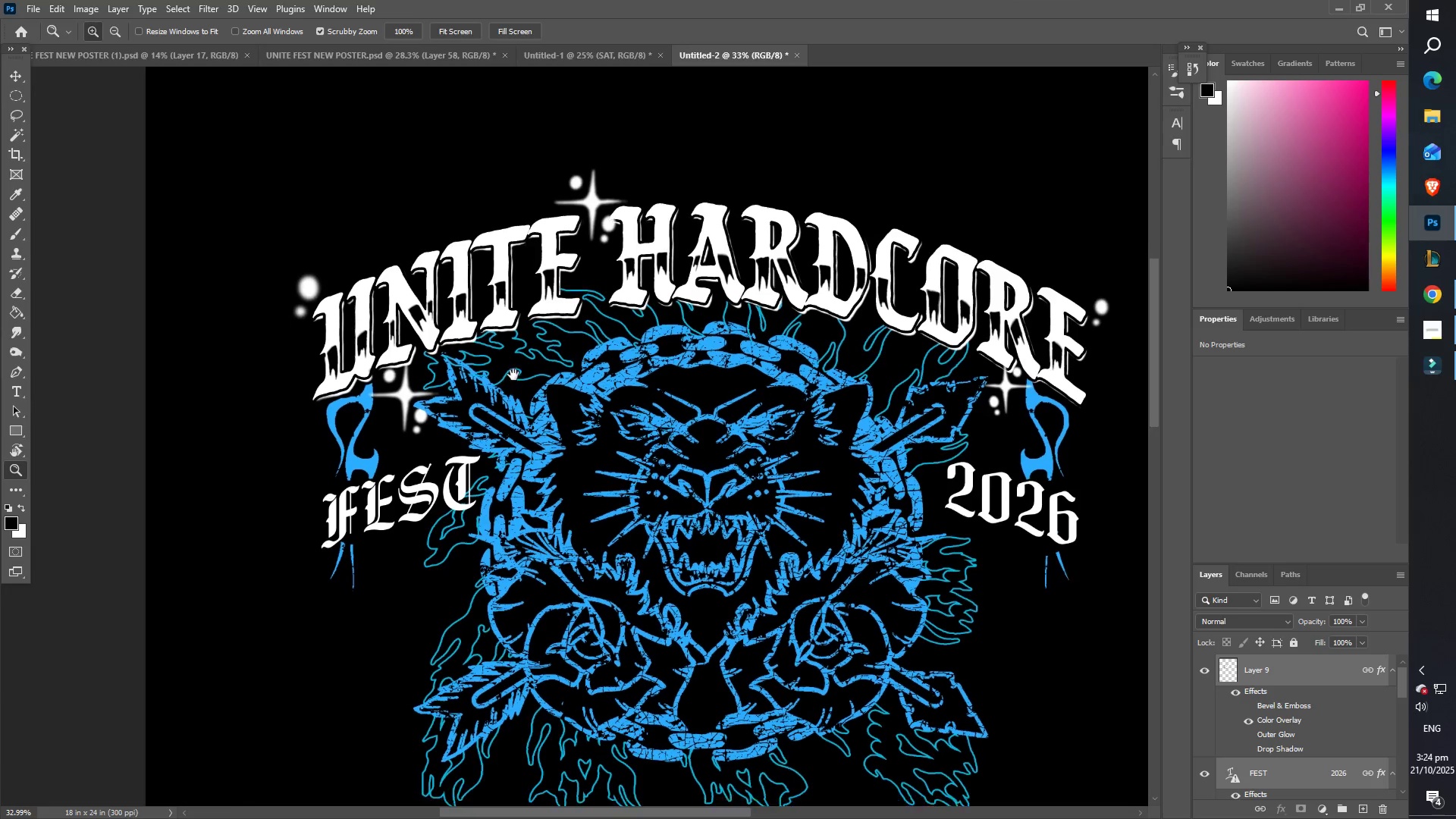 
left_click_drag(start_coordinate=[552, 394], to_coordinate=[522, 388])
 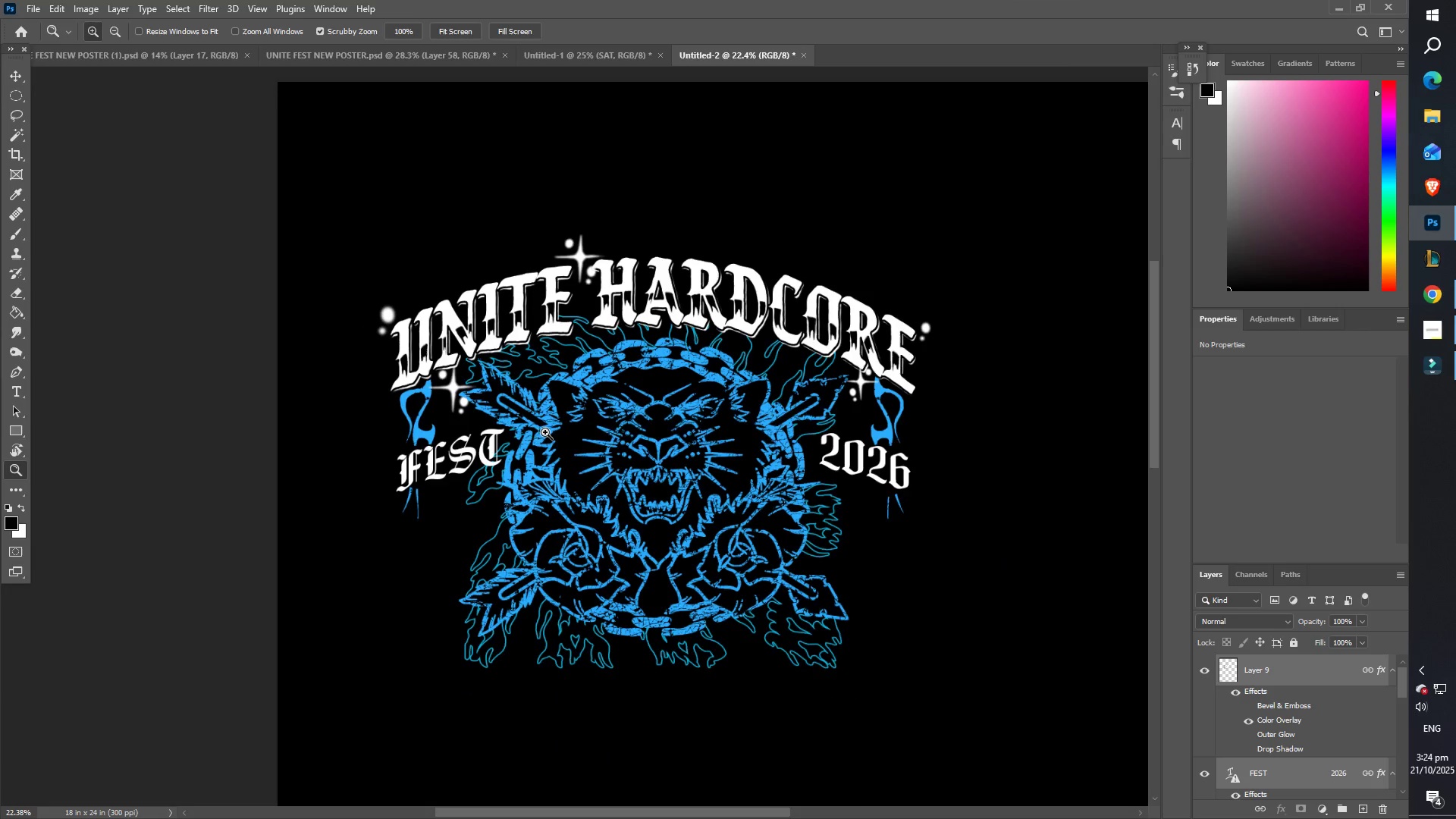 
scroll: coordinate [582, 414], scroll_direction: down, amount: 8.0
 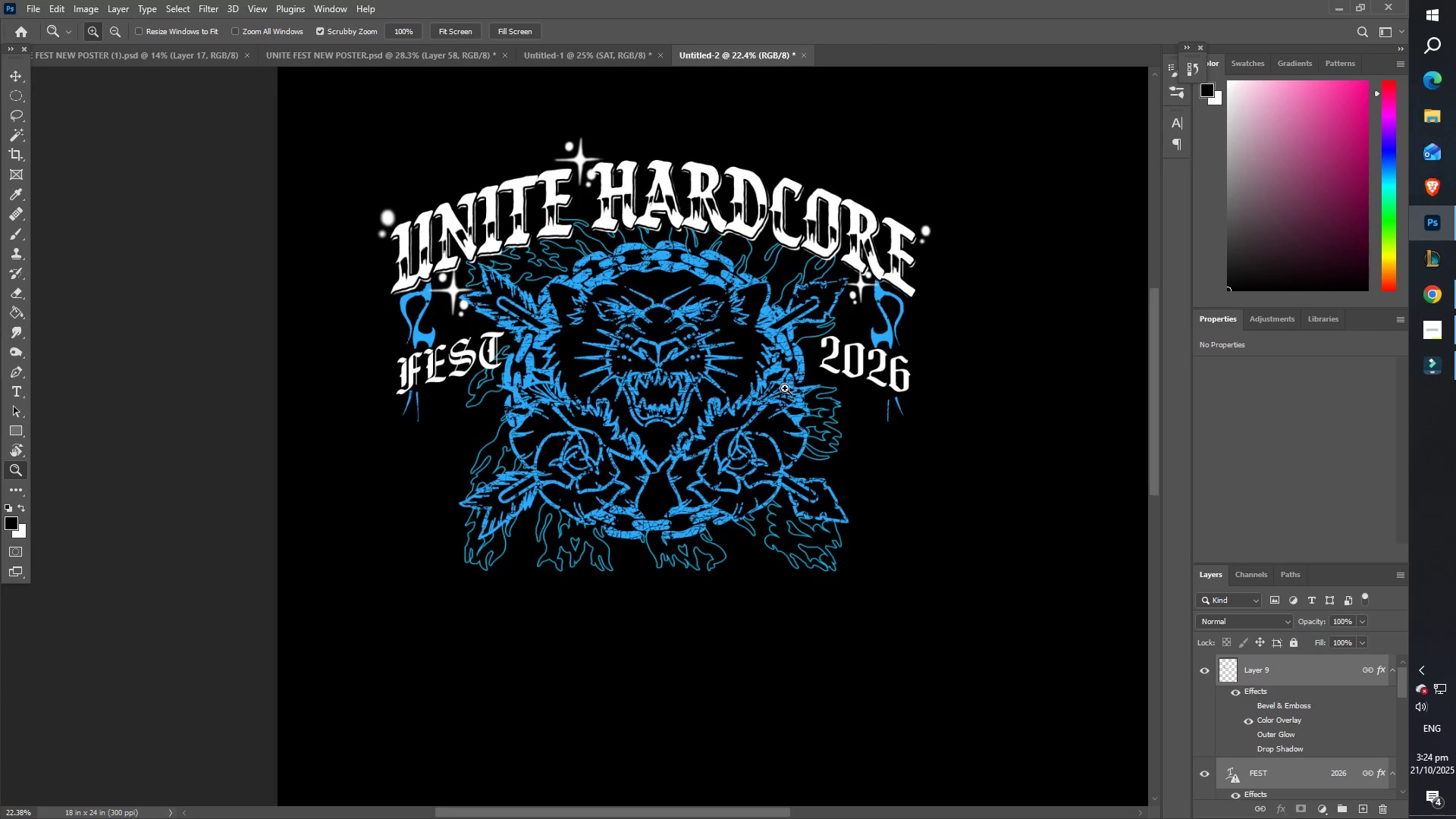 
left_click_drag(start_coordinate=[800, 394], to_coordinate=[774, 394])
 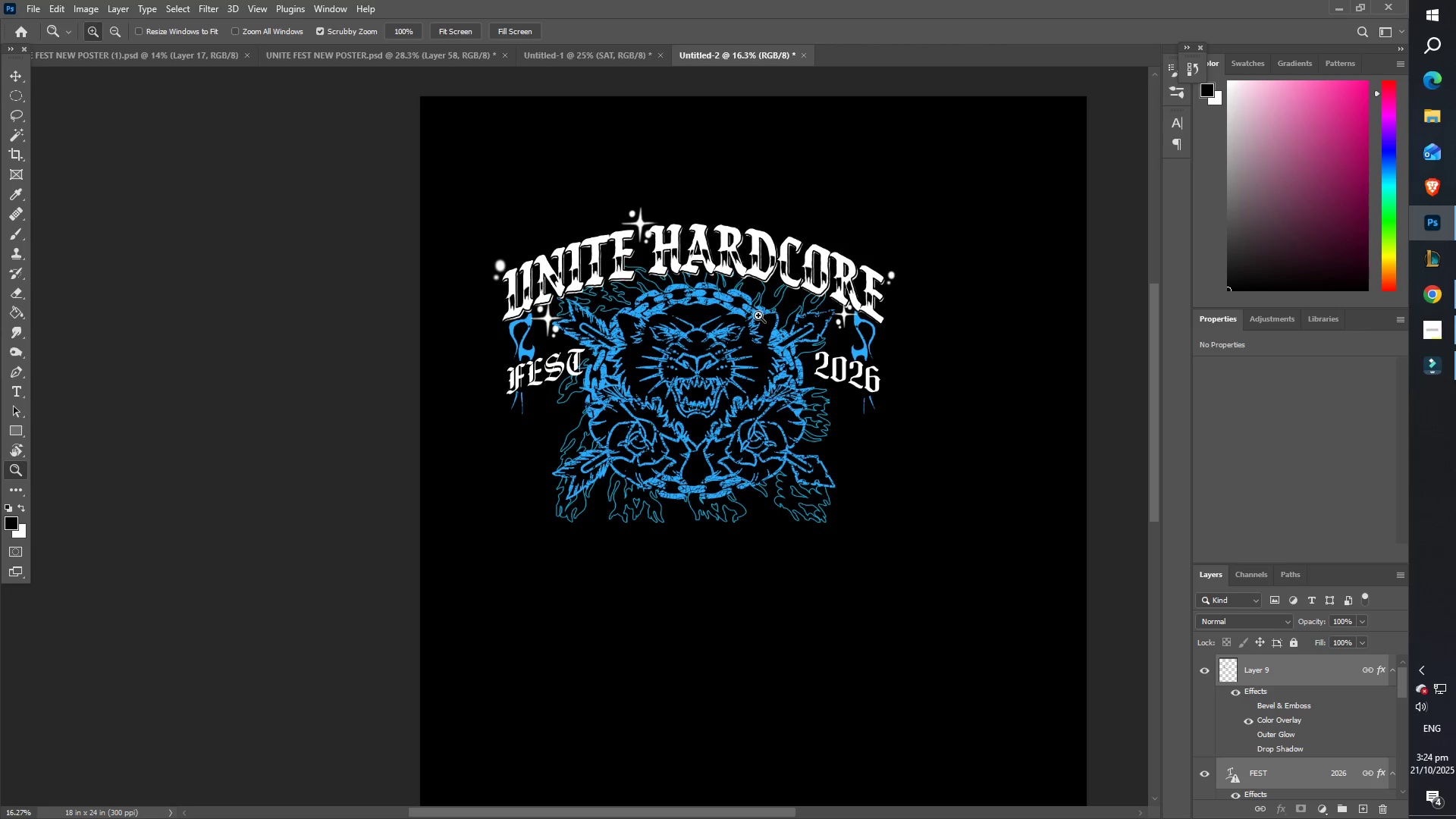 
hold_key(key=Space, duration=0.64)
 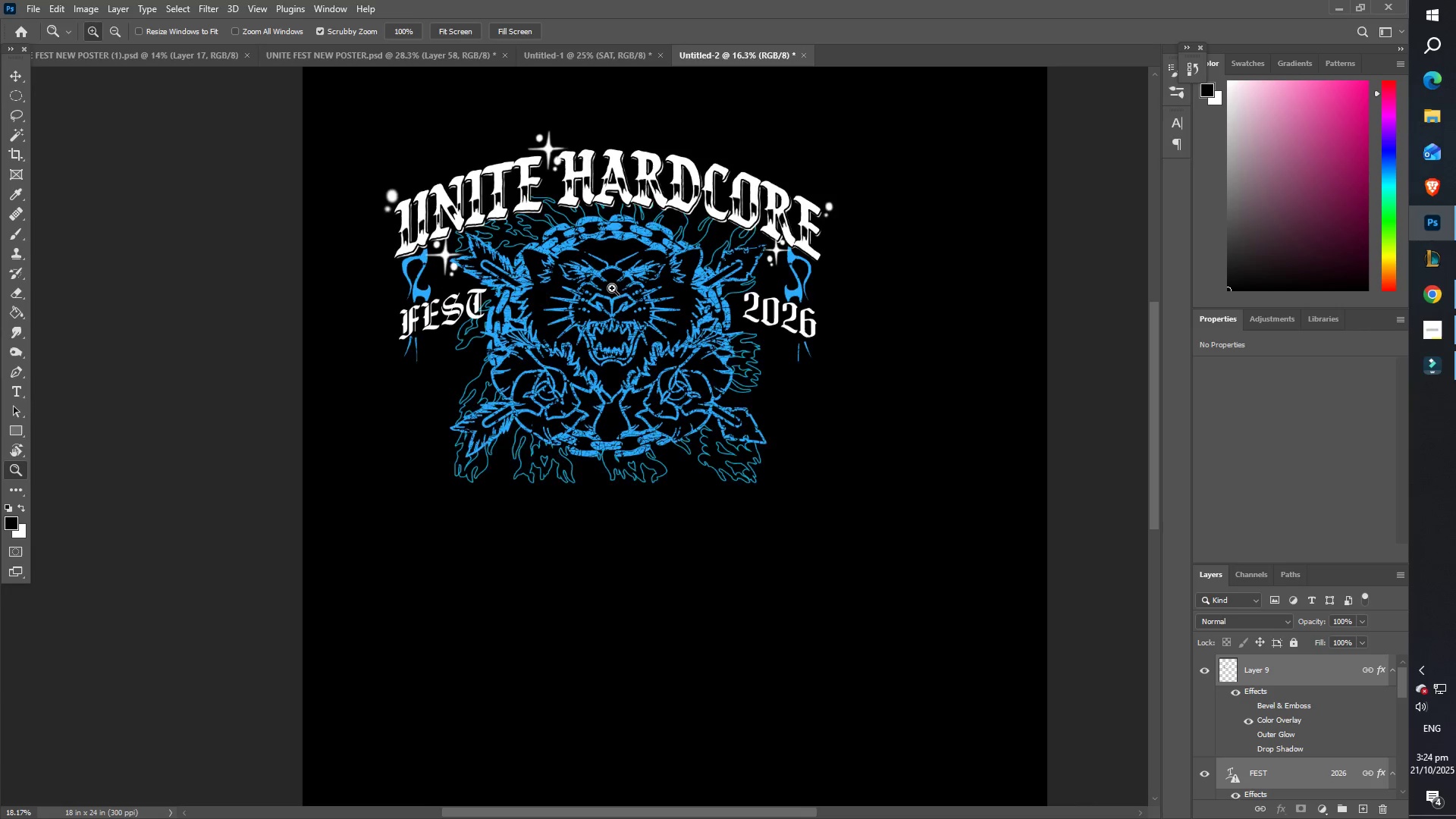 
left_click_drag(start_coordinate=[698, 325], to_coordinate=[597, 217])
 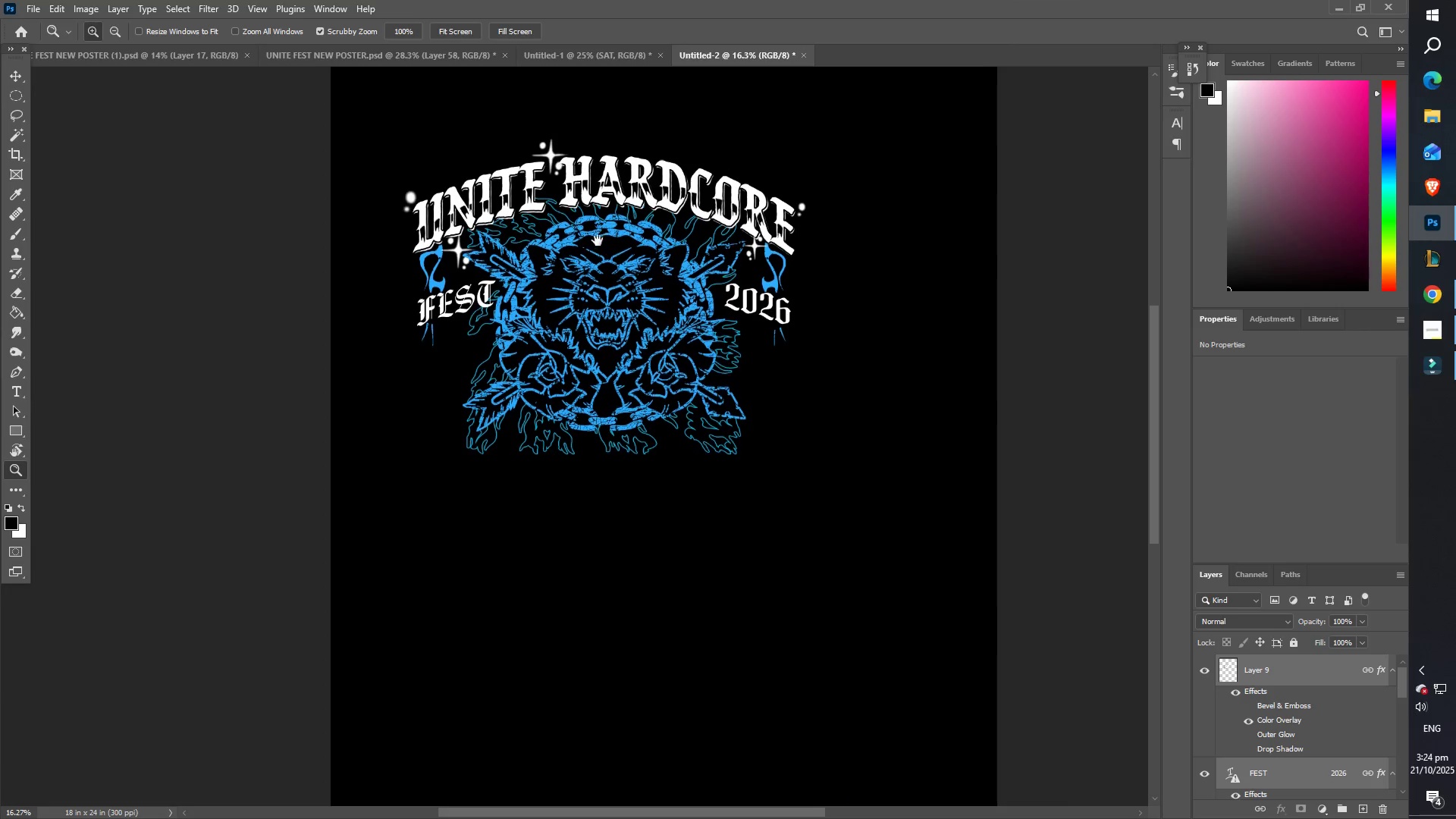 
left_click_drag(start_coordinate=[596, 286], to_coordinate=[647, 299])
 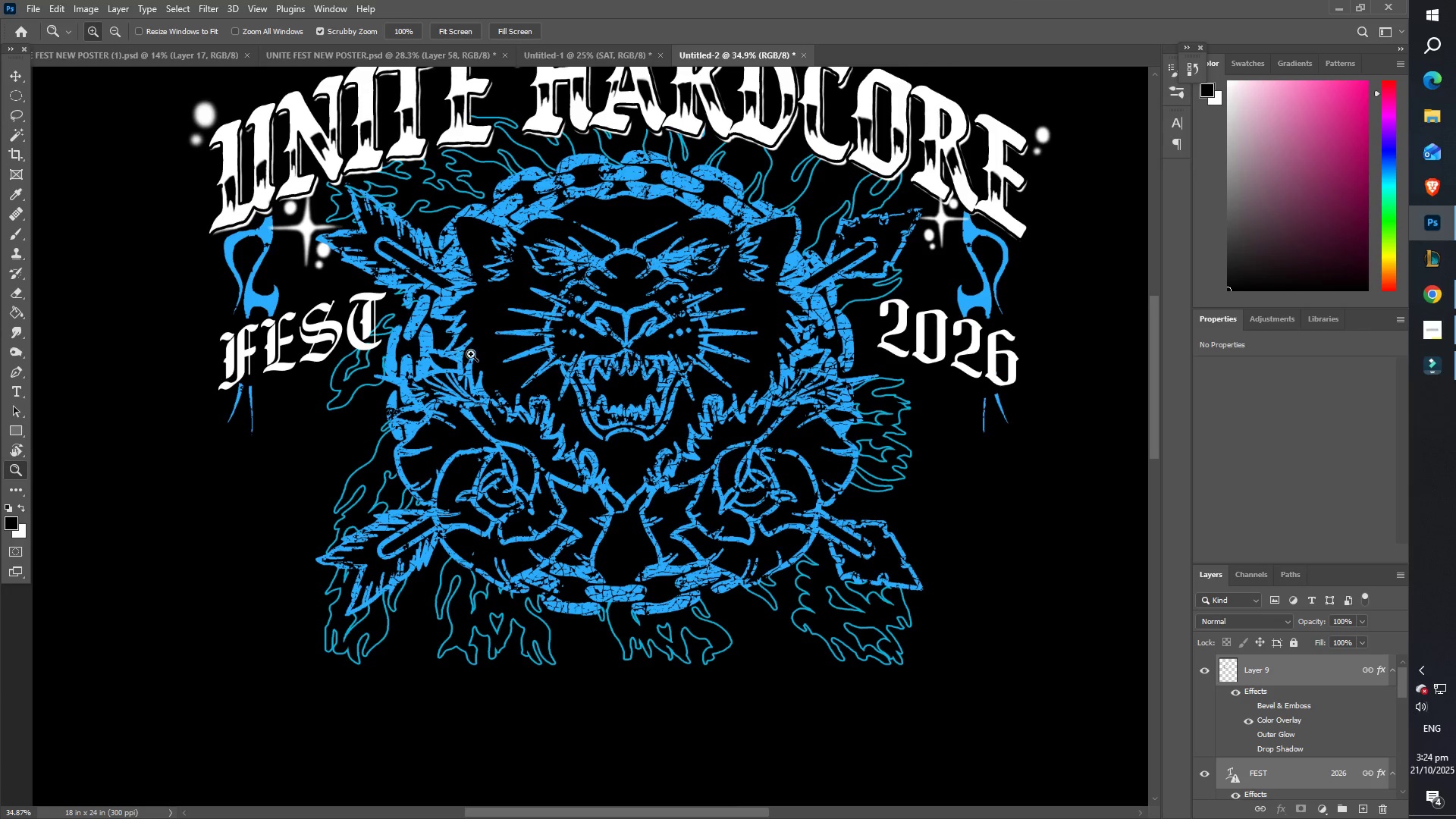 
left_click_drag(start_coordinate=[656, 330], to_coordinate=[609, 331])
 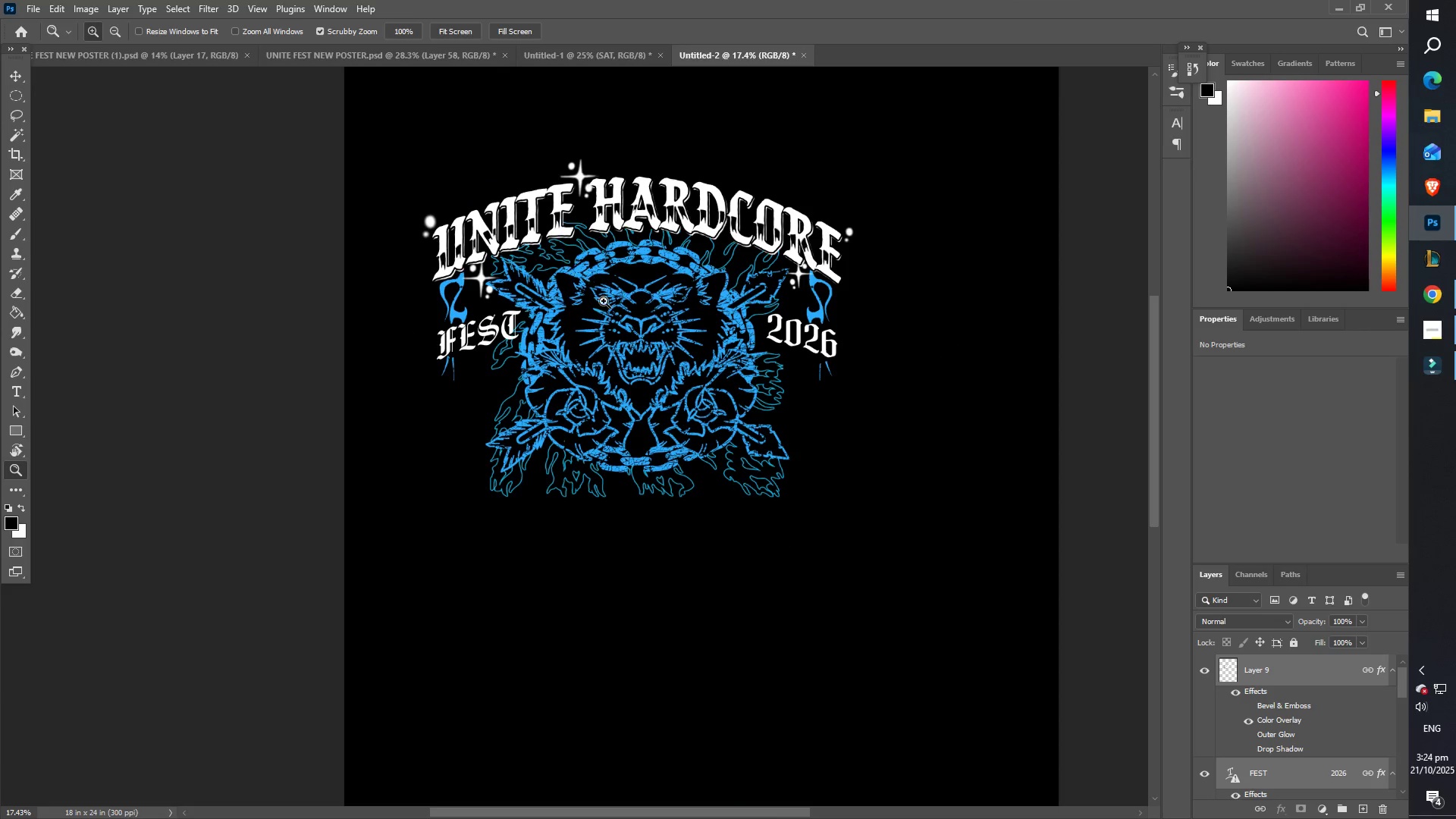 
left_click_drag(start_coordinate=[651, 278], to_coordinate=[683, 278])
 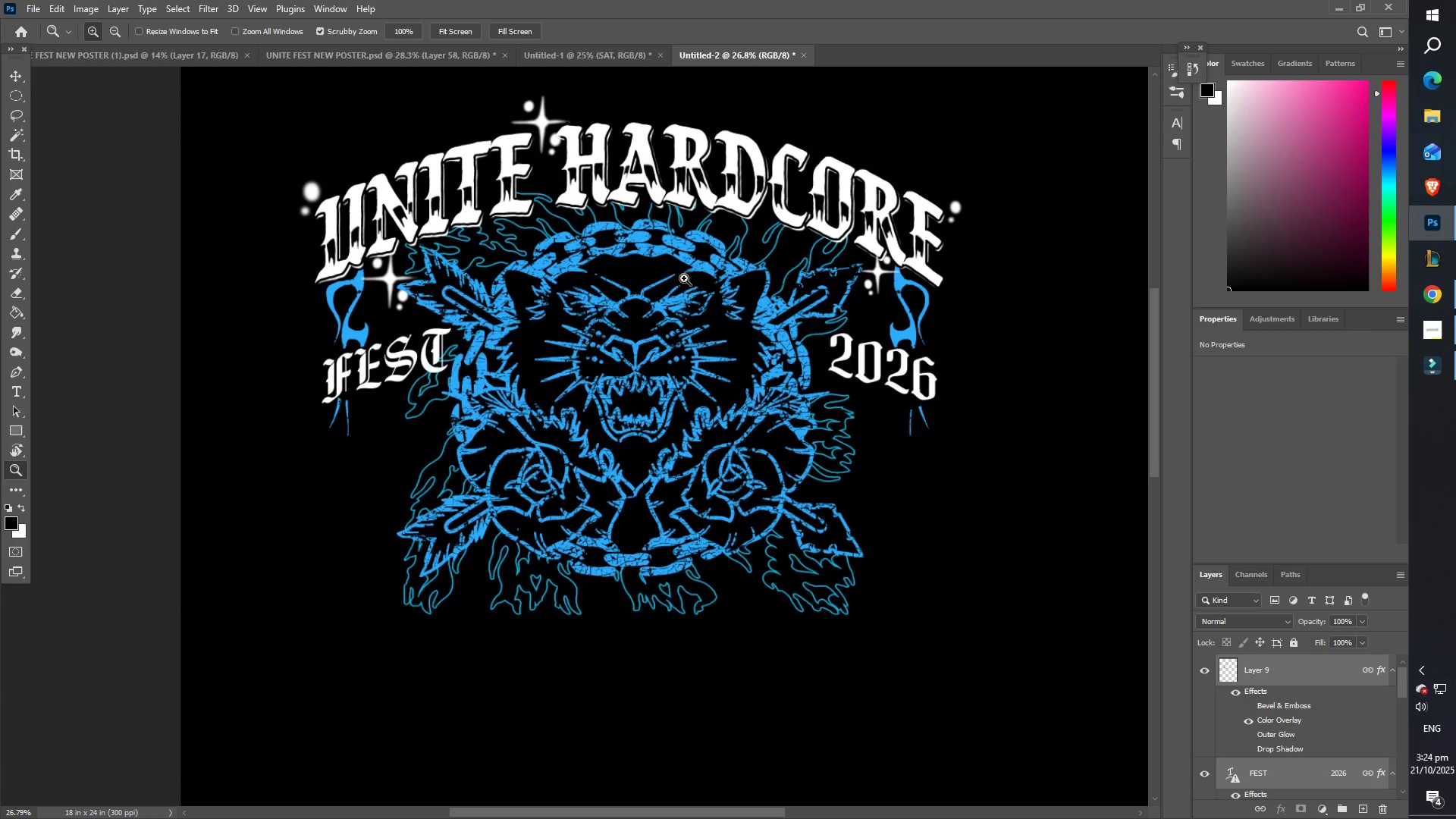 
scroll: coordinate [683, 318], scroll_direction: up, amount: 3.0
 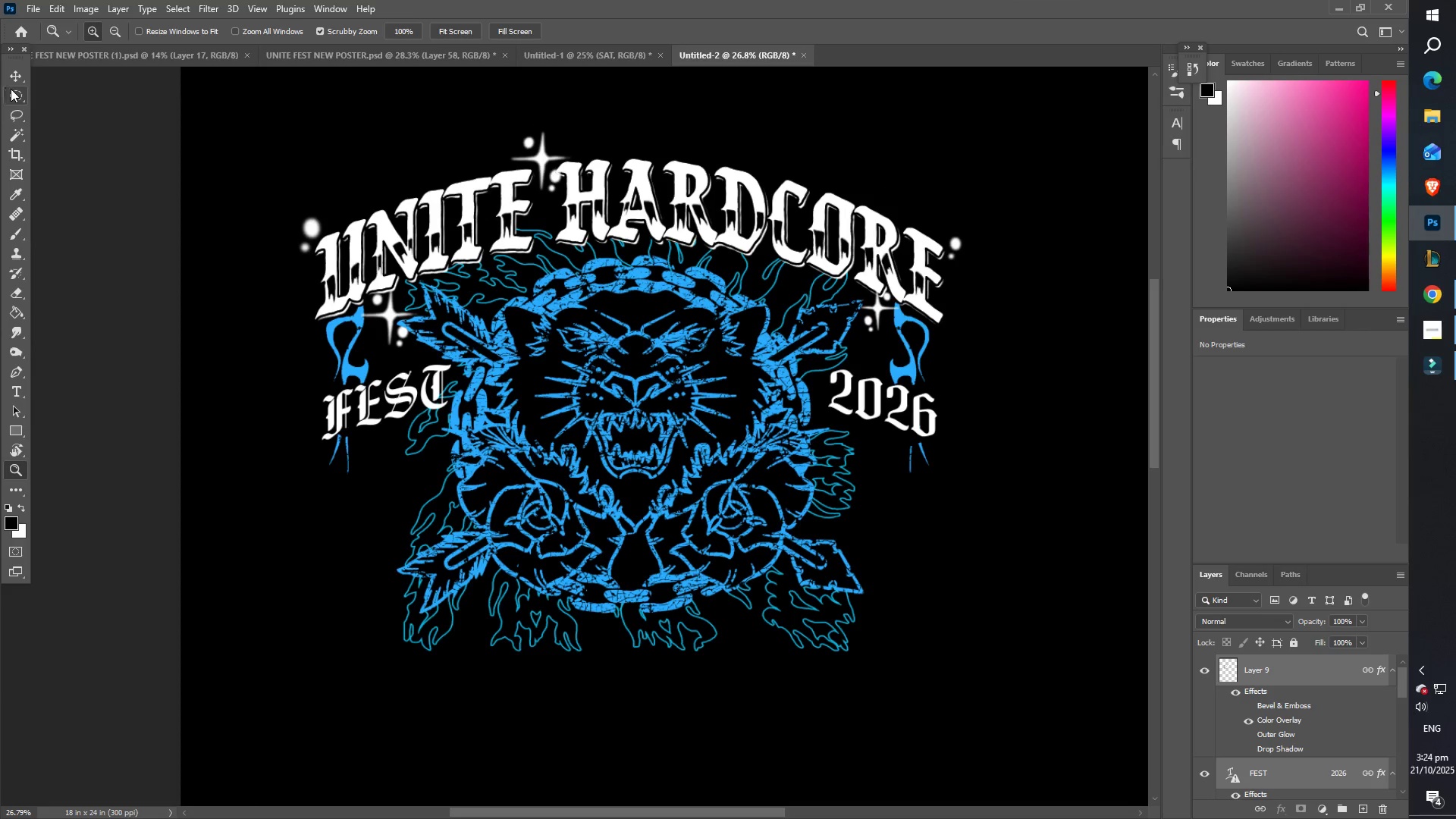 
left_click([15, 67])
 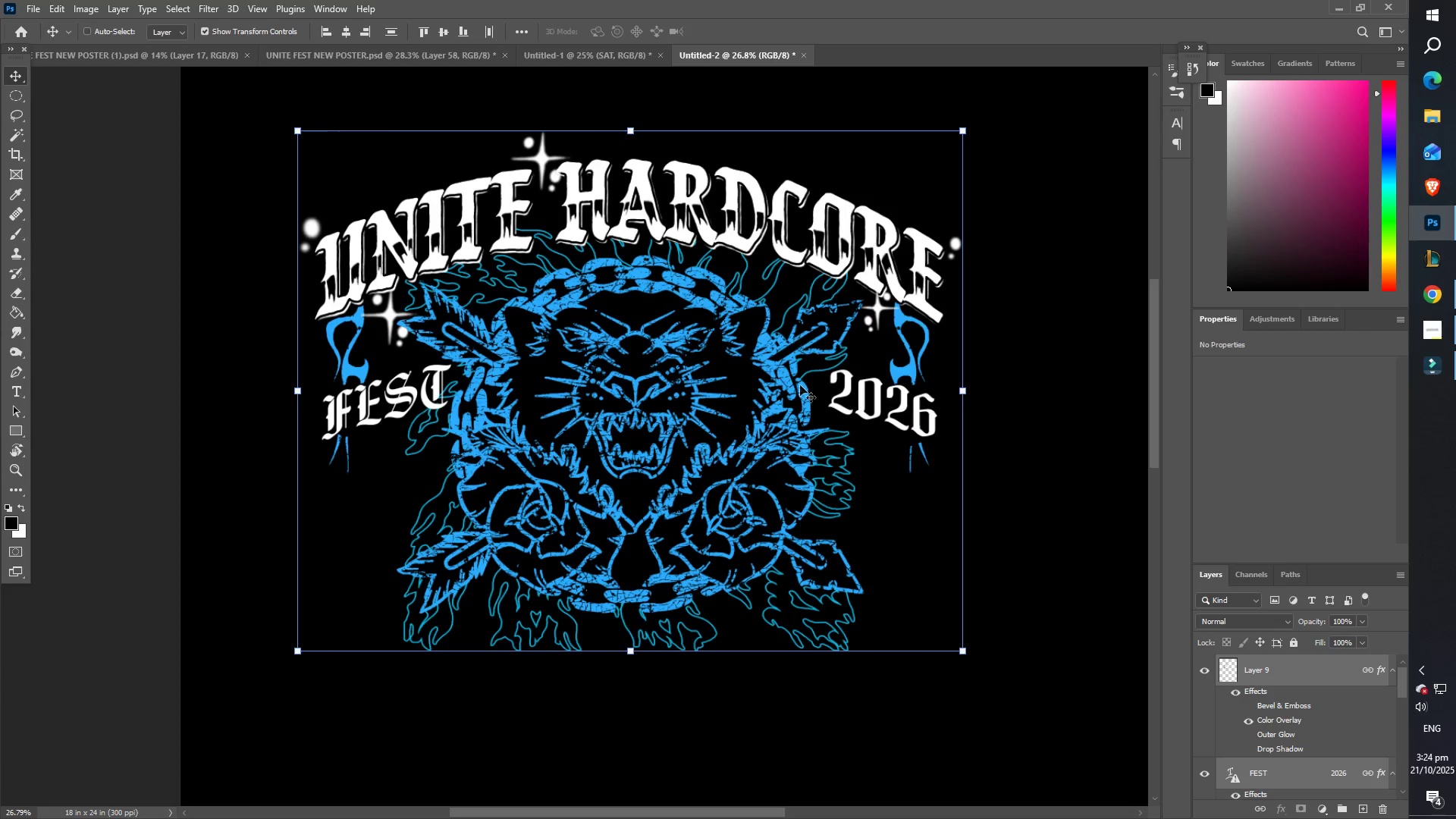 
key(Z)
 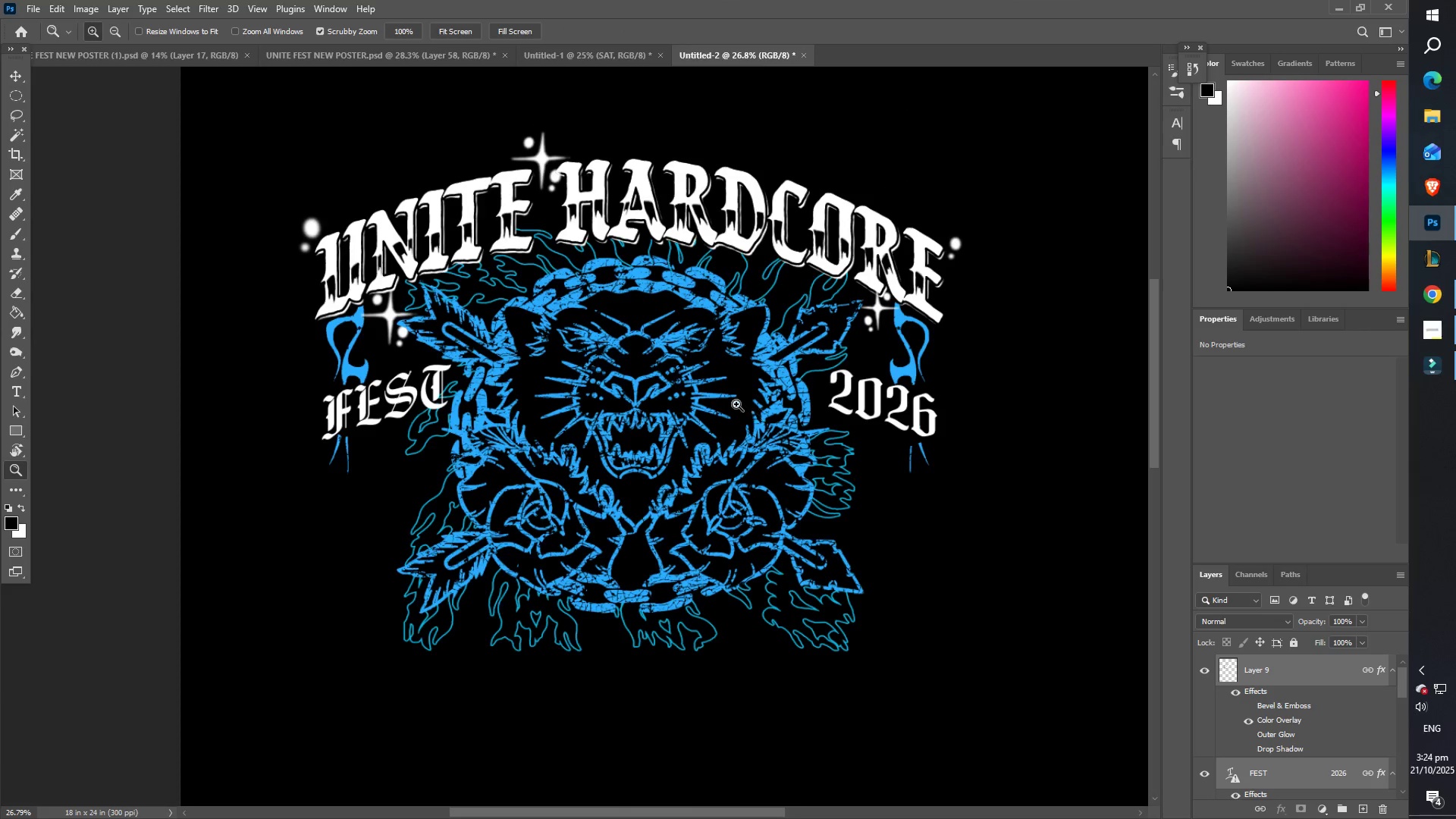 
left_click_drag(start_coordinate=[718, 400], to_coordinate=[663, 400])
 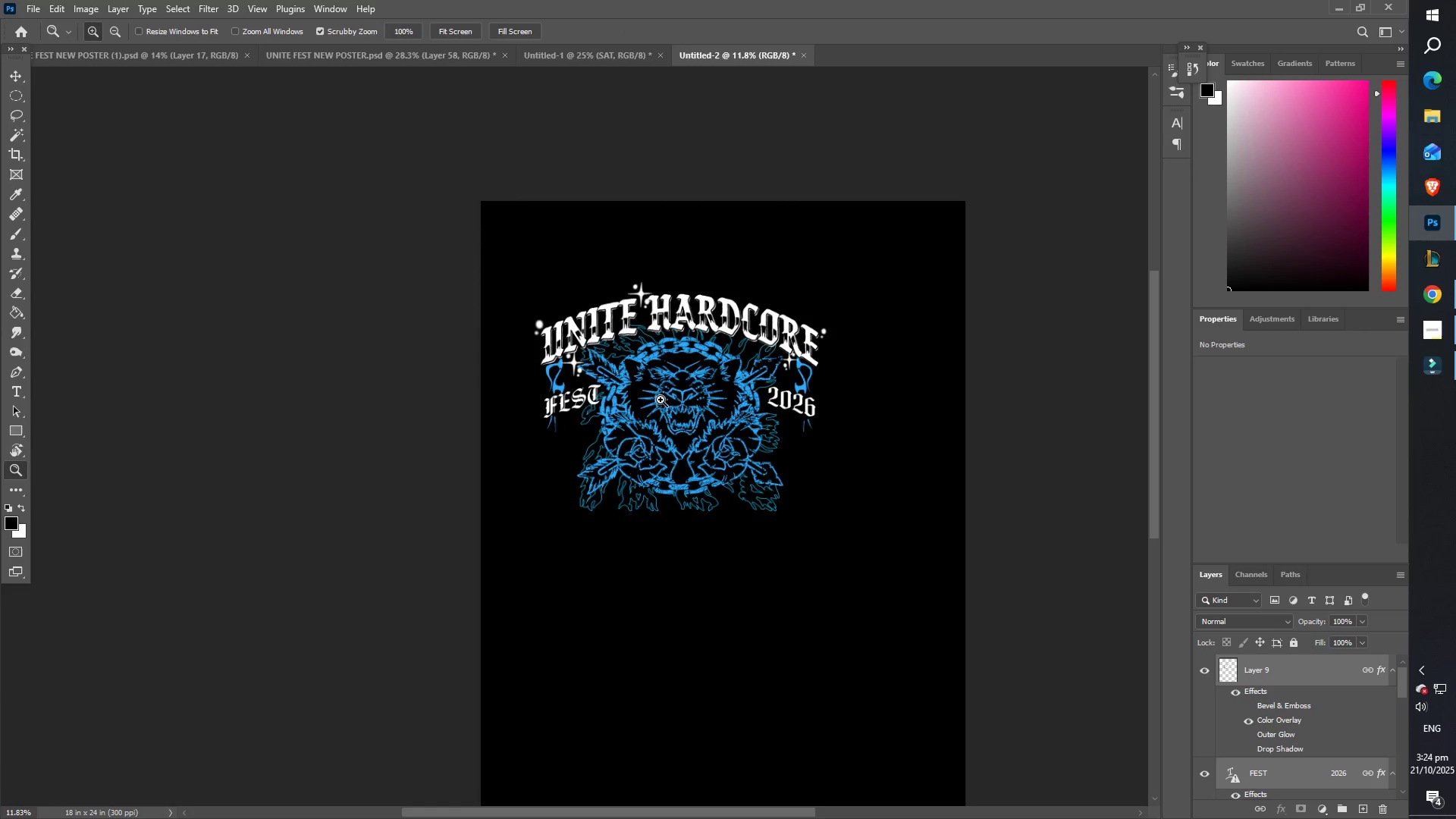 
key(Control+T)
 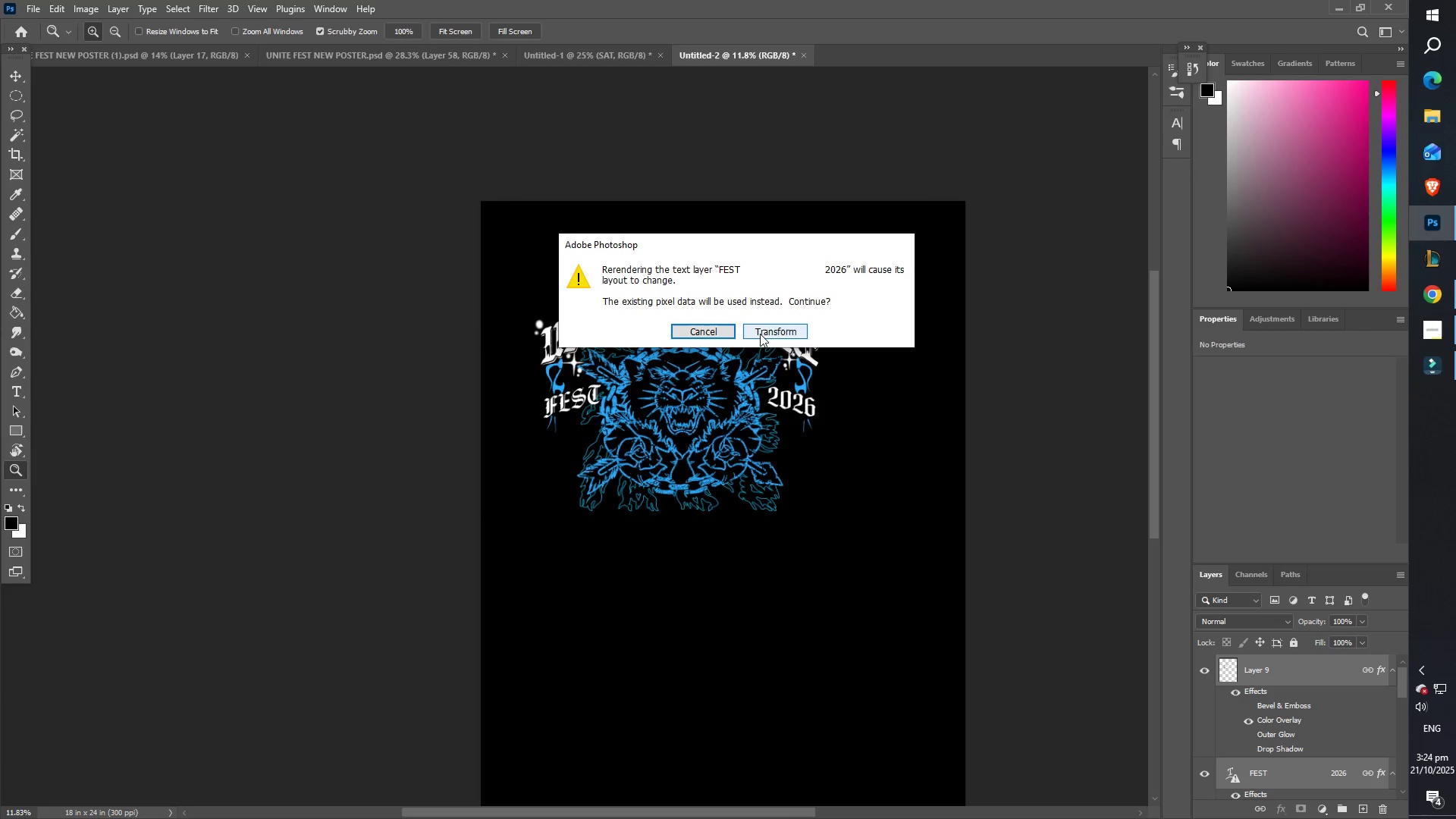 
left_click([760, 334])
 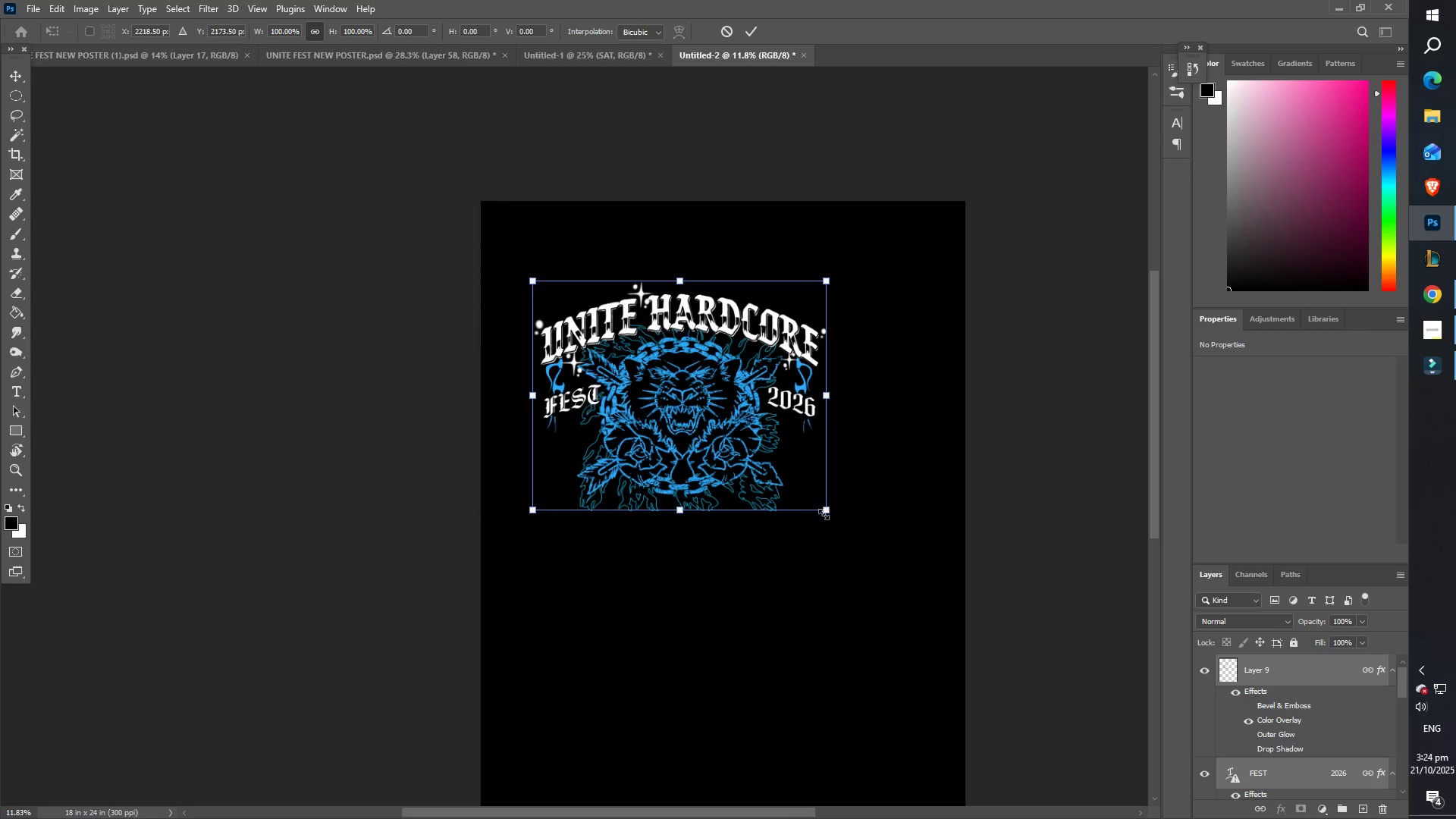 
left_click_drag(start_coordinate=[825, 514], to_coordinate=[894, 632])
 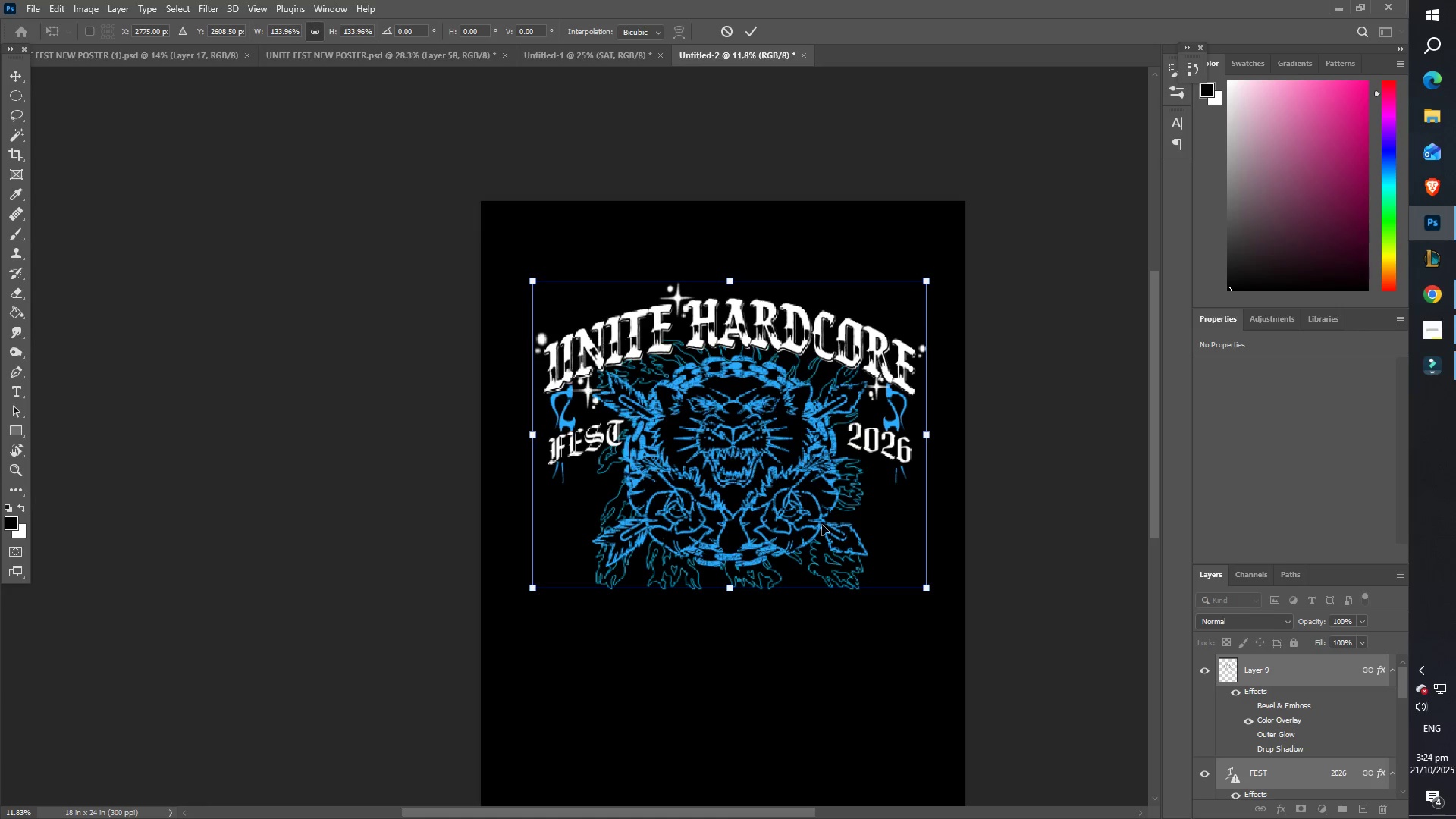 
left_click_drag(start_coordinate=[818, 519], to_coordinate=[807, 541])
 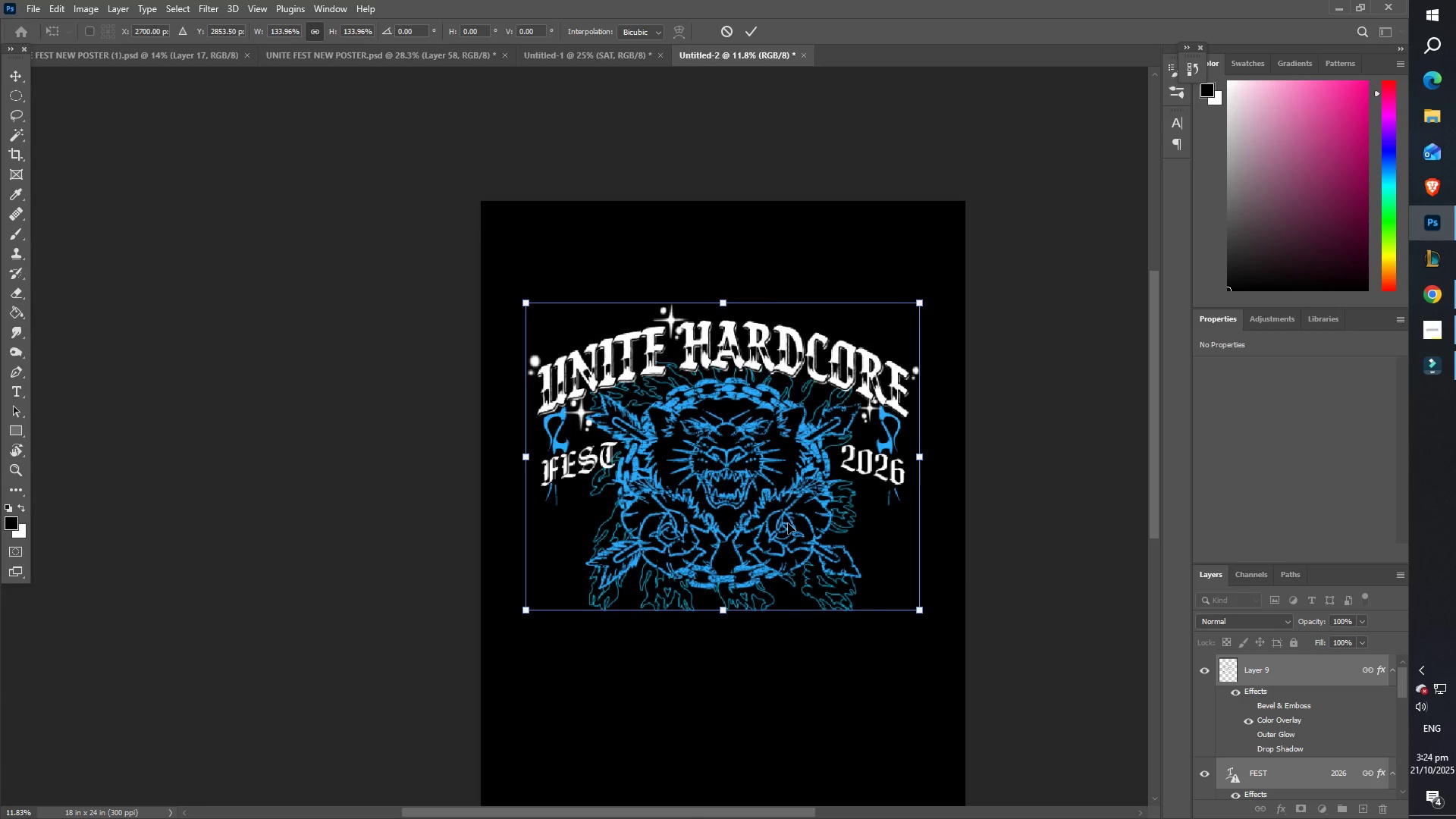 
key(Enter)
 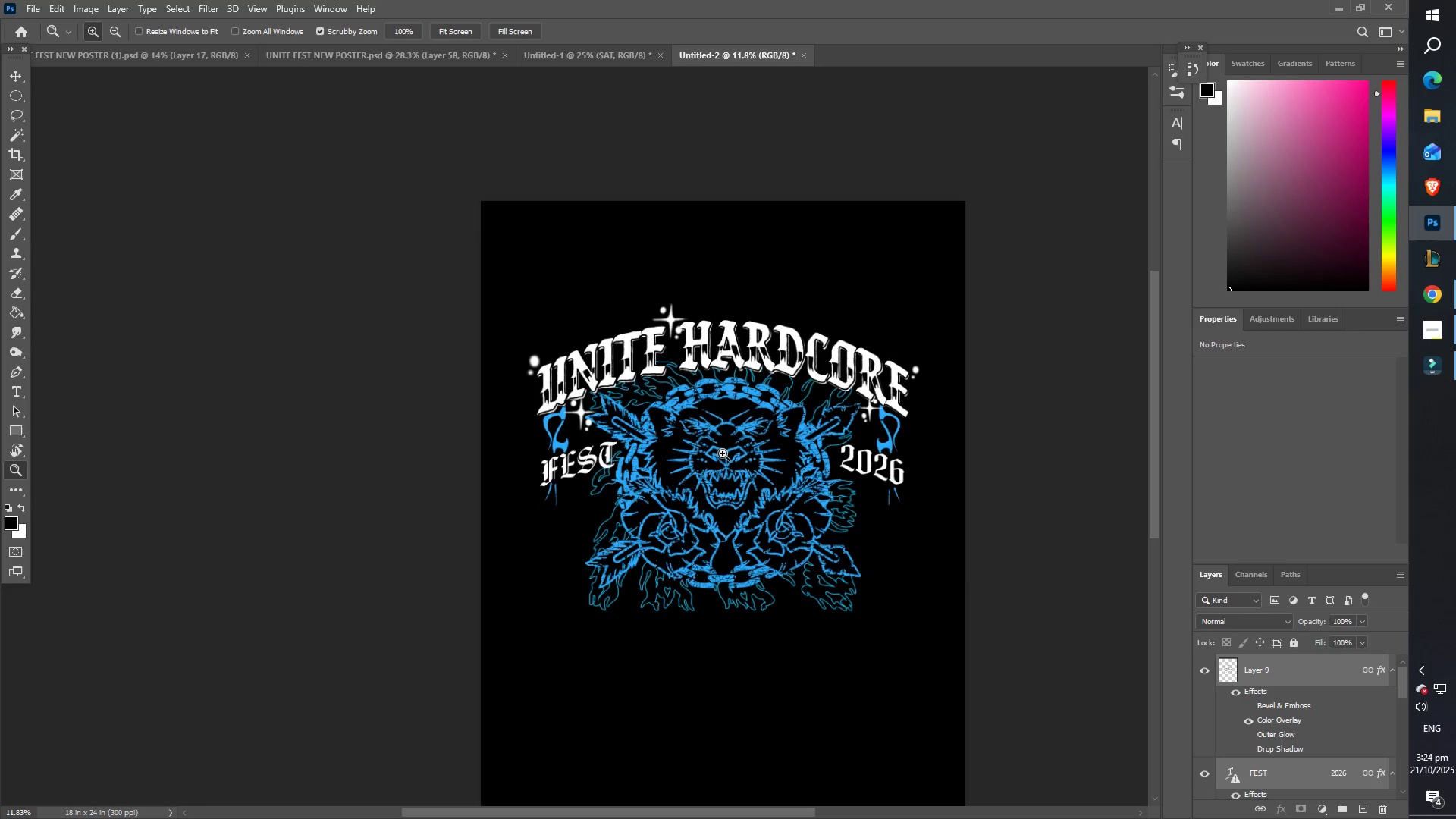 
type(zz)
 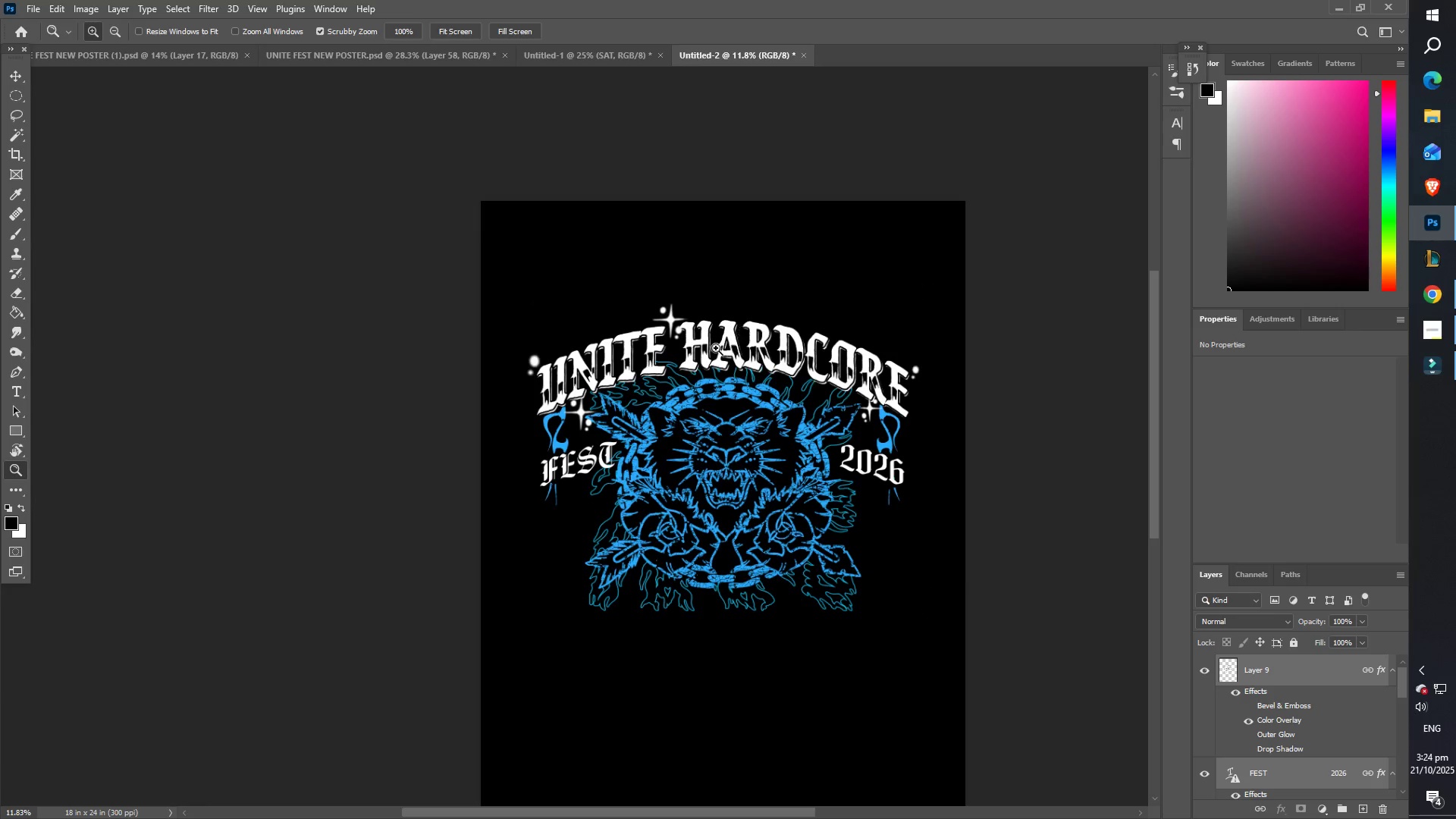 
scroll: coordinate [724, 352], scroll_direction: up, amount: 1.0
 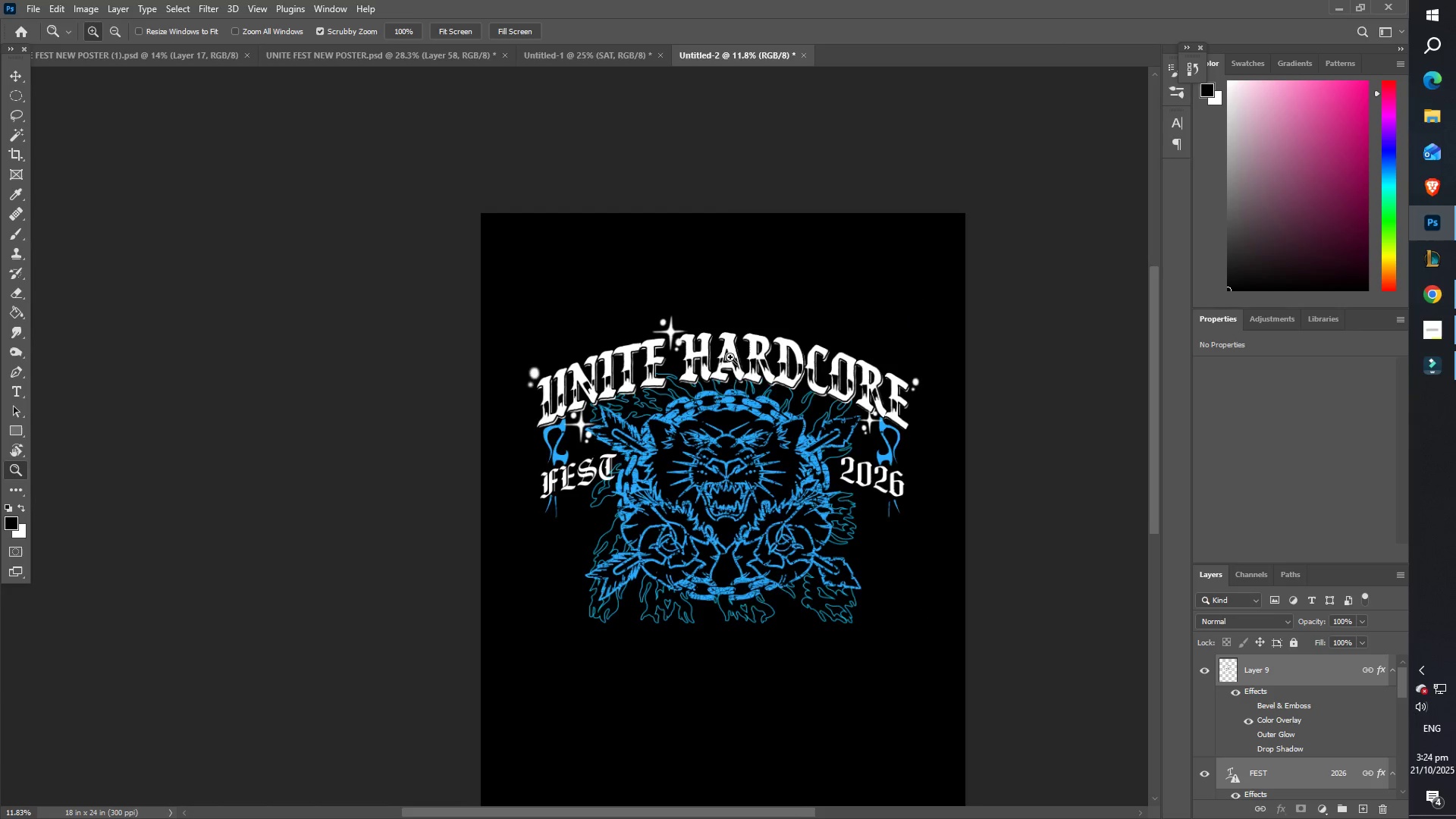 
left_click_drag(start_coordinate=[734, 359], to_coordinate=[755, 357])
 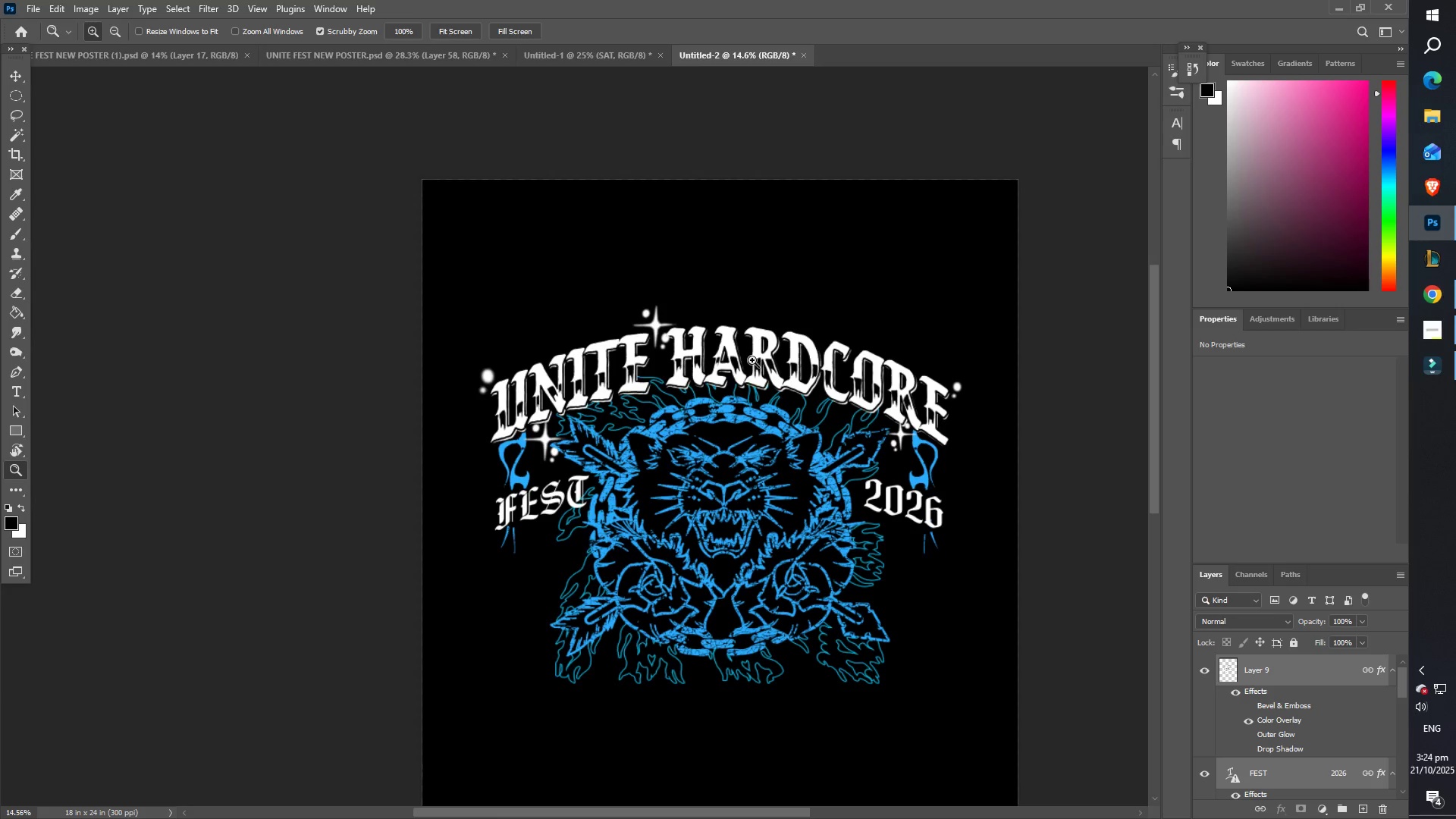 
hold_key(key=Space, duration=0.5)
 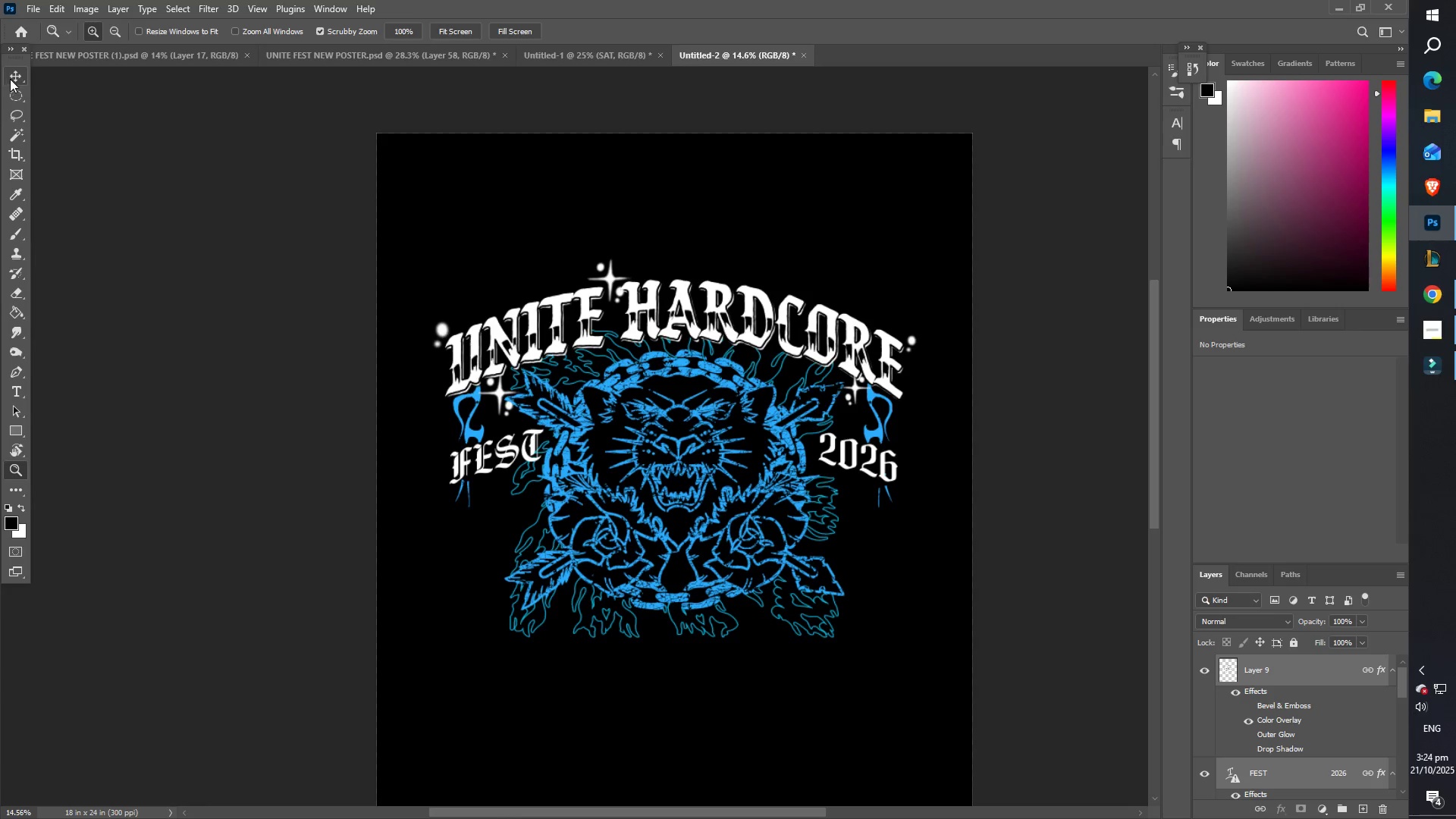 
left_click_drag(start_coordinate=[739, 382], to_coordinate=[694, 336])
 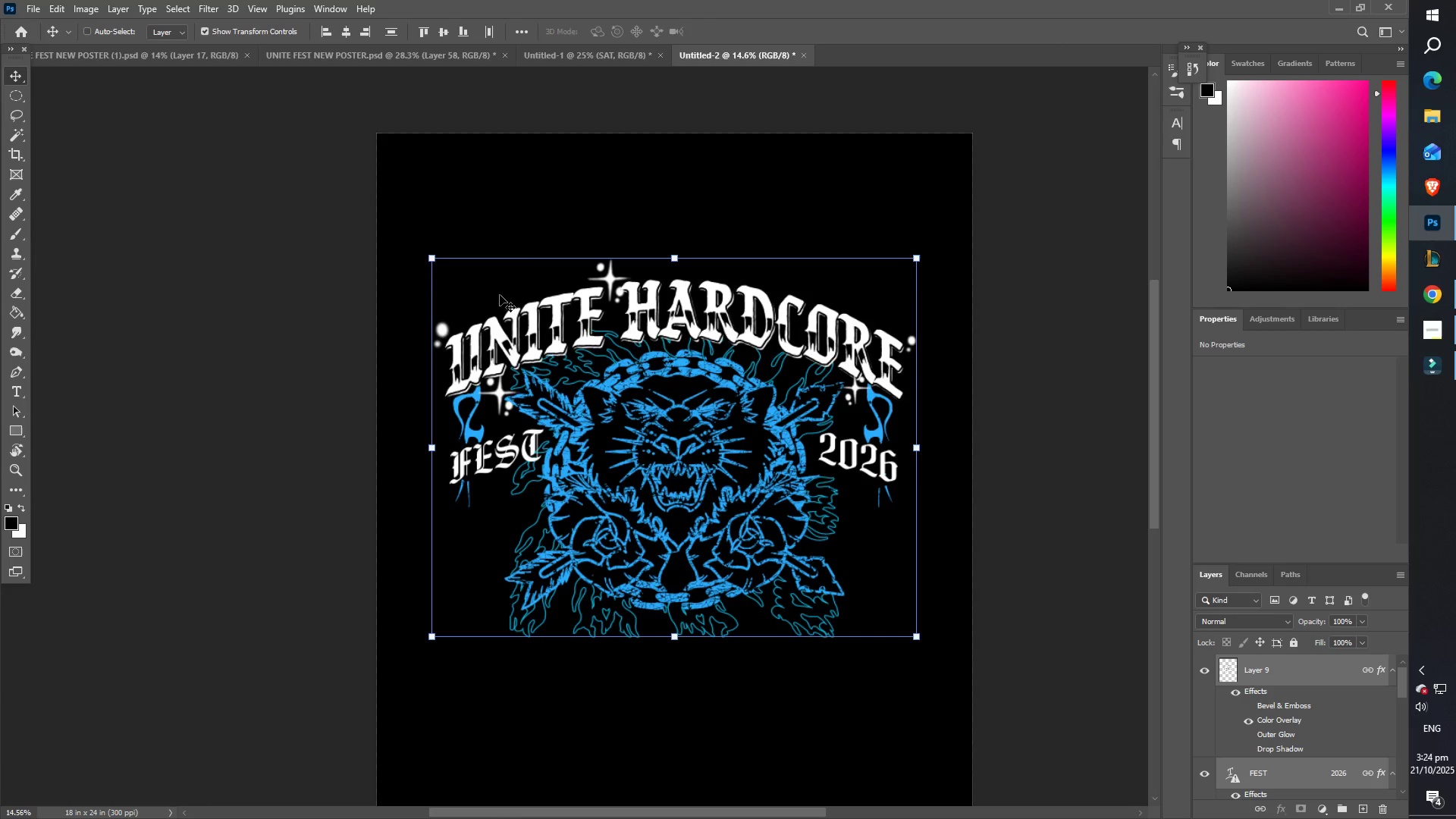 
left_click_drag(start_coordinate=[603, 326], to_coordinate=[598, 327])
 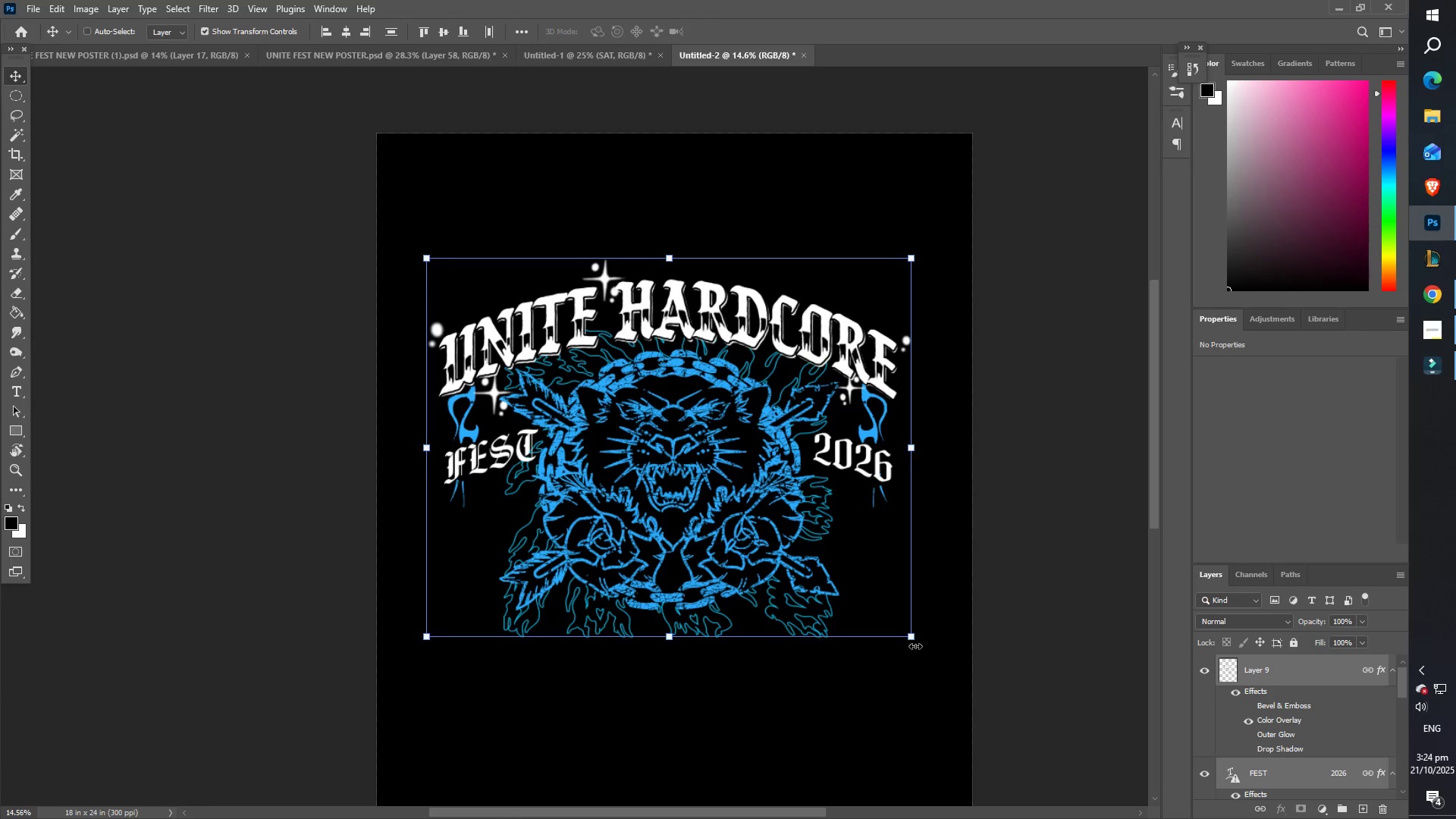 
left_click_drag(start_coordinate=[915, 645], to_coordinate=[928, 652])
 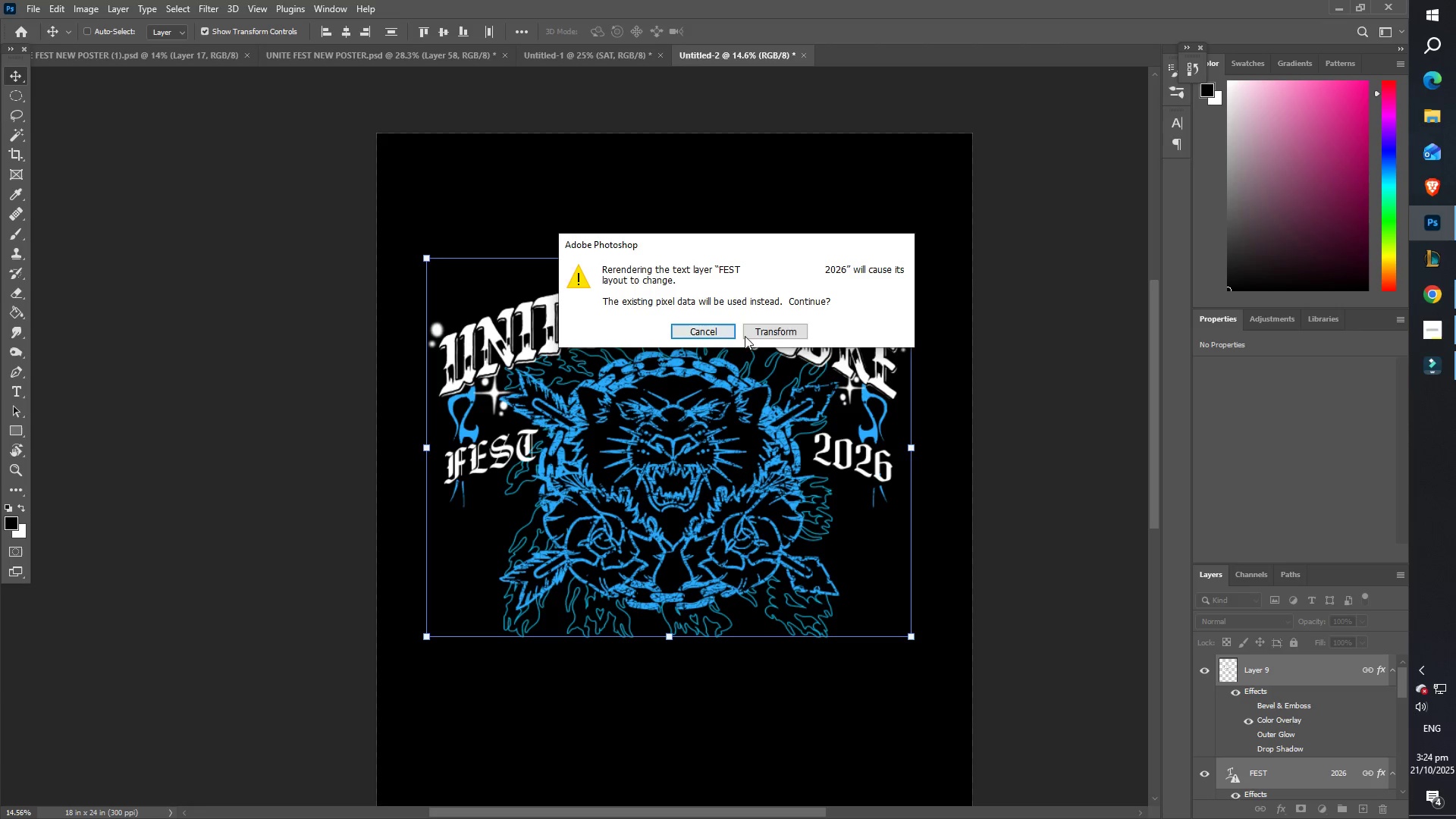 
left_click([760, 338])
 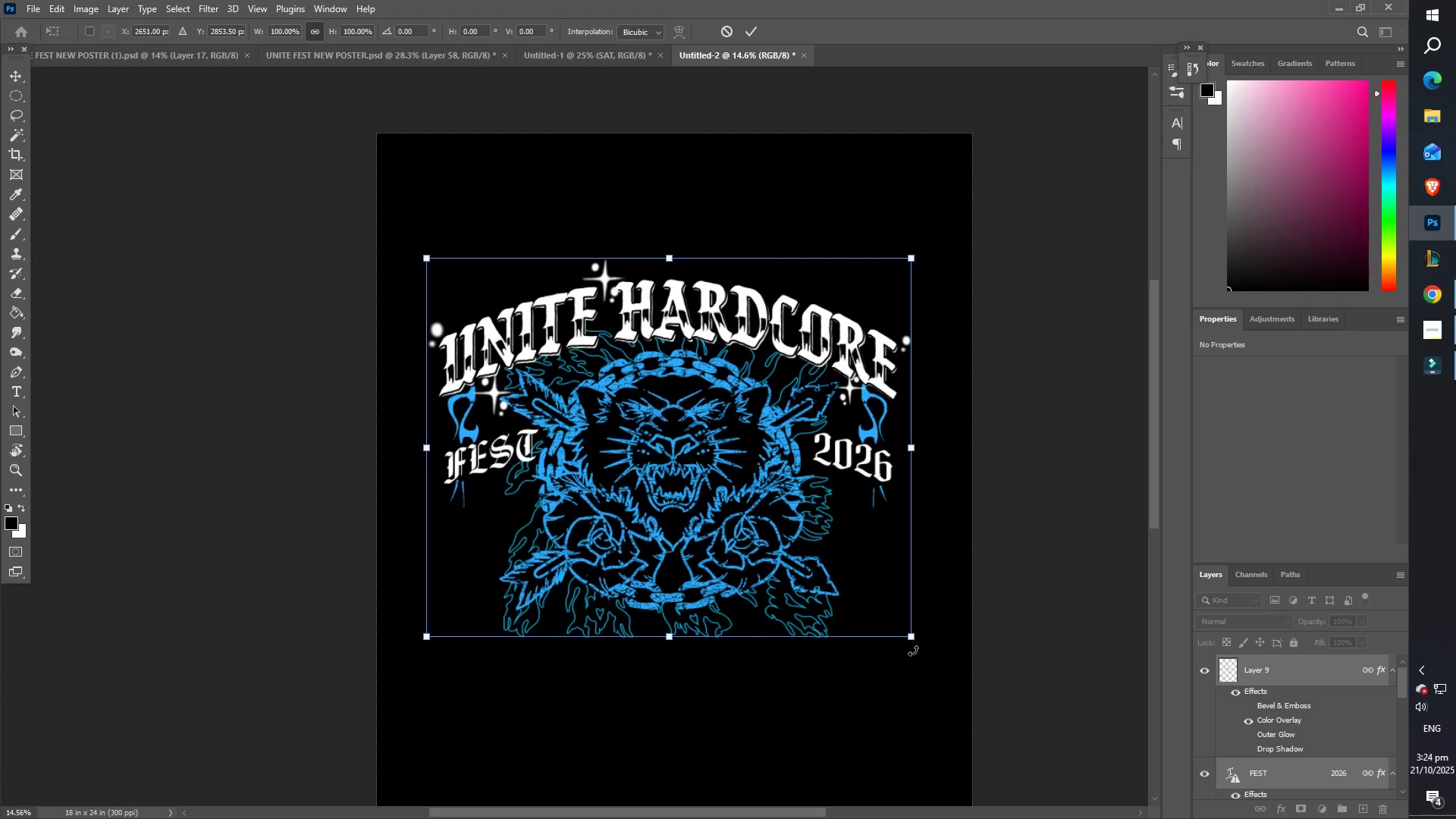 
left_click_drag(start_coordinate=[911, 639], to_coordinate=[924, 651])
 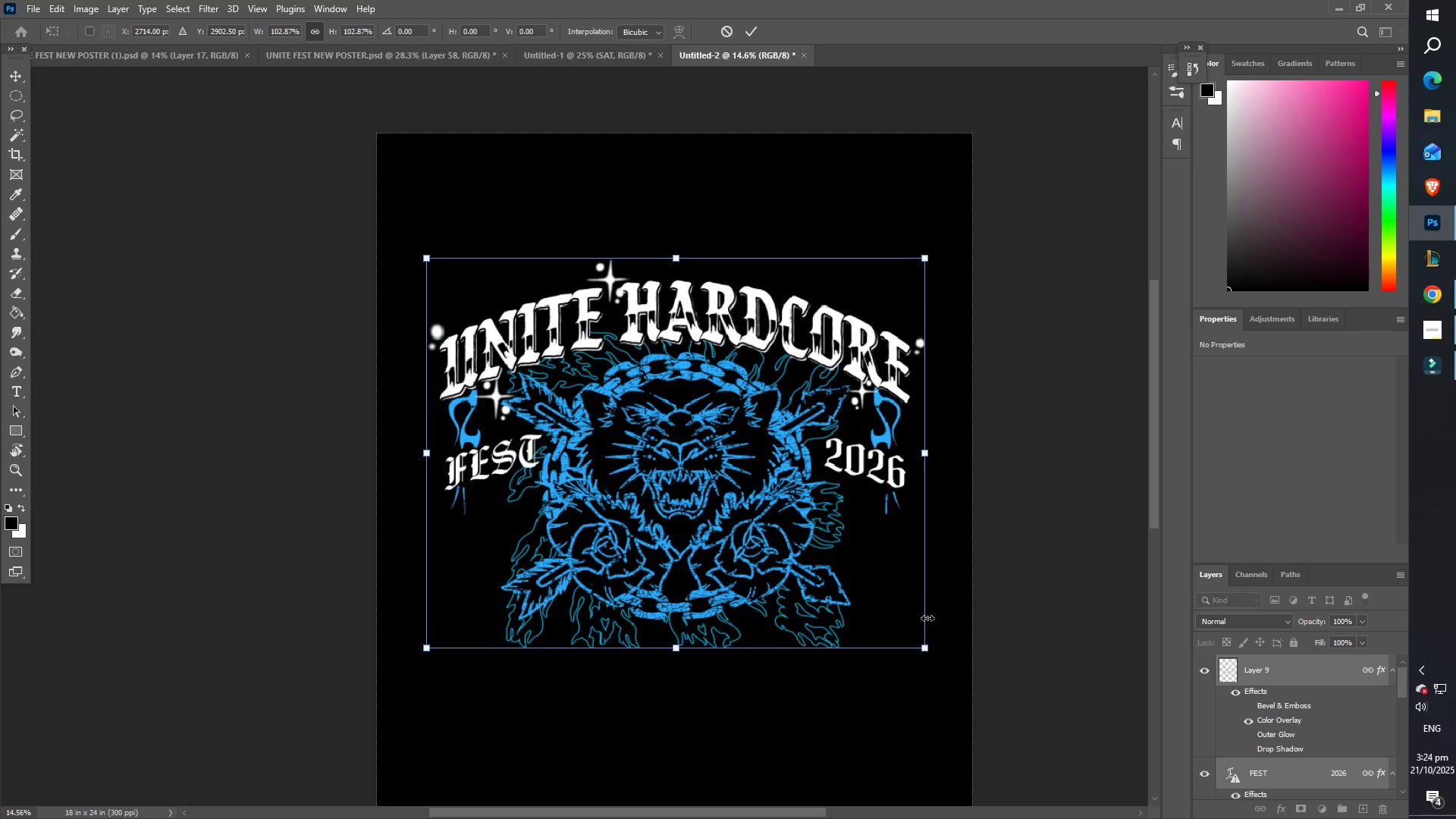 
key(Enter)
 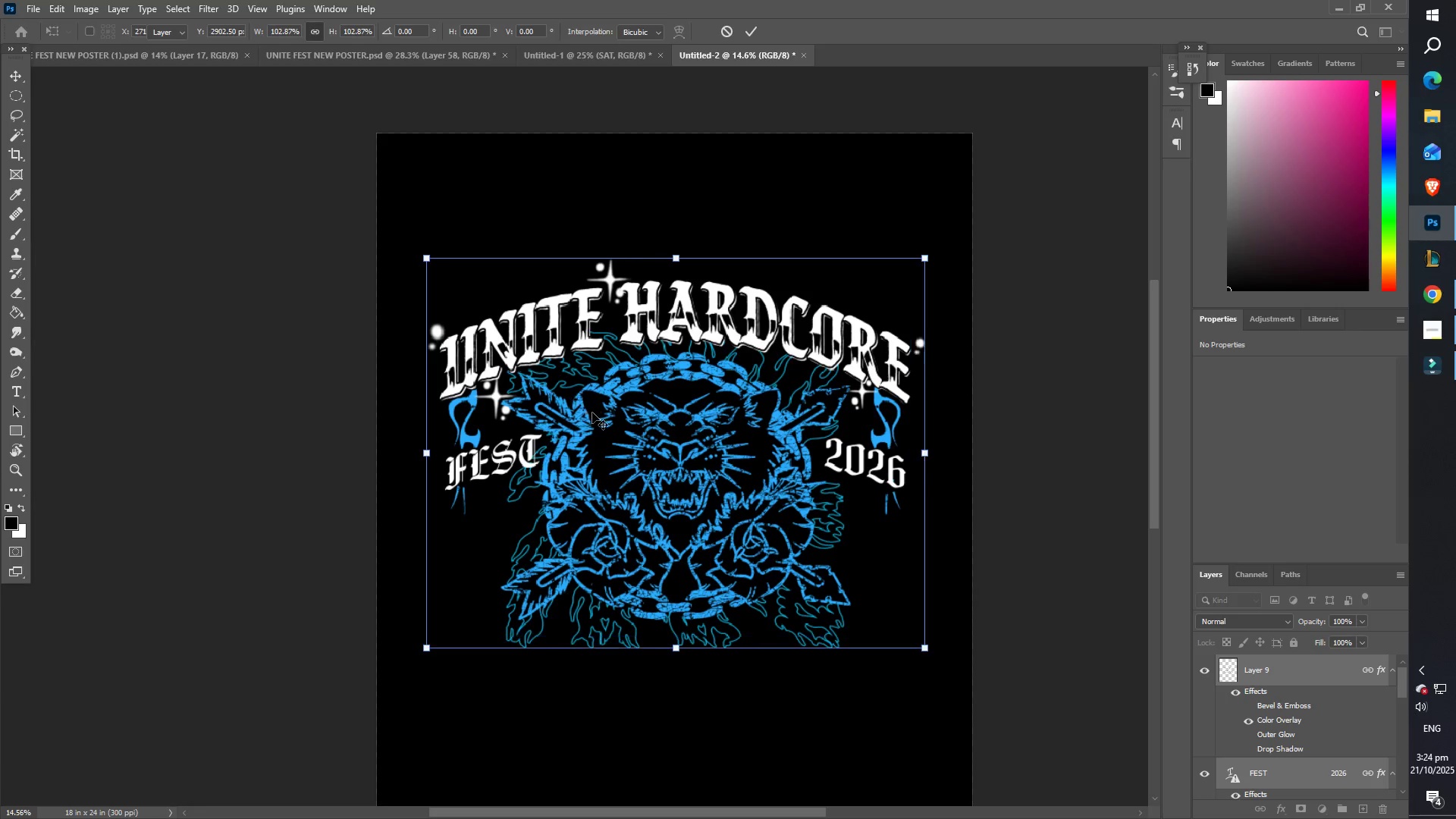 
type(zz)
 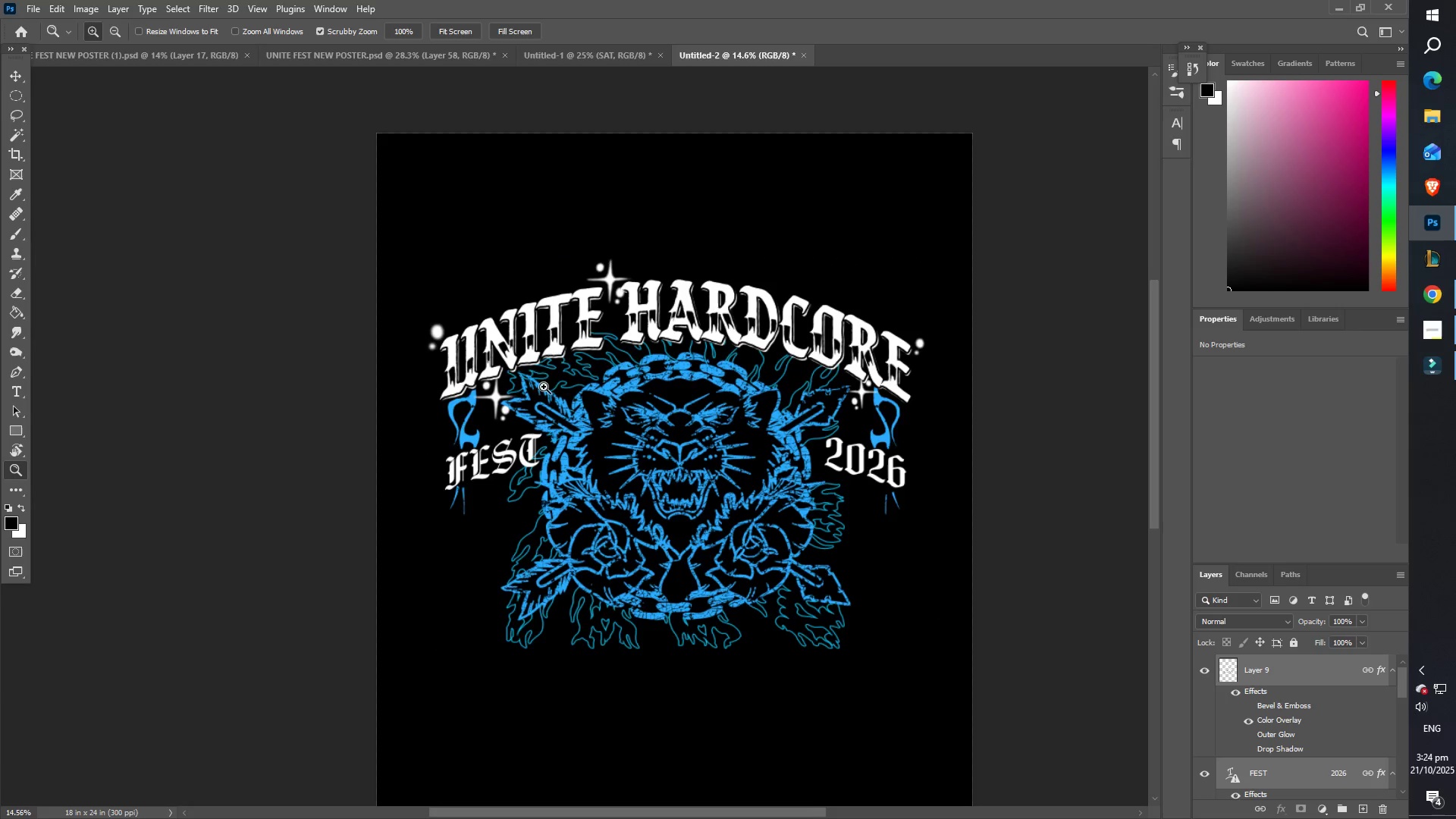 
left_click_drag(start_coordinate=[551, 384], to_coordinate=[514, 384])
 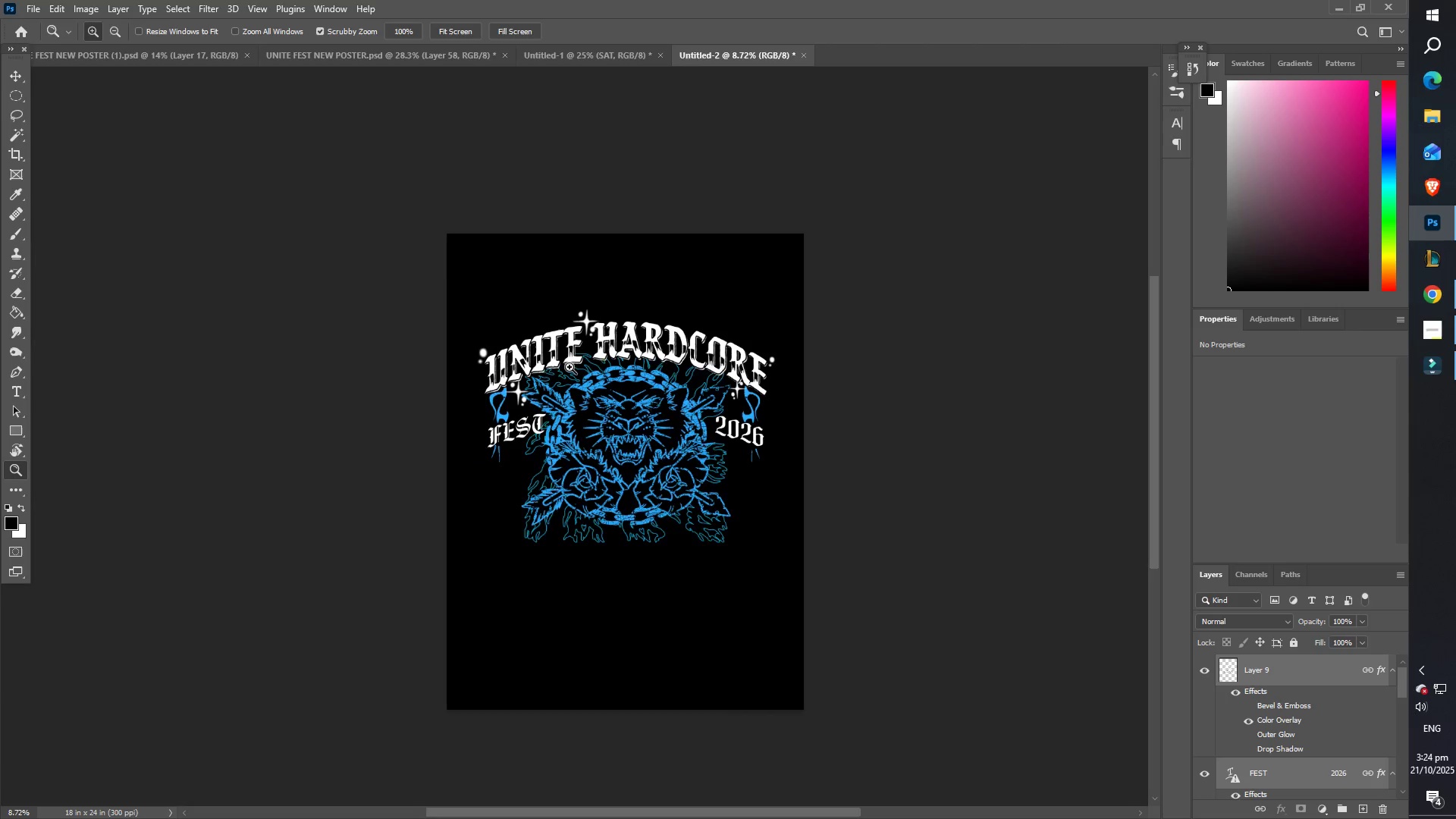 
left_click_drag(start_coordinate=[607, 351], to_coordinate=[656, 353])
 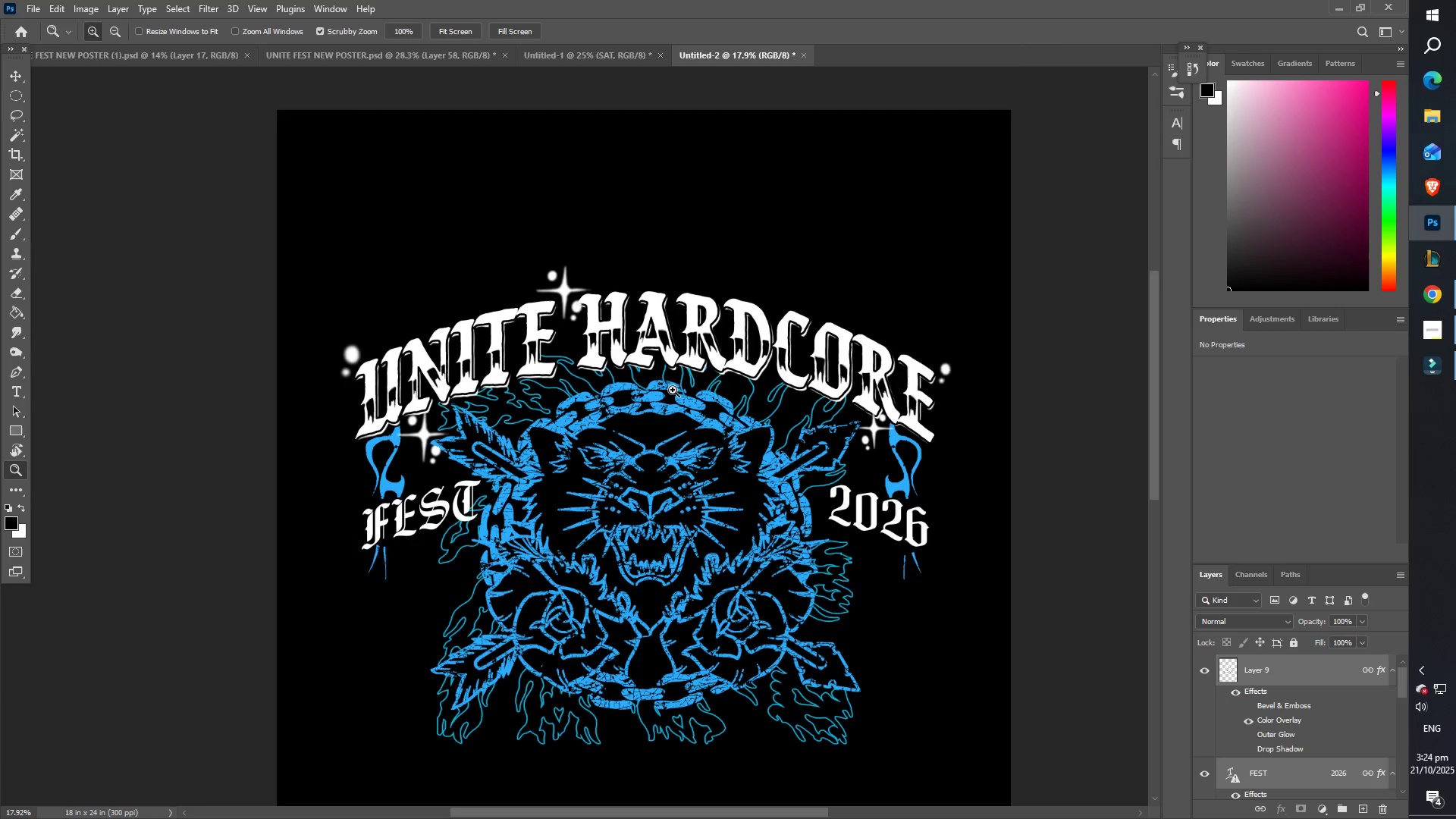 
scroll: coordinate [707, 441], scroll_direction: up, amount: 2.0
 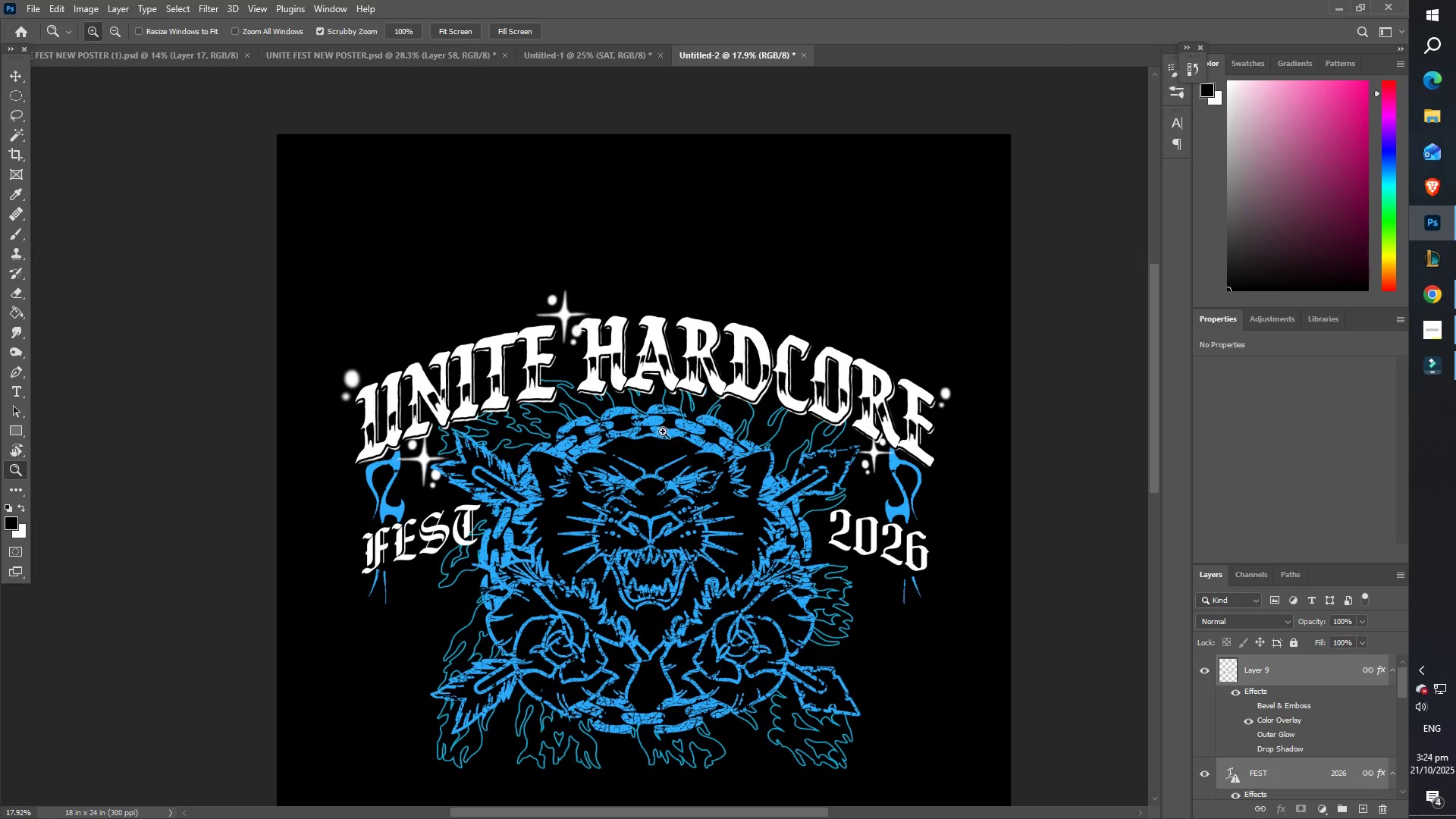 
left_click_drag(start_coordinate=[657, 336], to_coordinate=[721, 321])
 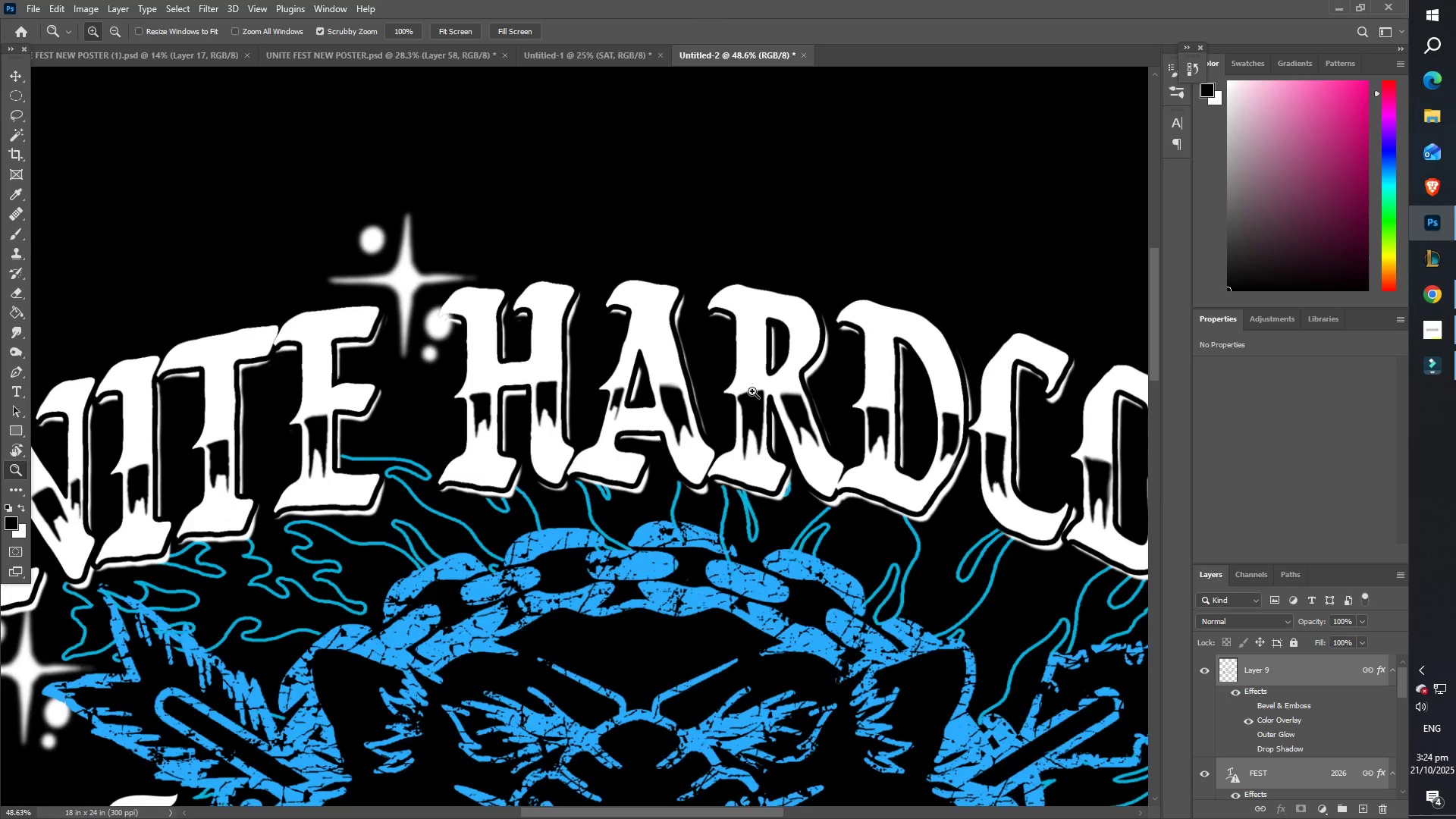 
left_click_drag(start_coordinate=[788, 409], to_coordinate=[695, 402])
 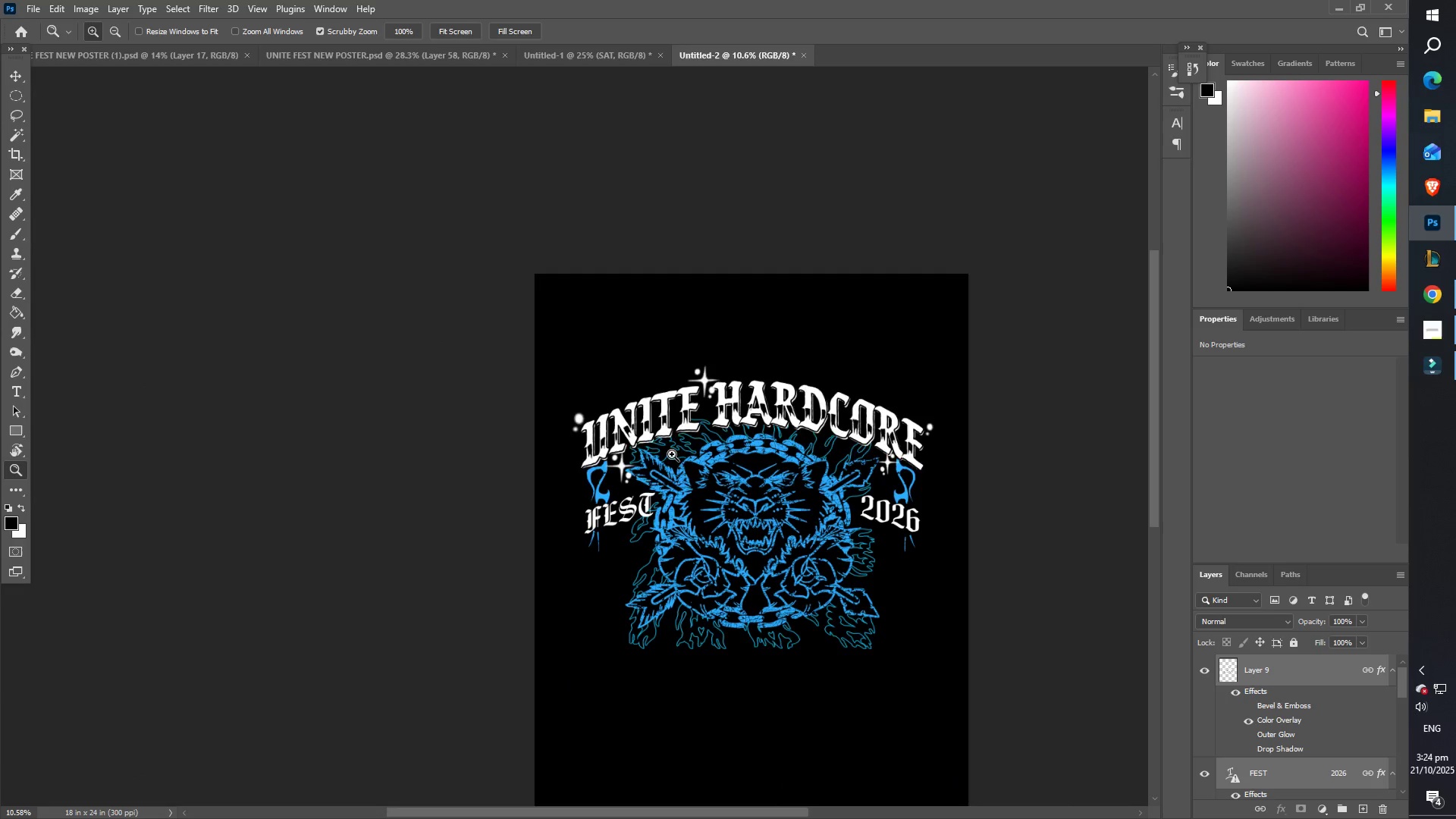 
scroll: coordinate [681, 494], scroll_direction: down, amount: 12.0
 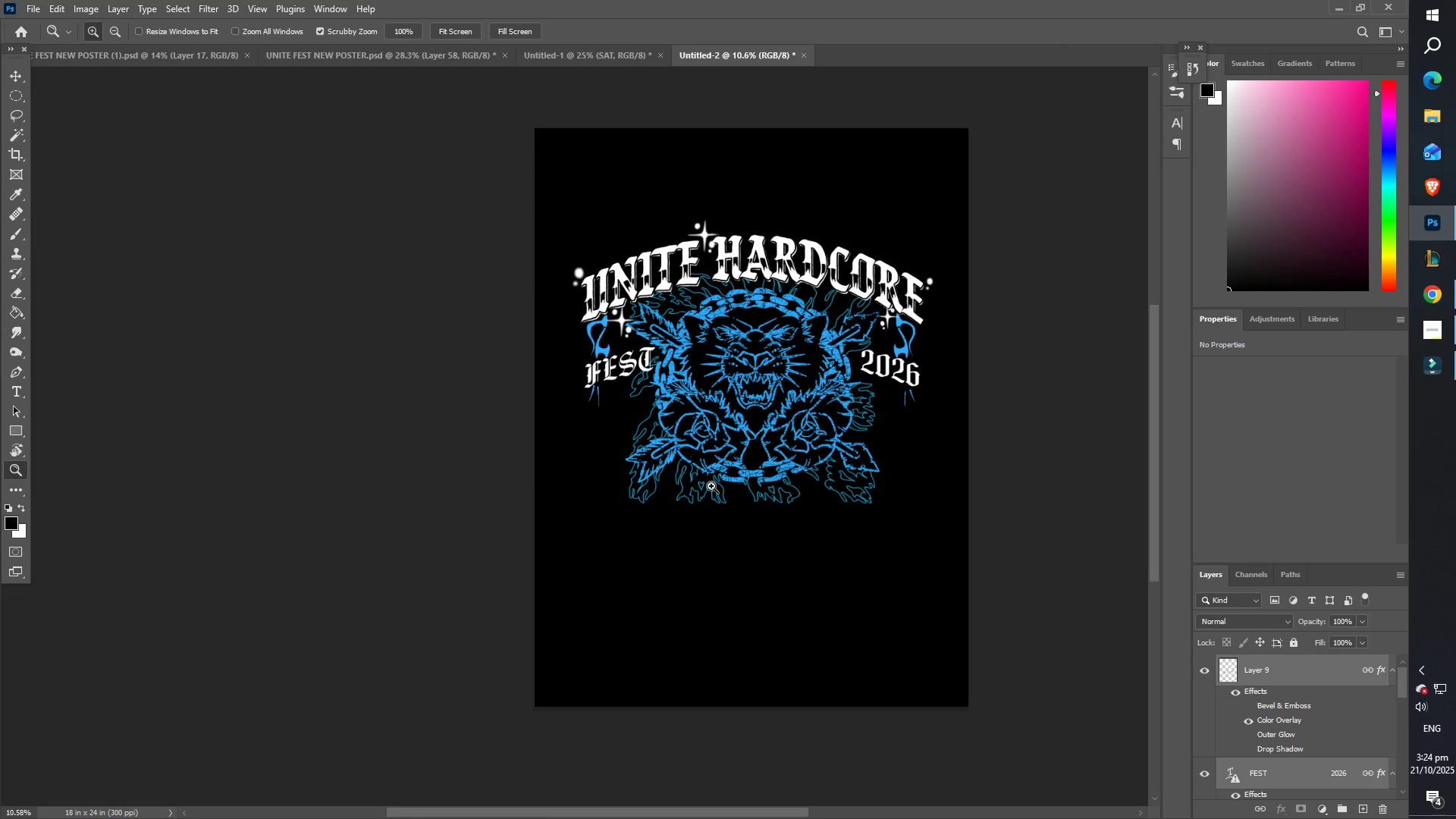 
left_click_drag(start_coordinate=[760, 465], to_coordinate=[799, 456])
 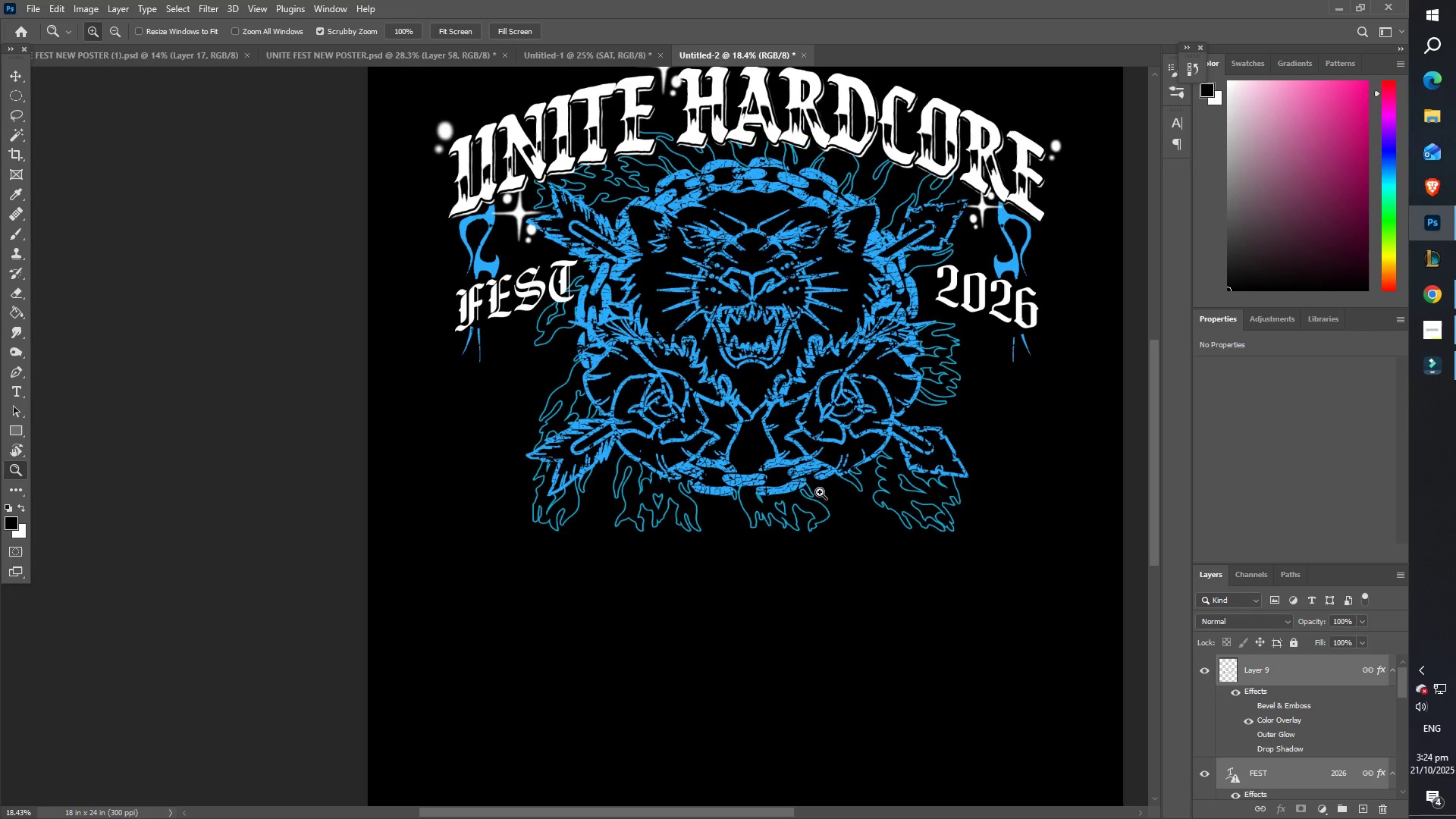 
hold_key(key=Space, duration=0.43)
 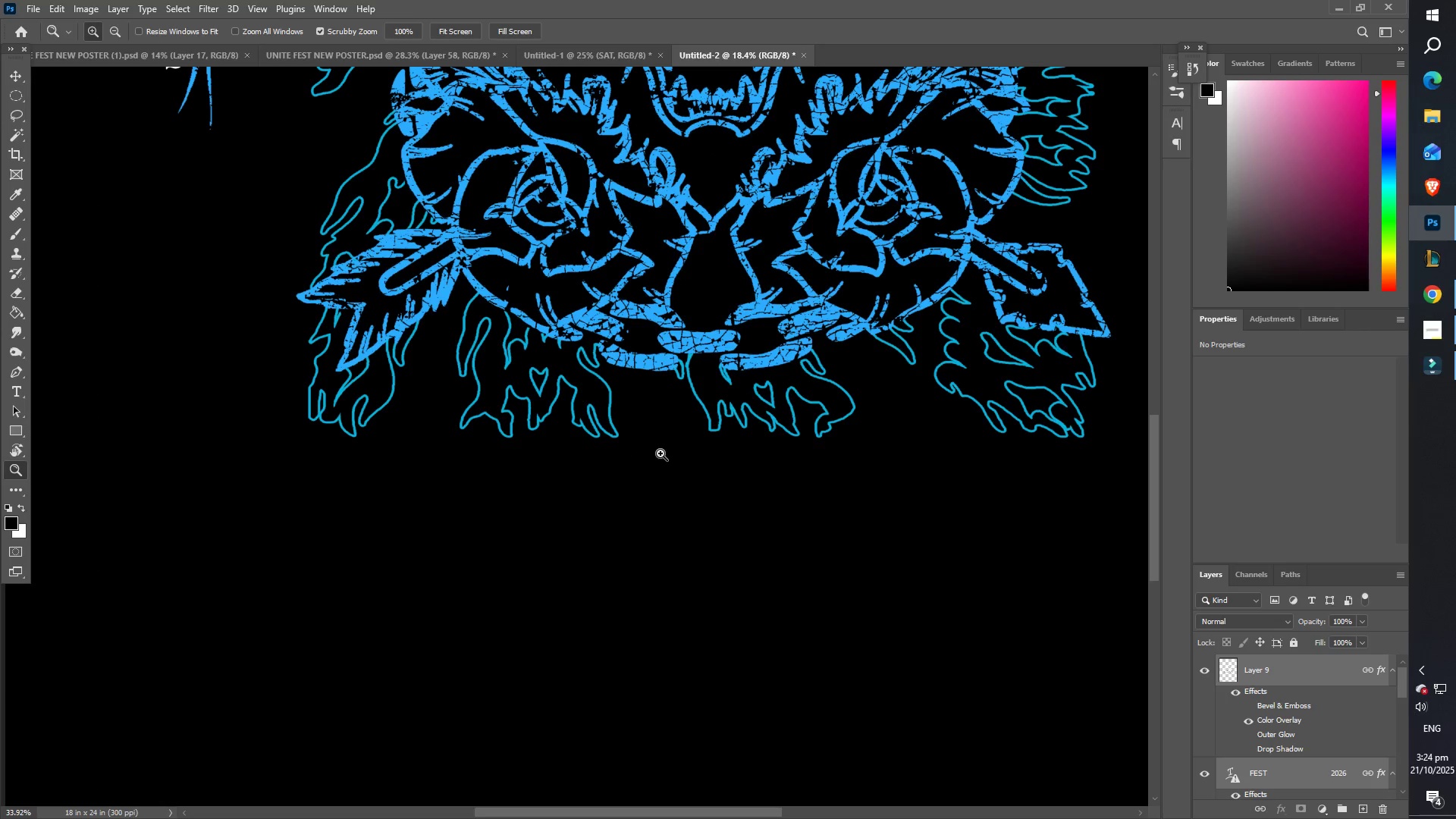 
left_click_drag(start_coordinate=[806, 507], to_coordinate=[723, 421])
 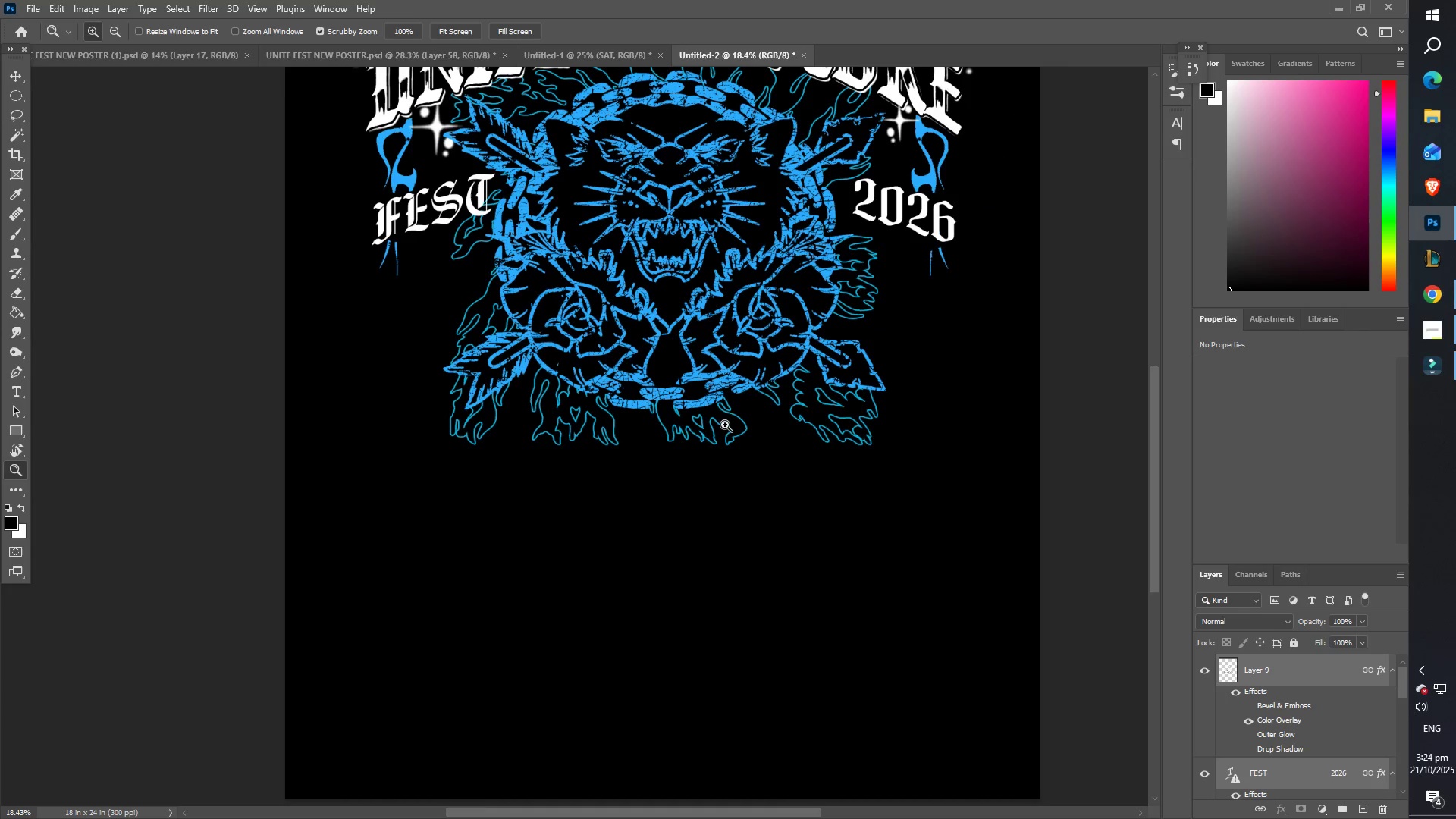 
key(Z)
 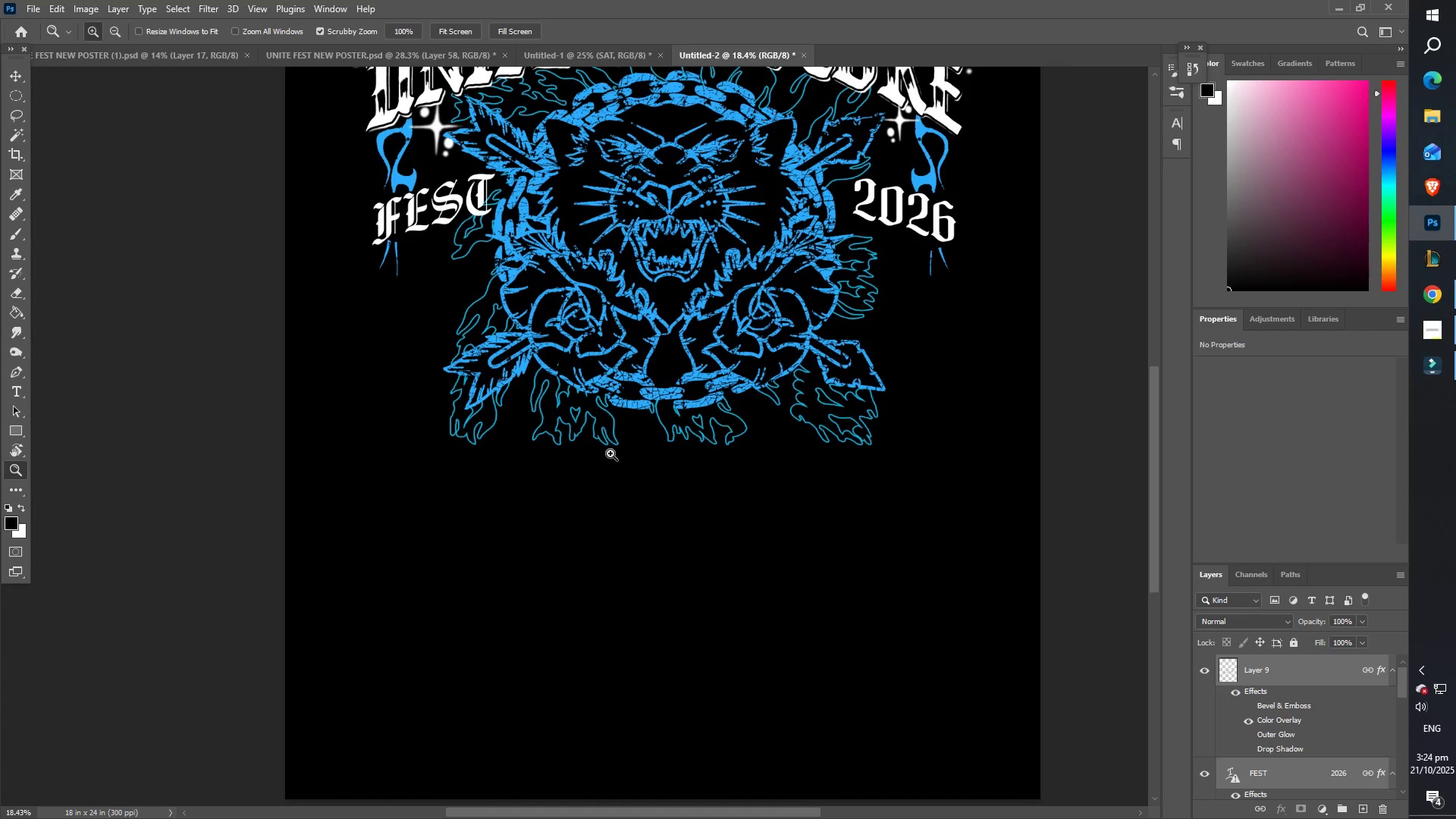 
left_click_drag(start_coordinate=[618, 454], to_coordinate=[661, 453])
 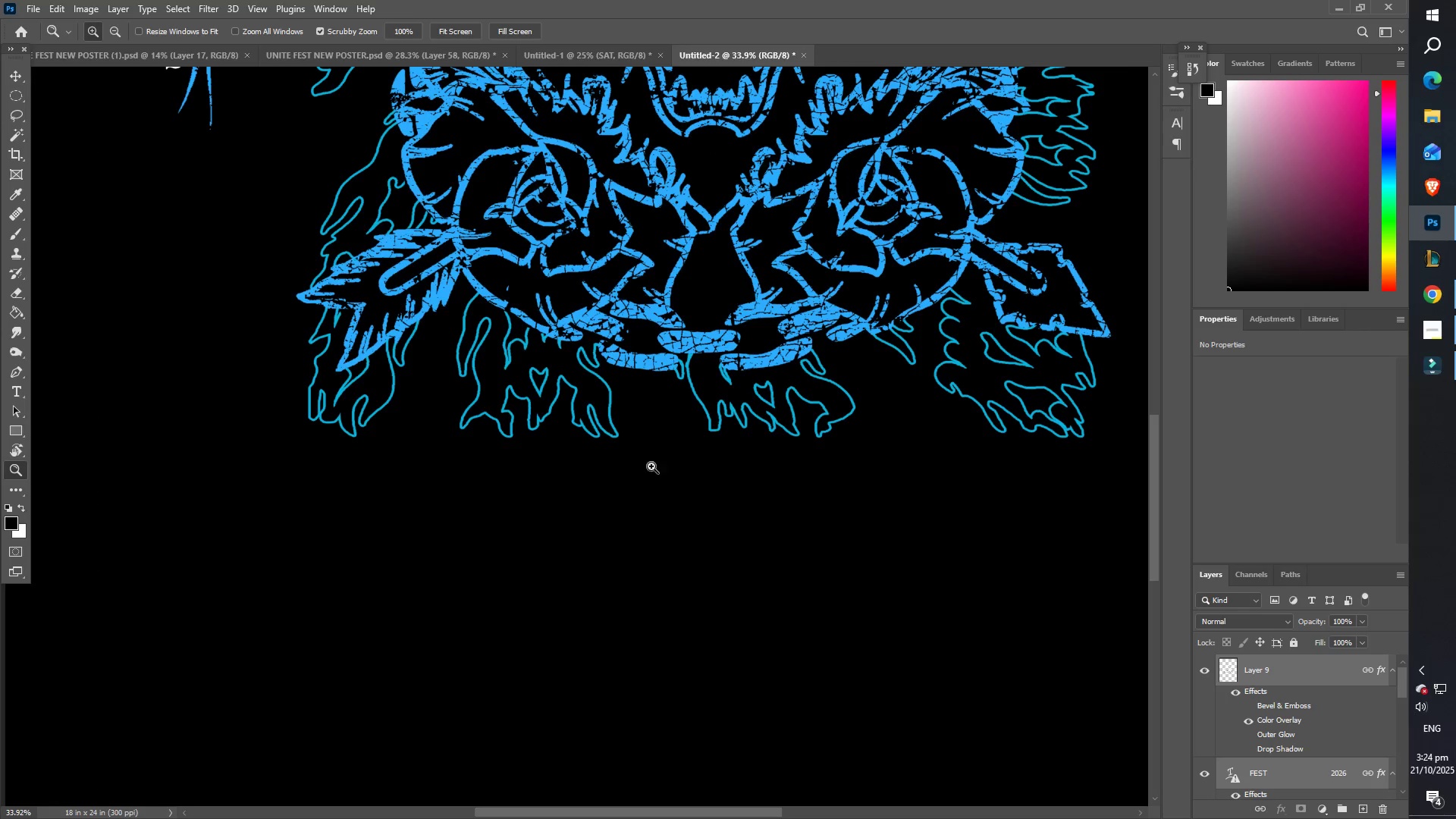 
hold_key(key=Space, duration=0.86)
 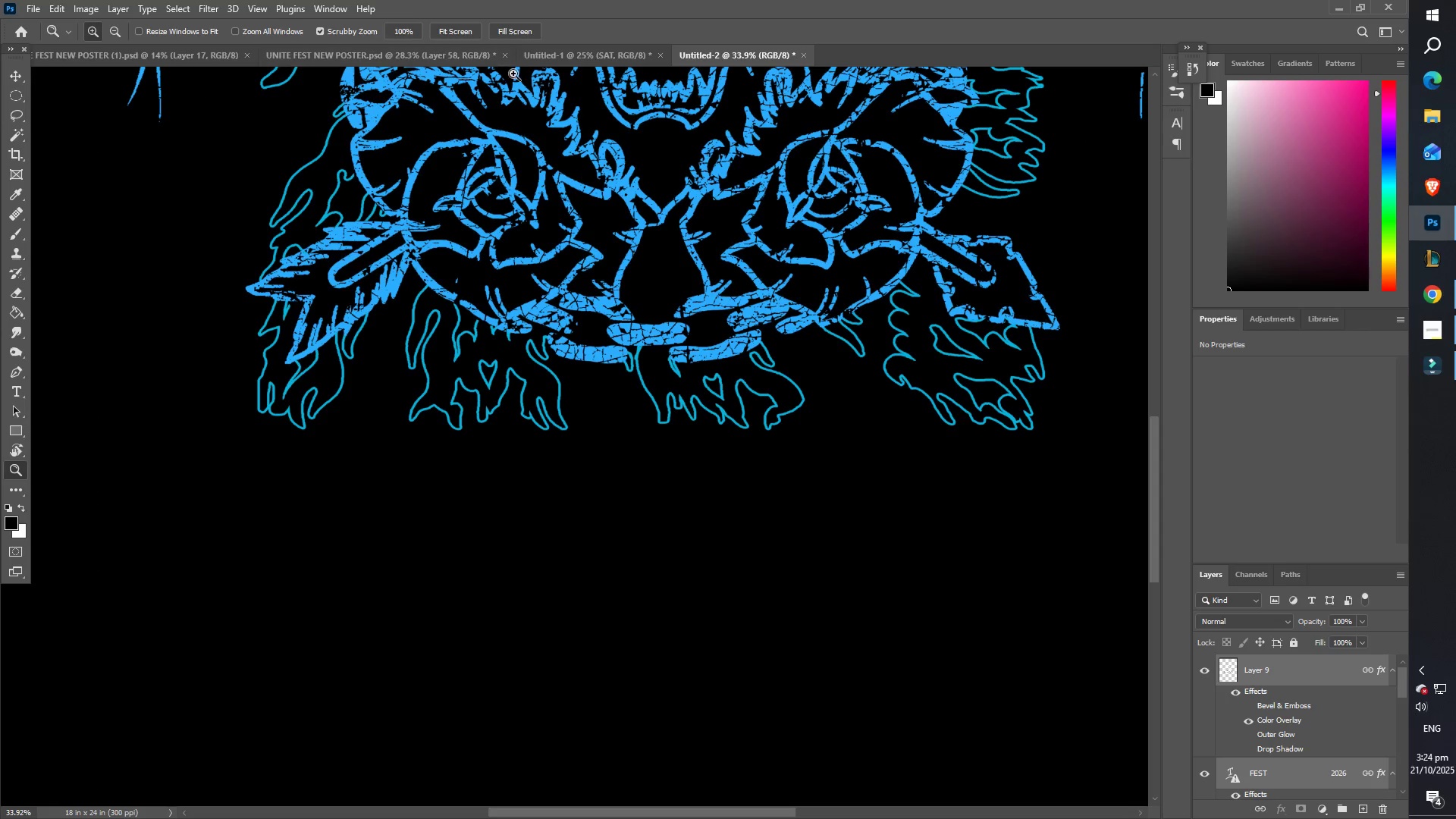 
left_click_drag(start_coordinate=[654, 479], to_coordinate=[604, 472])
 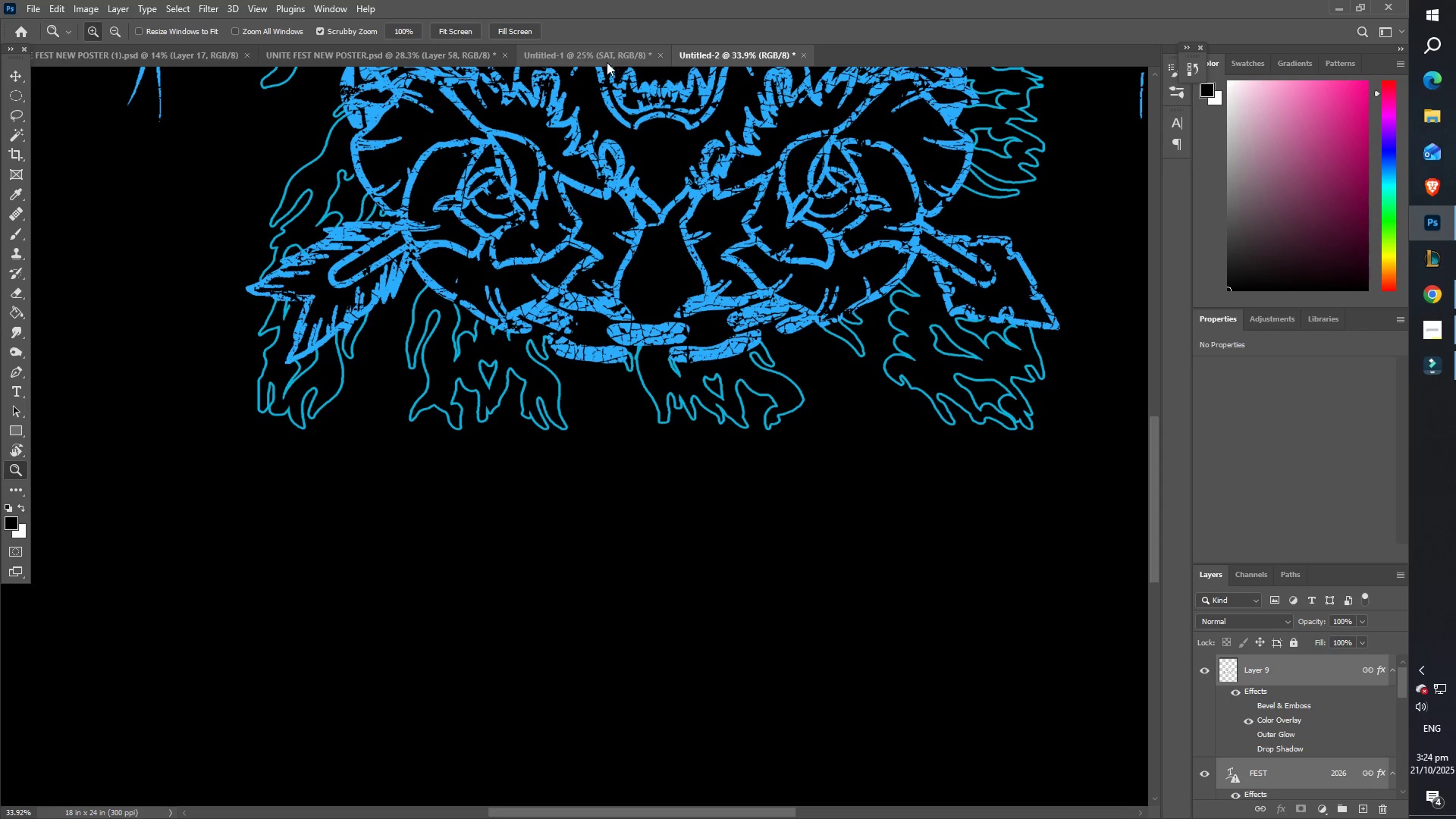 
scroll: coordinate [704, 242], scroll_direction: up, amount: 9.0
 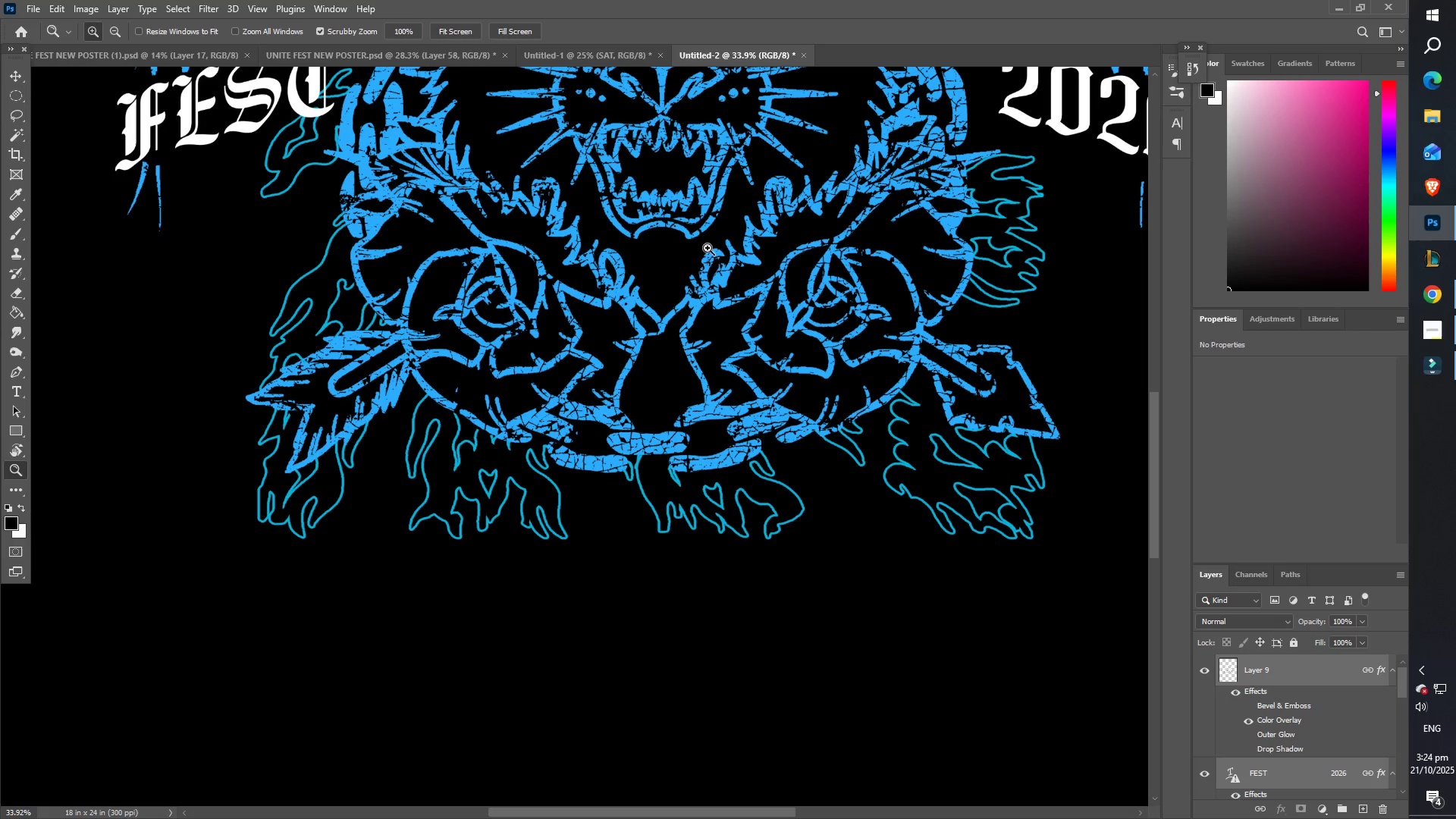 
key(Z)
 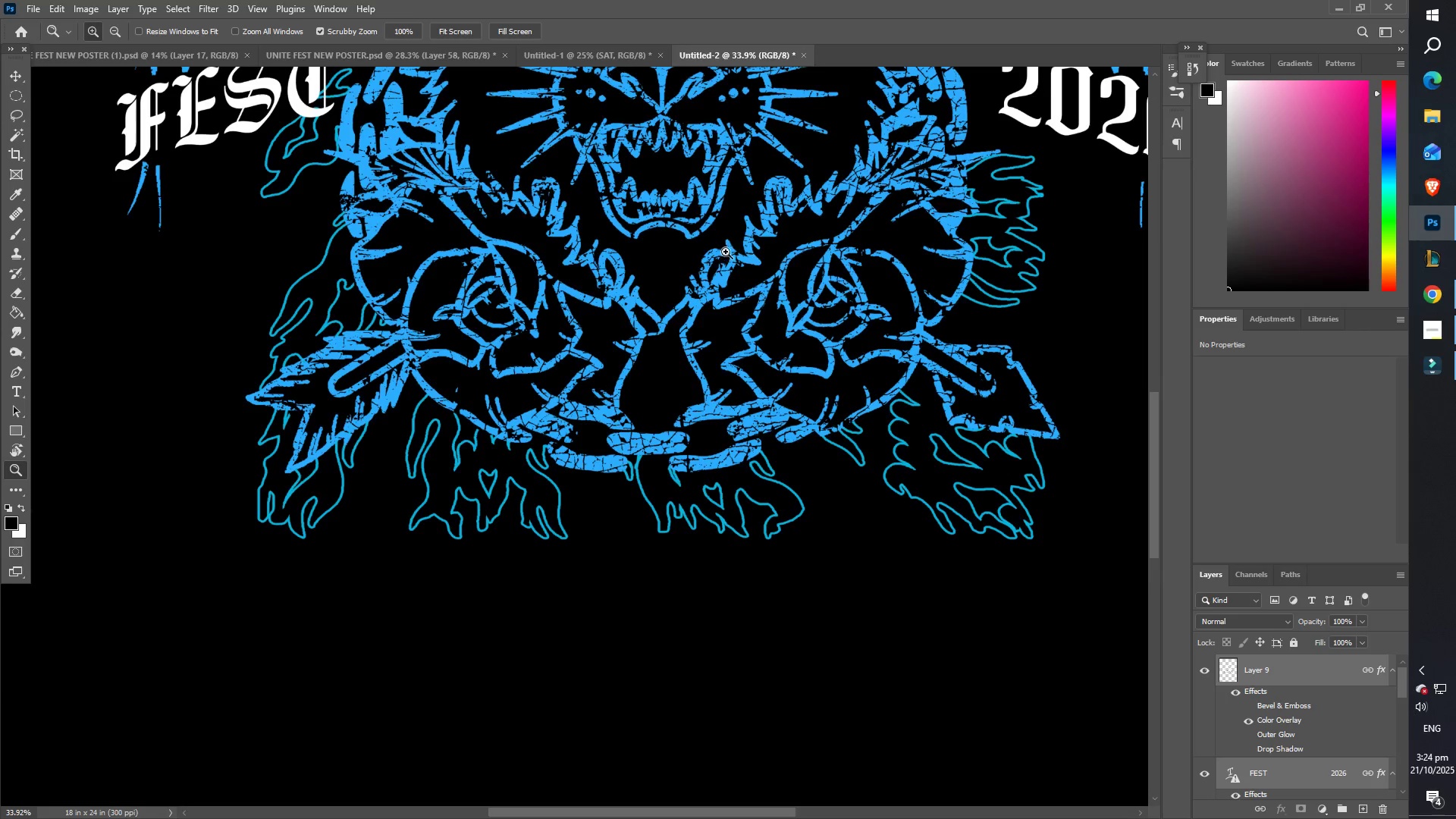 
left_click_drag(start_coordinate=[714, 249], to_coordinate=[648, 244])
 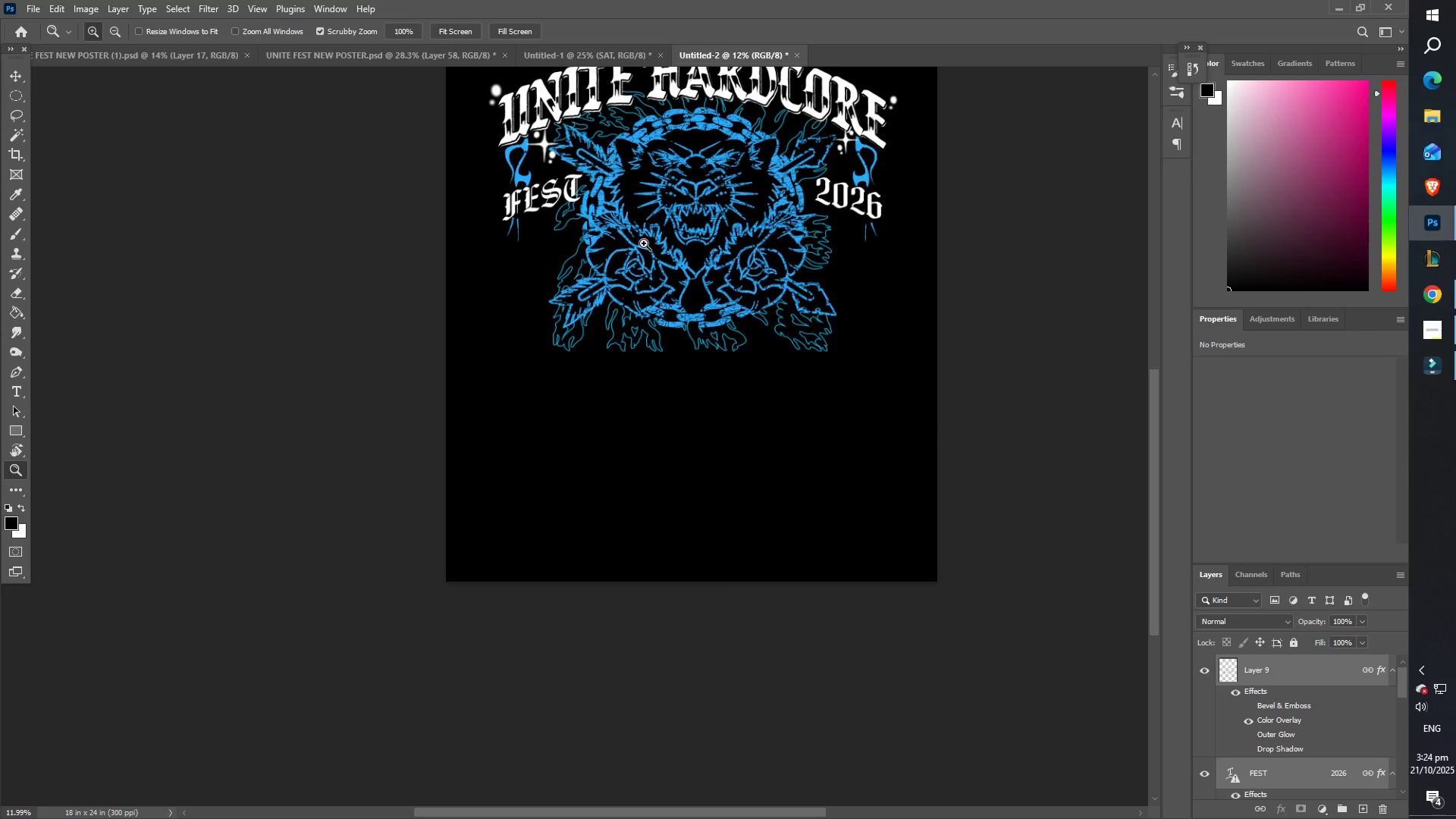 
scroll: coordinate [632, 283], scroll_direction: up, amount: 11.0
 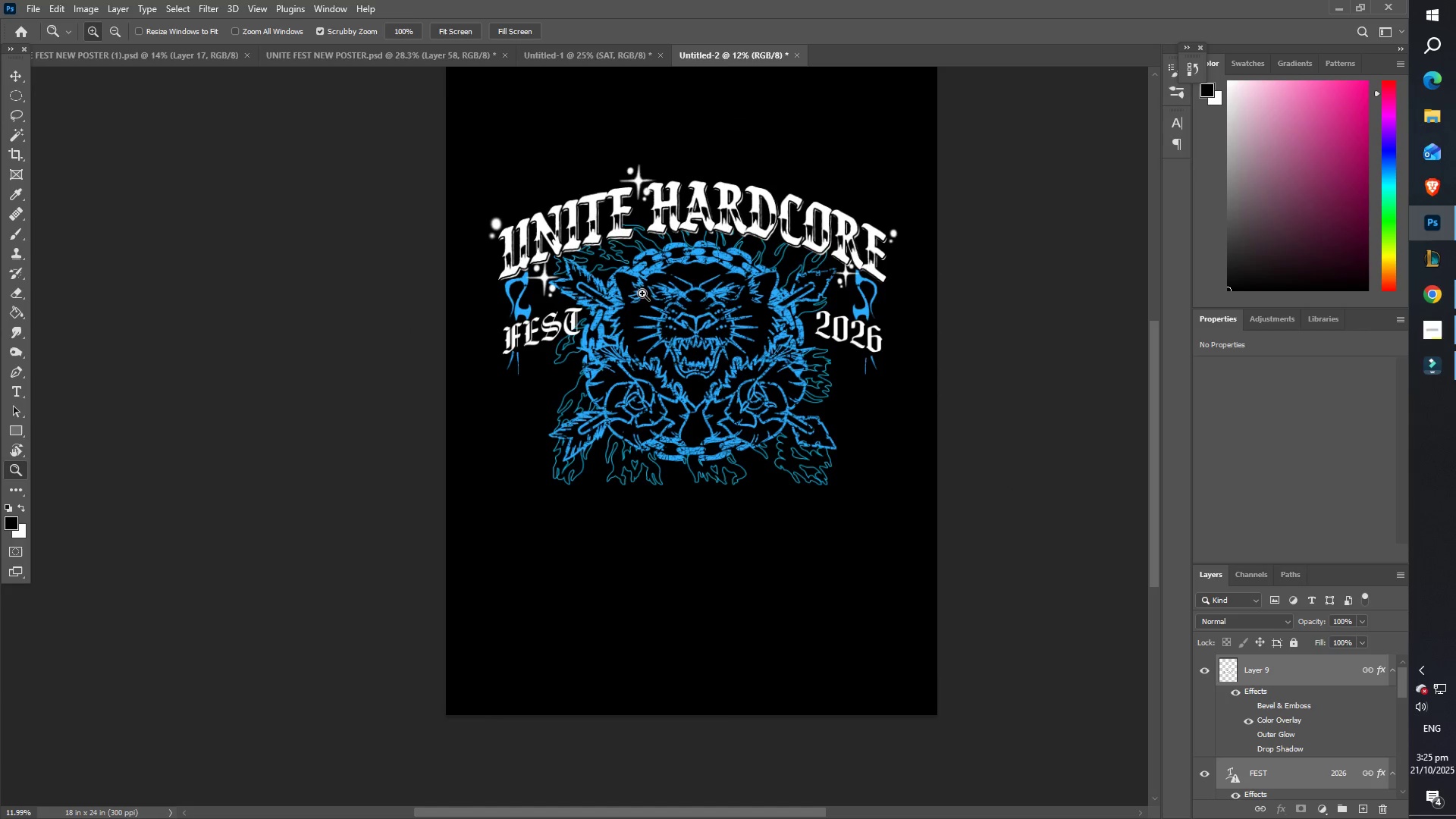 
left_click_drag(start_coordinate=[712, 272], to_coordinate=[751, 284])
 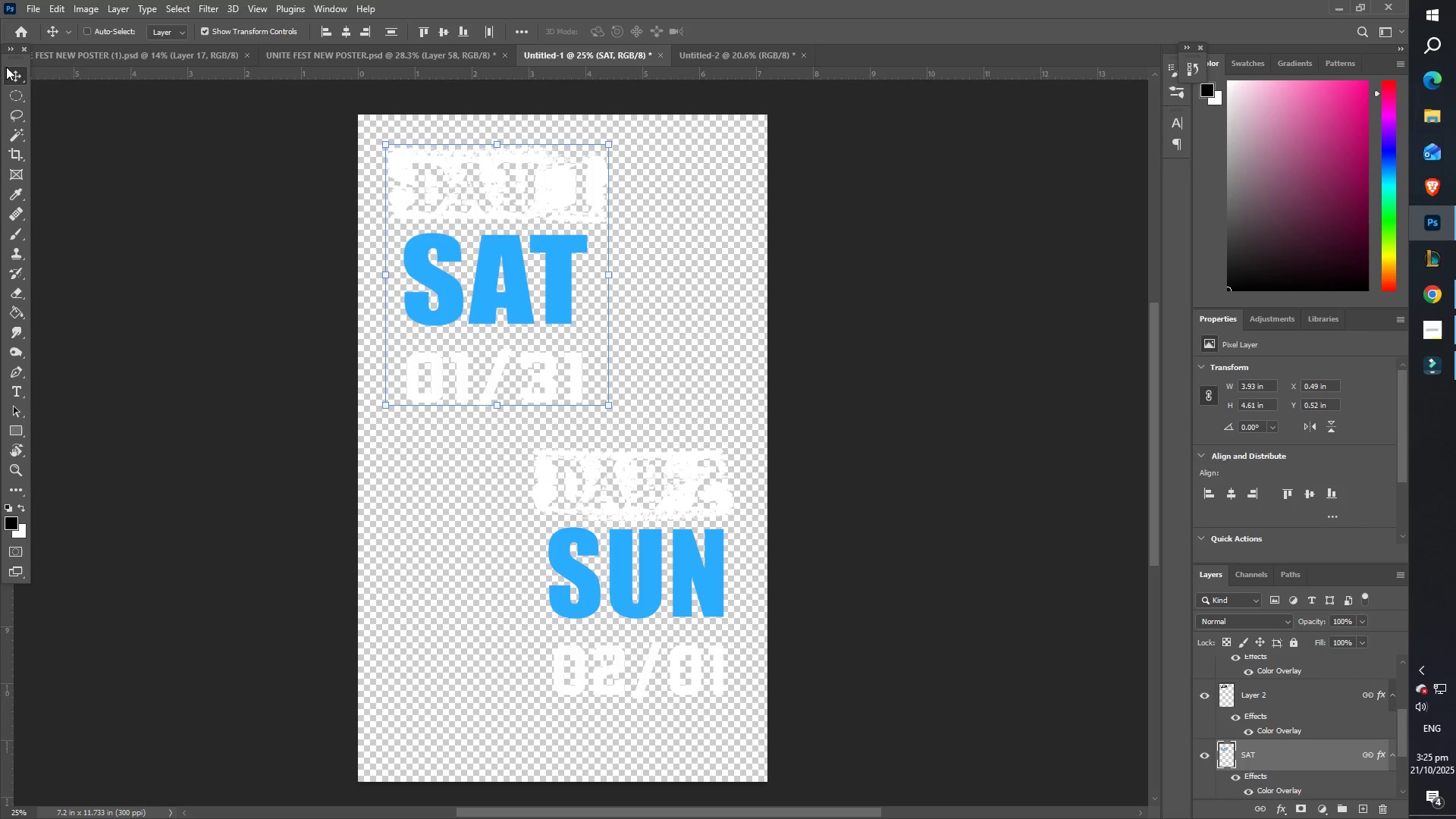 
left_click_drag(start_coordinate=[410, 187], to_coordinate=[417, 228])
 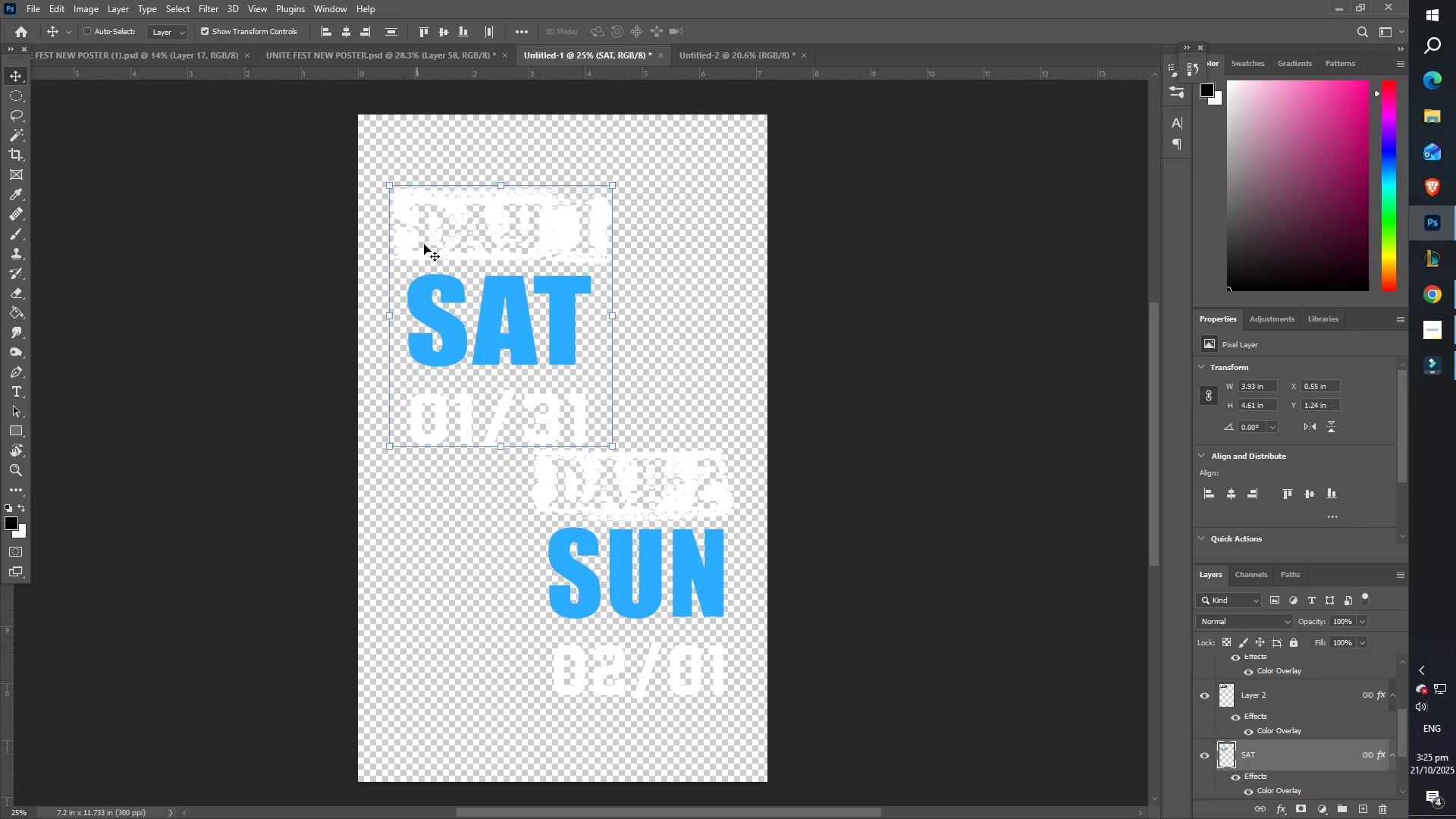 
key(Shift+ShiftLeft)
 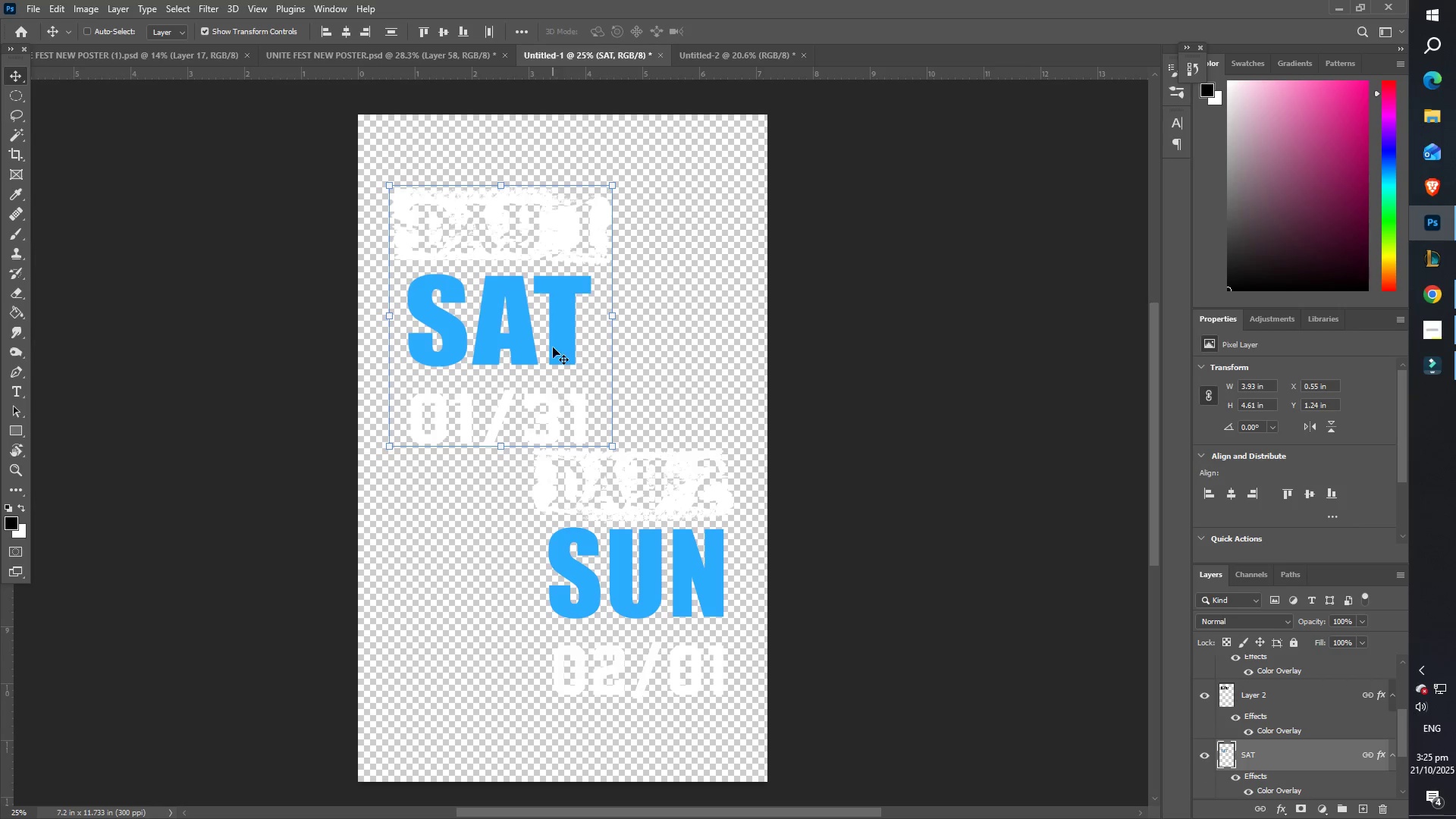 
left_click_drag(start_coordinate=[537, 262], to_coordinate=[591, 310])
 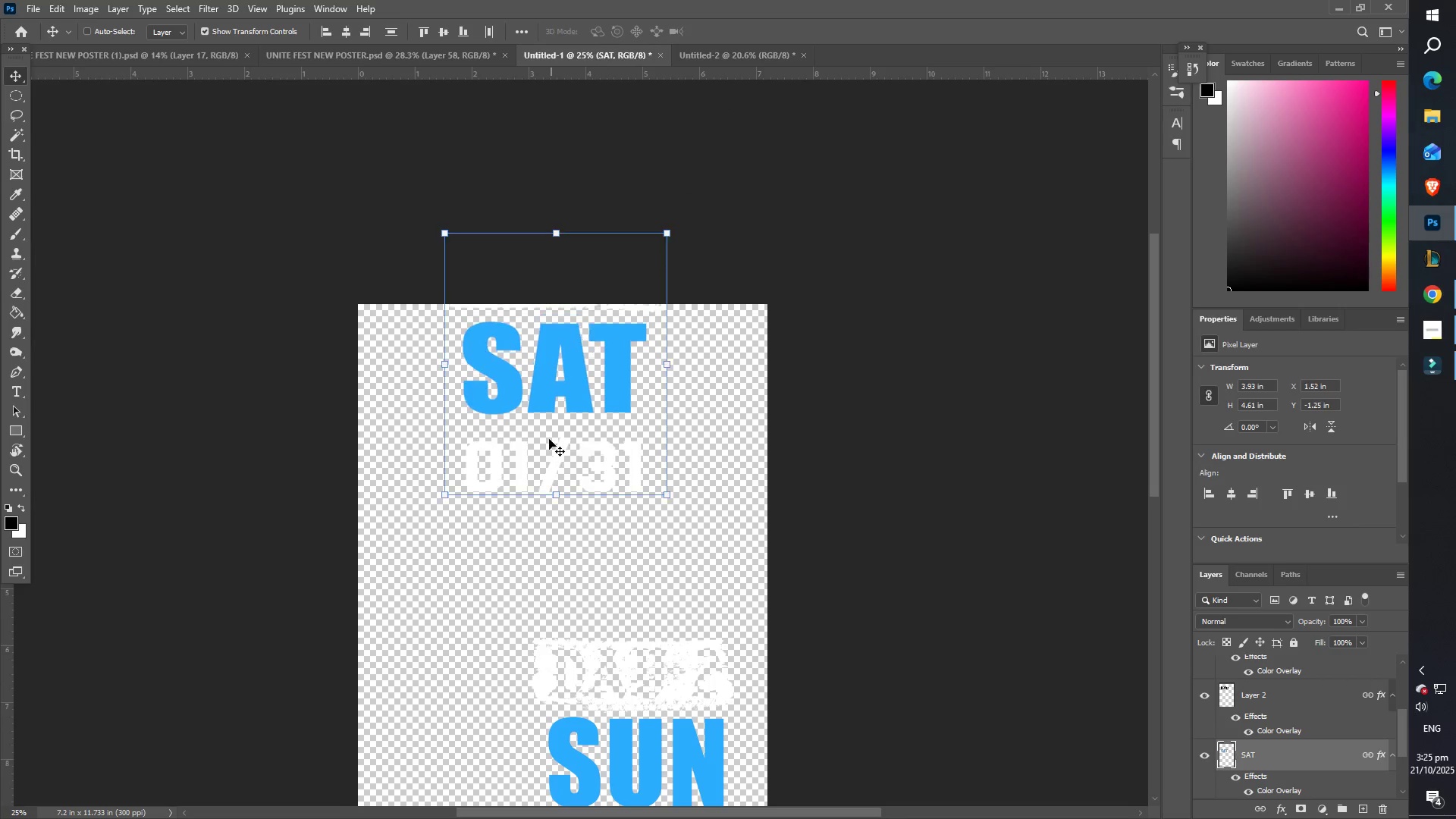 
key(Control+ControlLeft)
 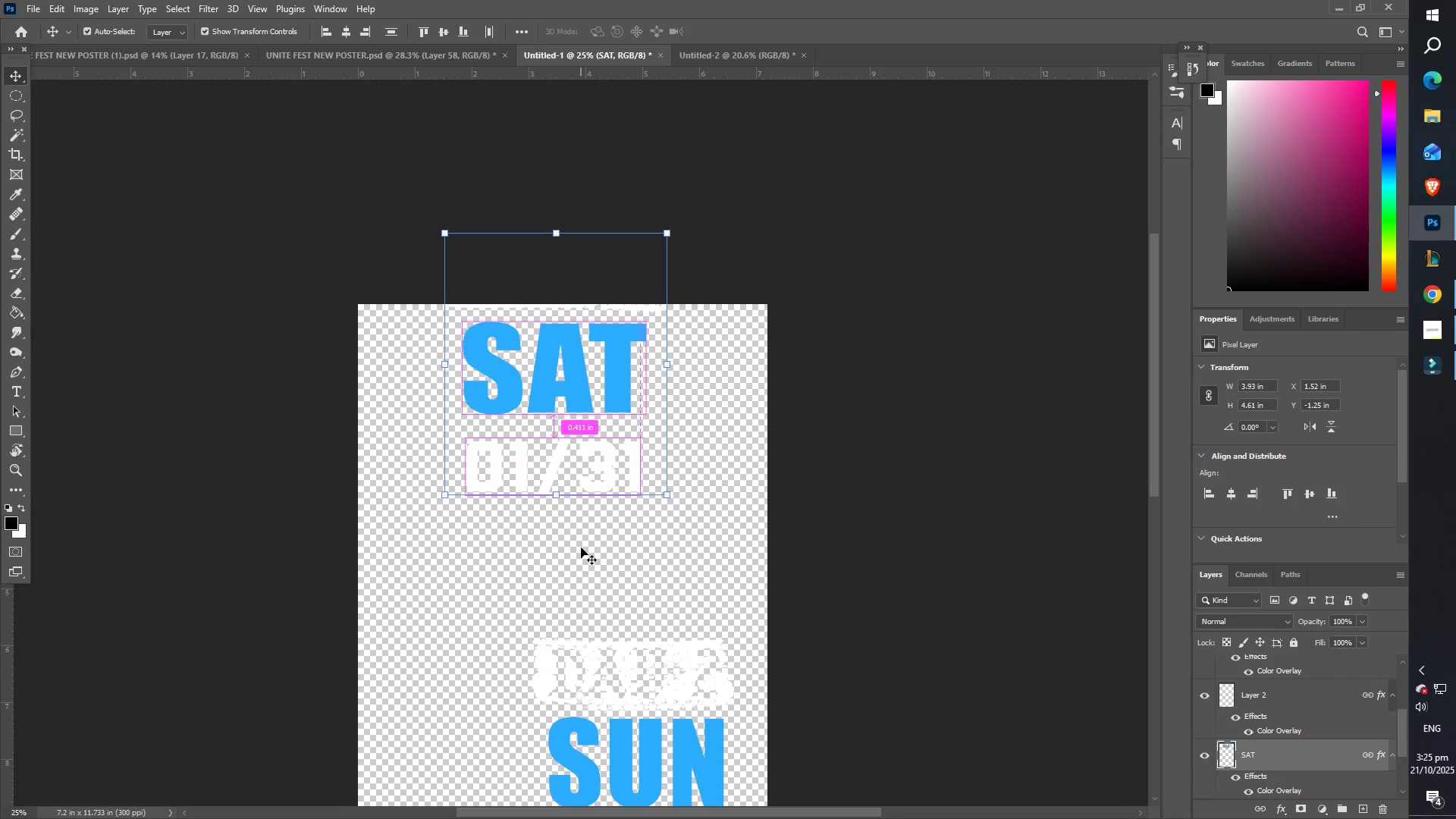 
hold_key(key=ShiftLeft, duration=1.5)
 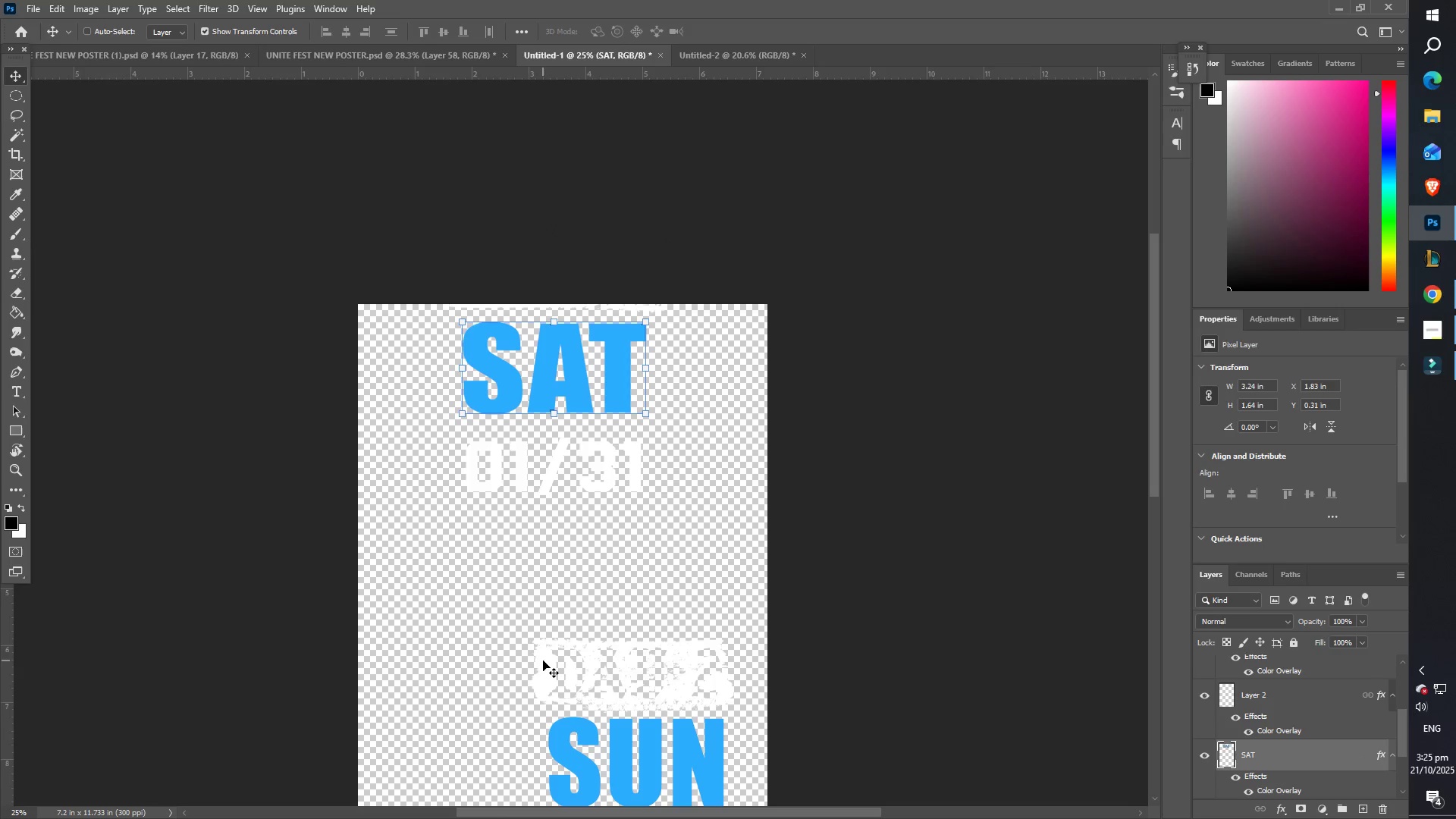 
left_click([554, 670])
 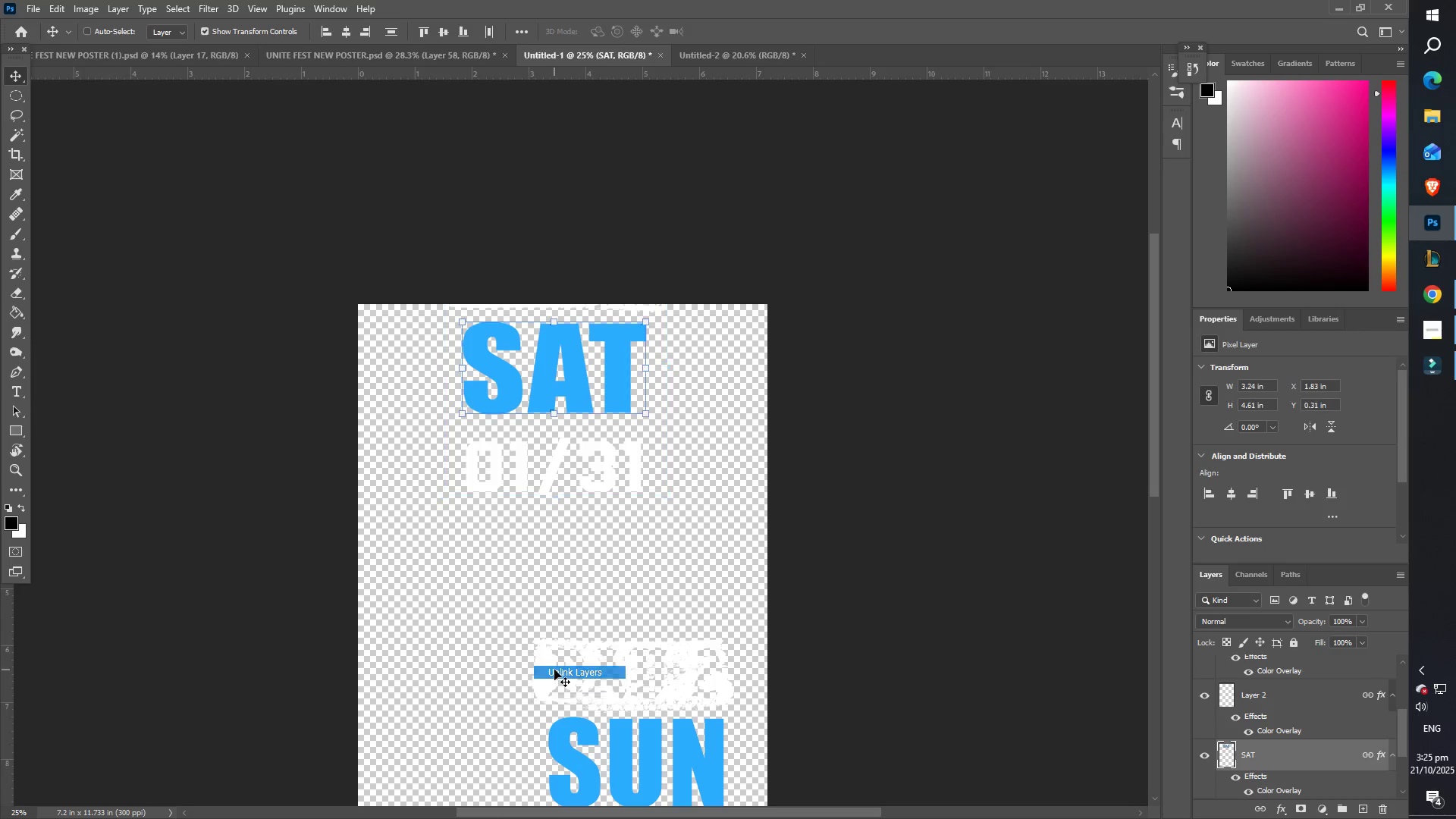 
key(Shift+ShiftLeft)
 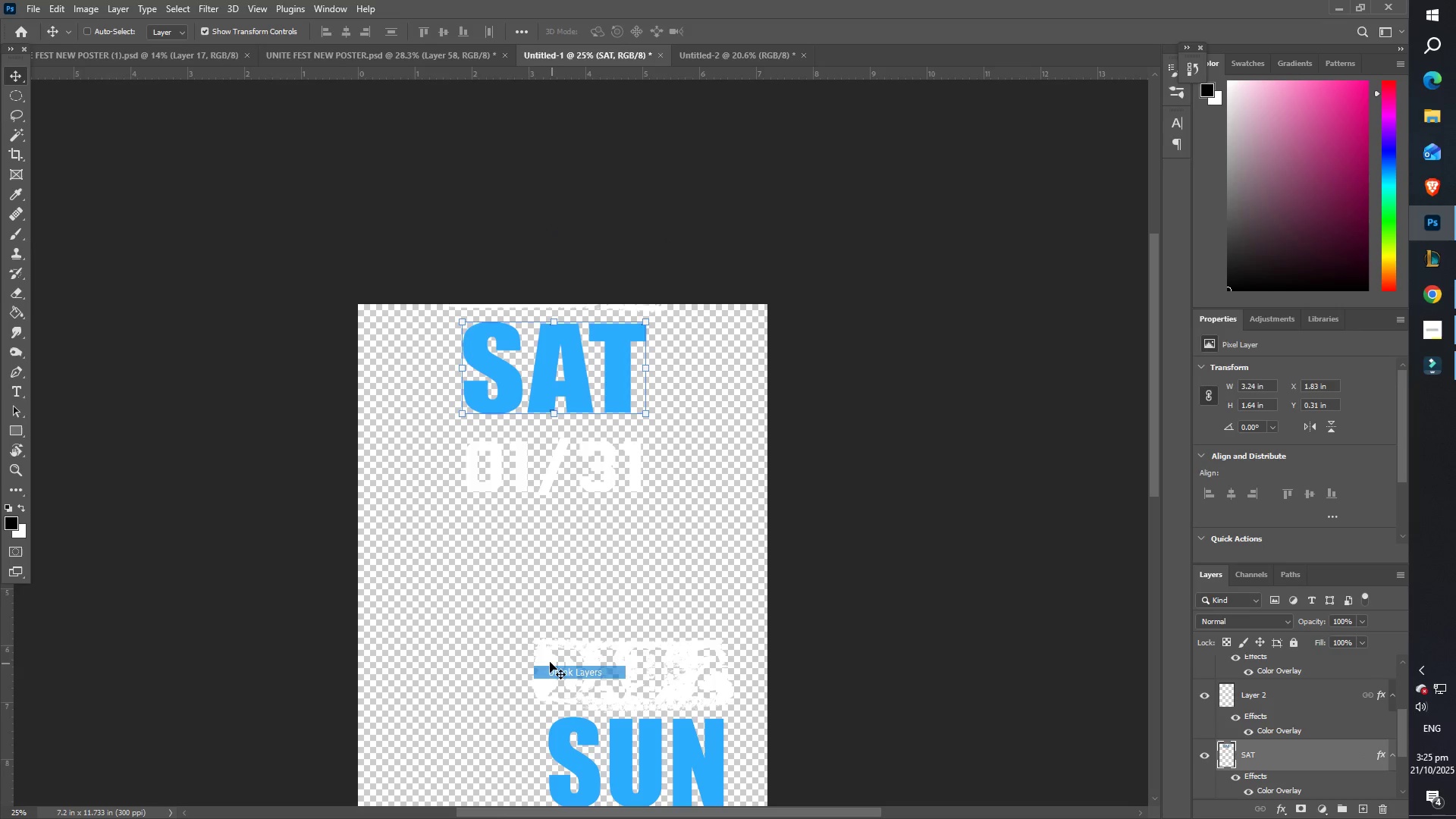 
key(Shift+ShiftLeft)
 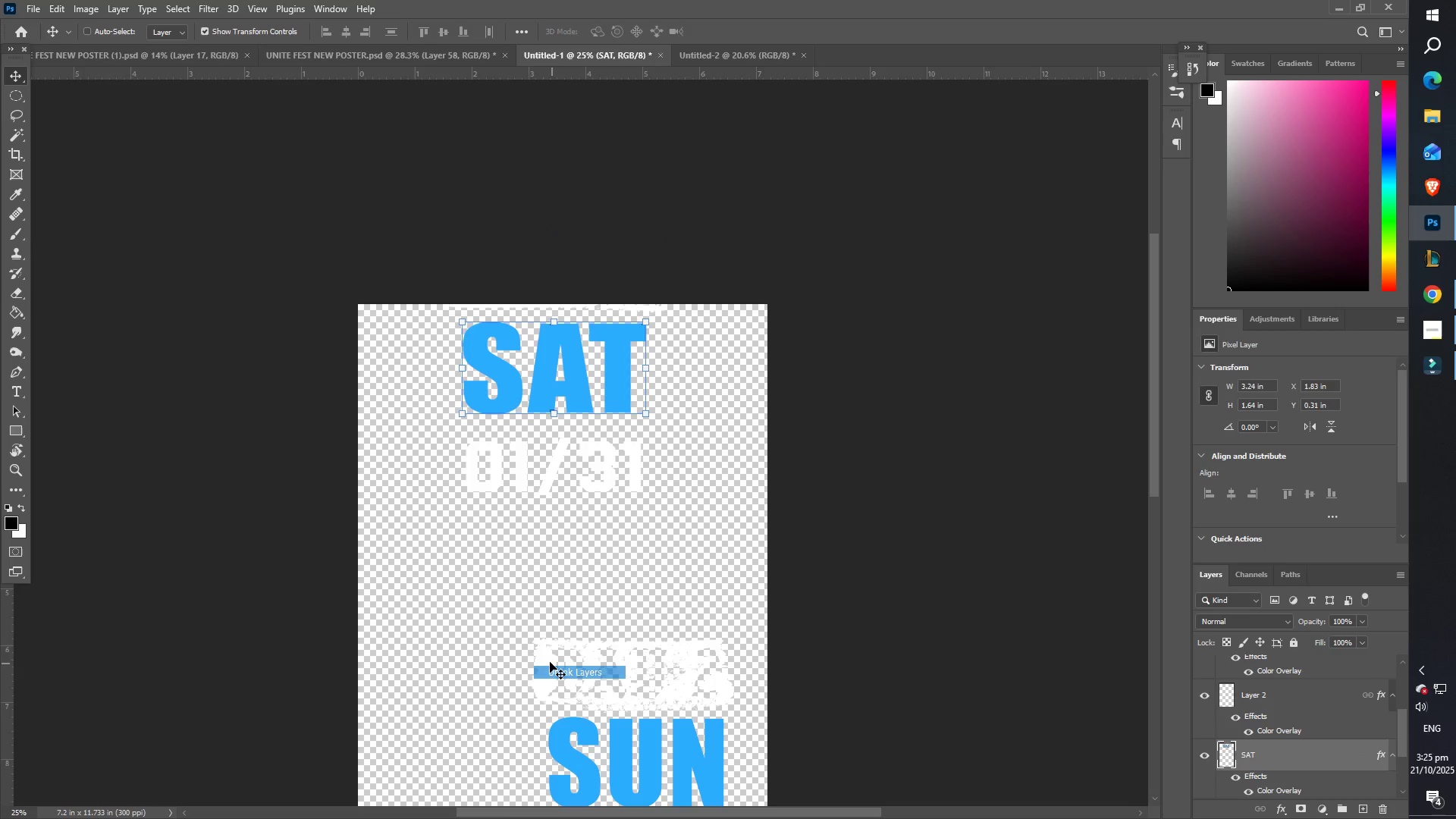 
key(Shift+ShiftLeft)
 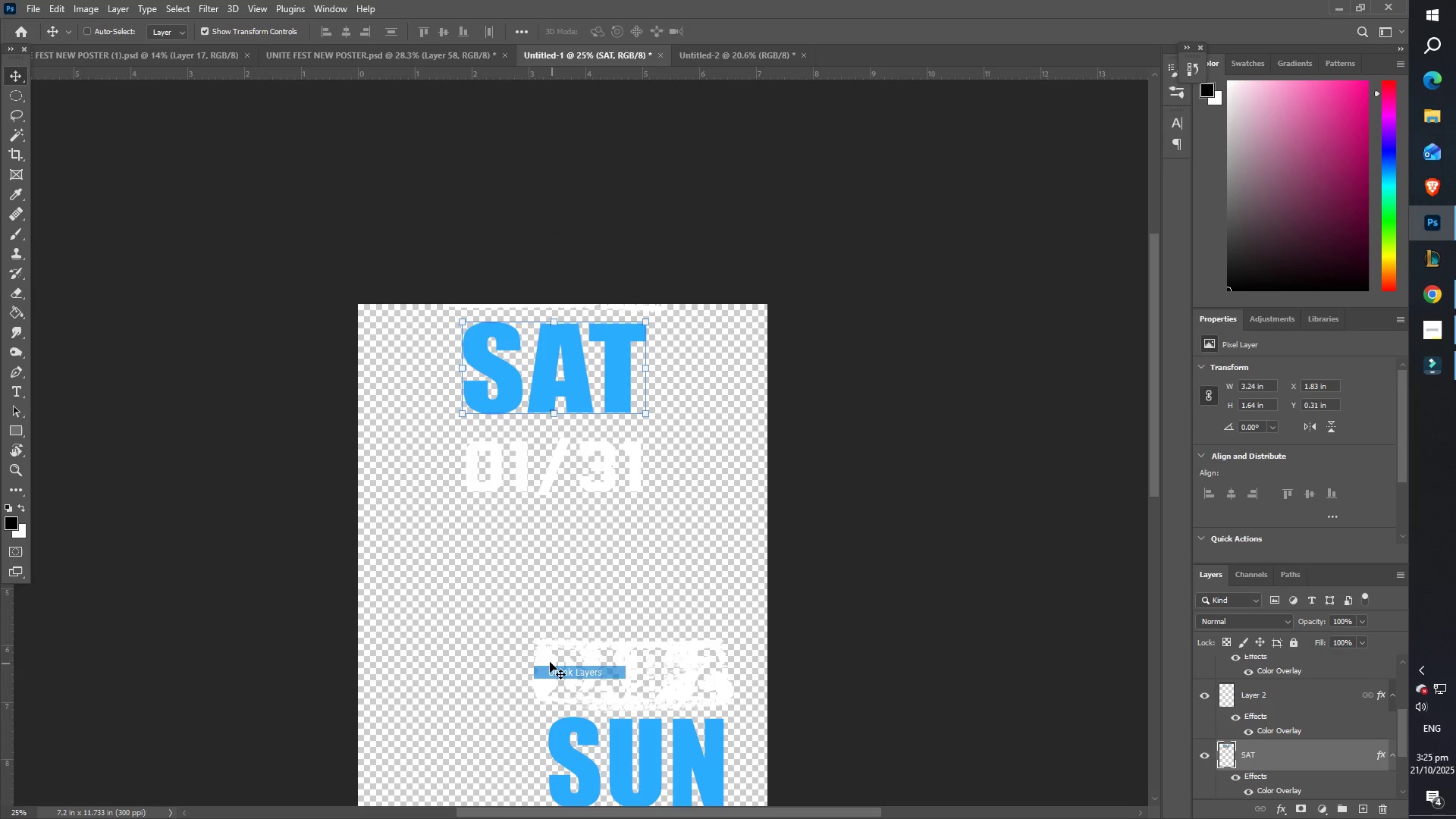 
key(Shift+ShiftLeft)
 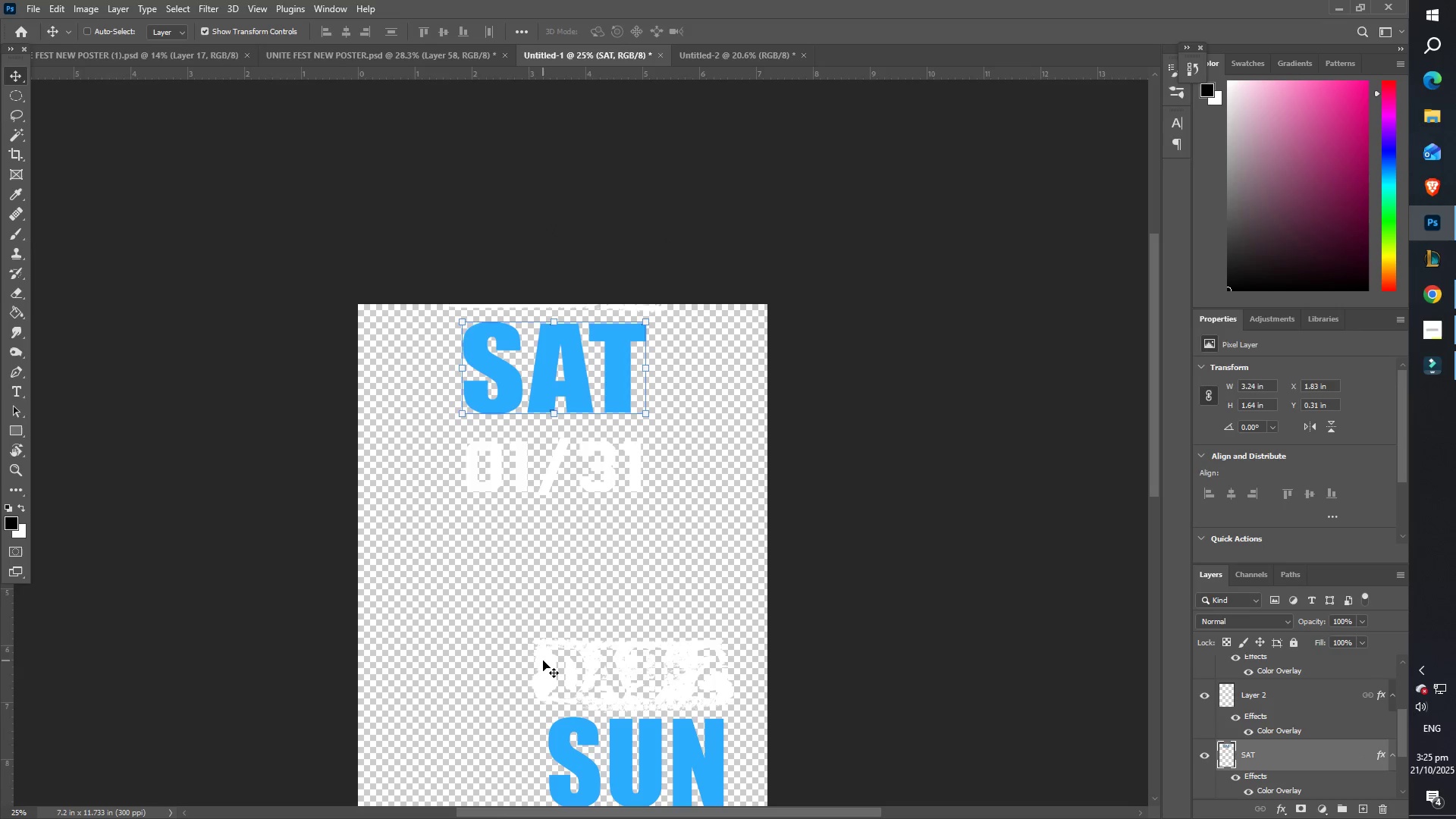 
right_click([538, 661])
 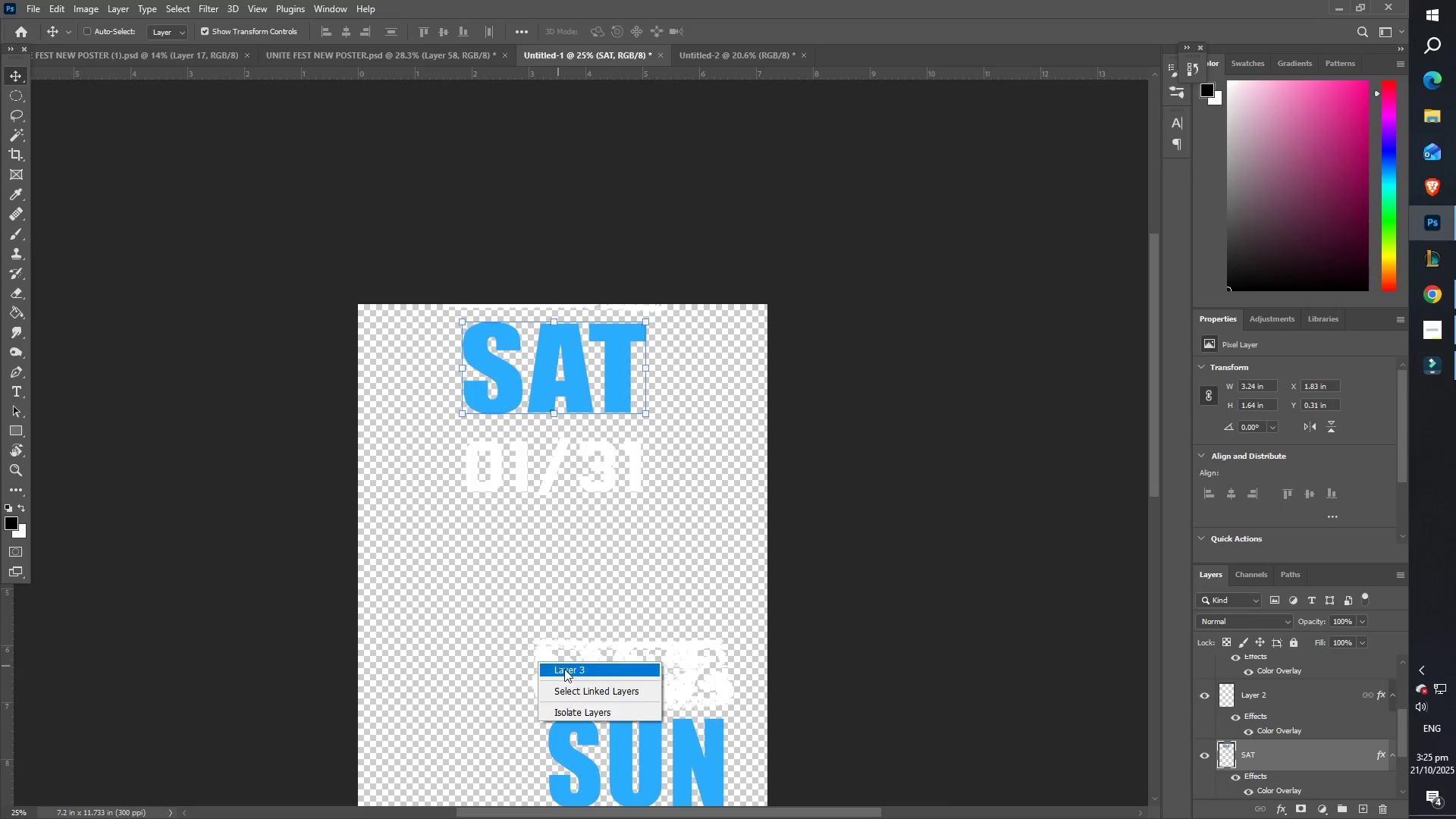 
left_click([565, 670])
 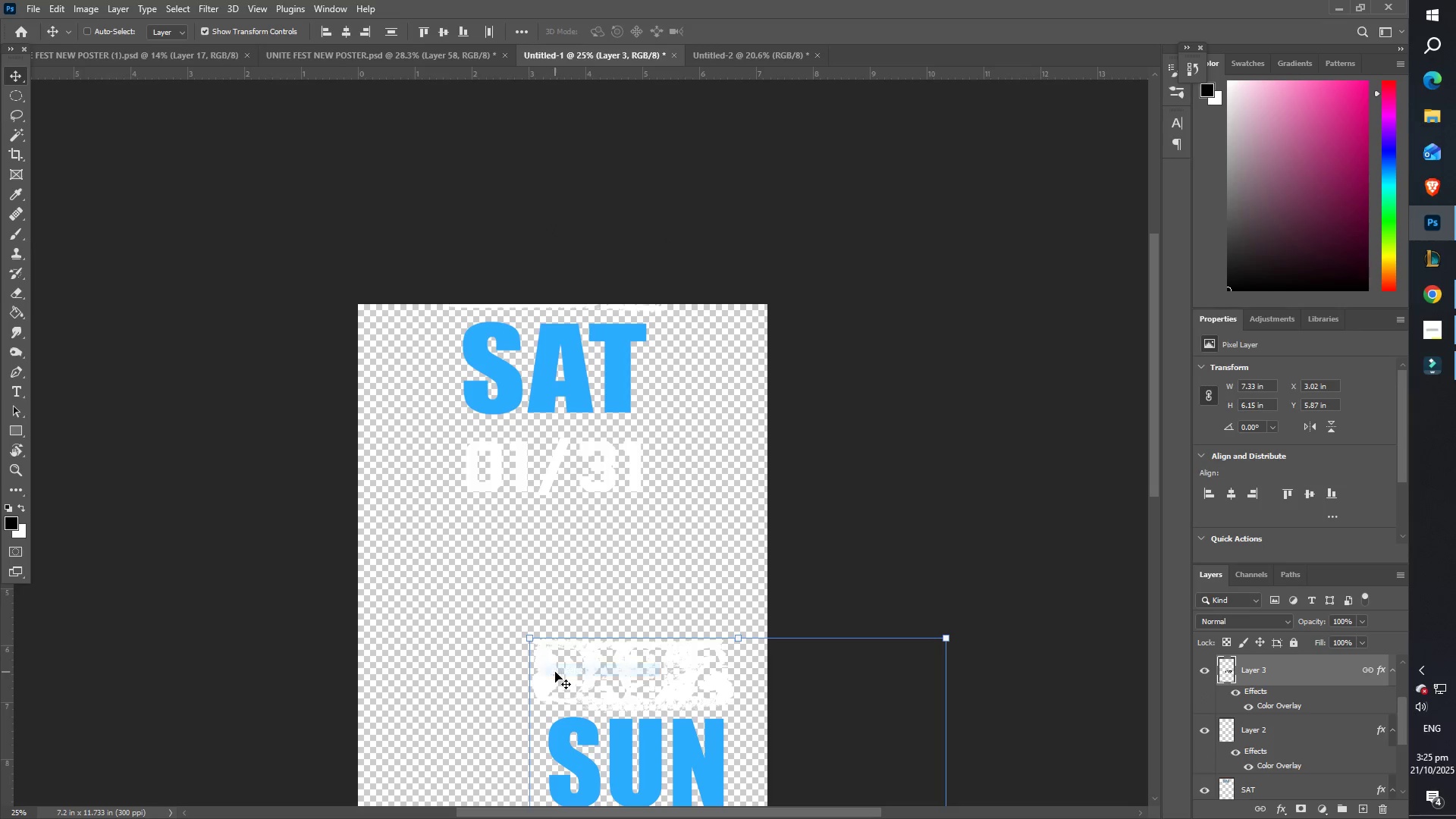 
left_click_drag(start_coordinate=[555, 672], to_coordinate=[534, 565])
 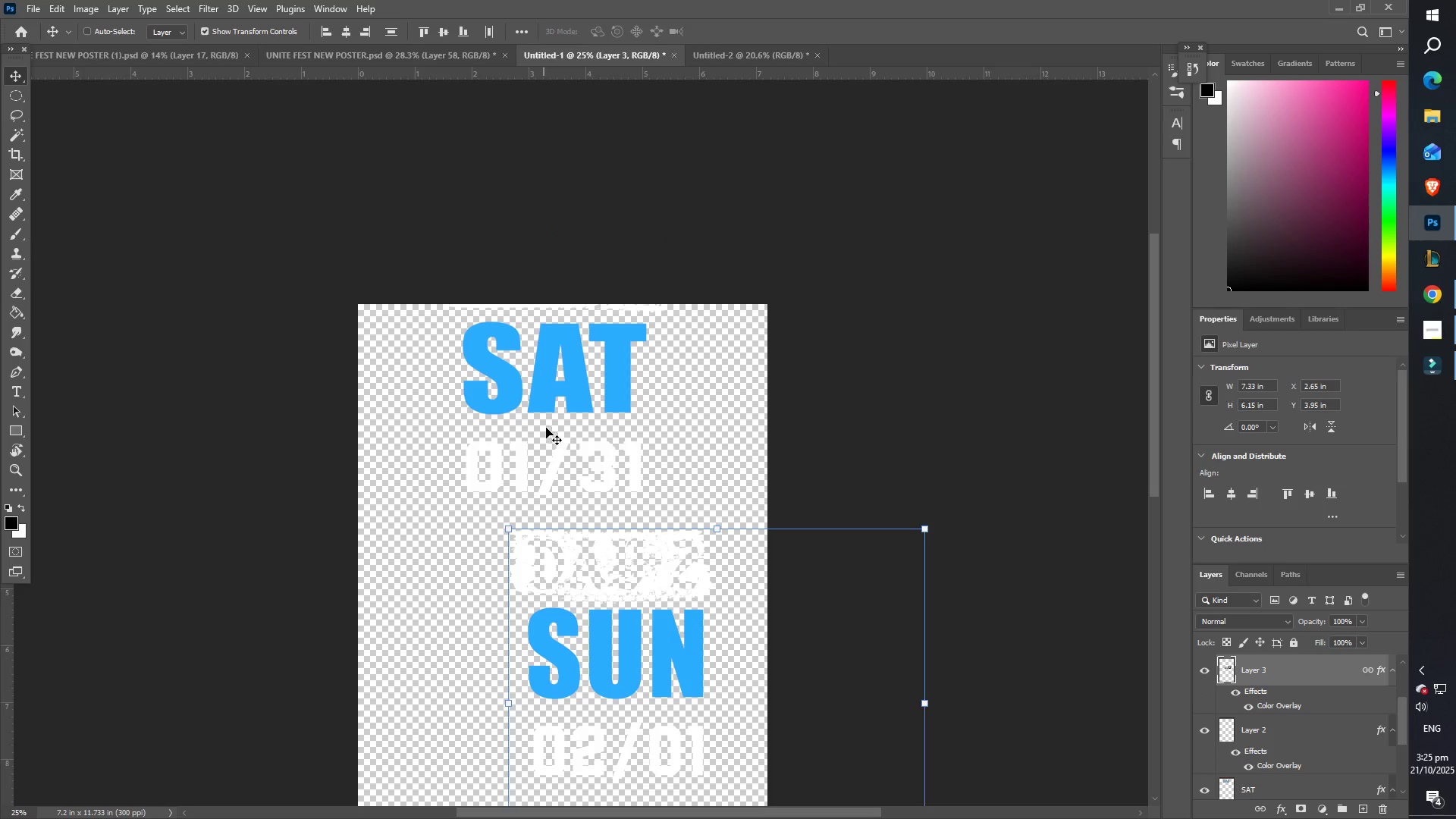 
hold_key(key=ShiftLeft, duration=1.53)
left_click([544, 387])
 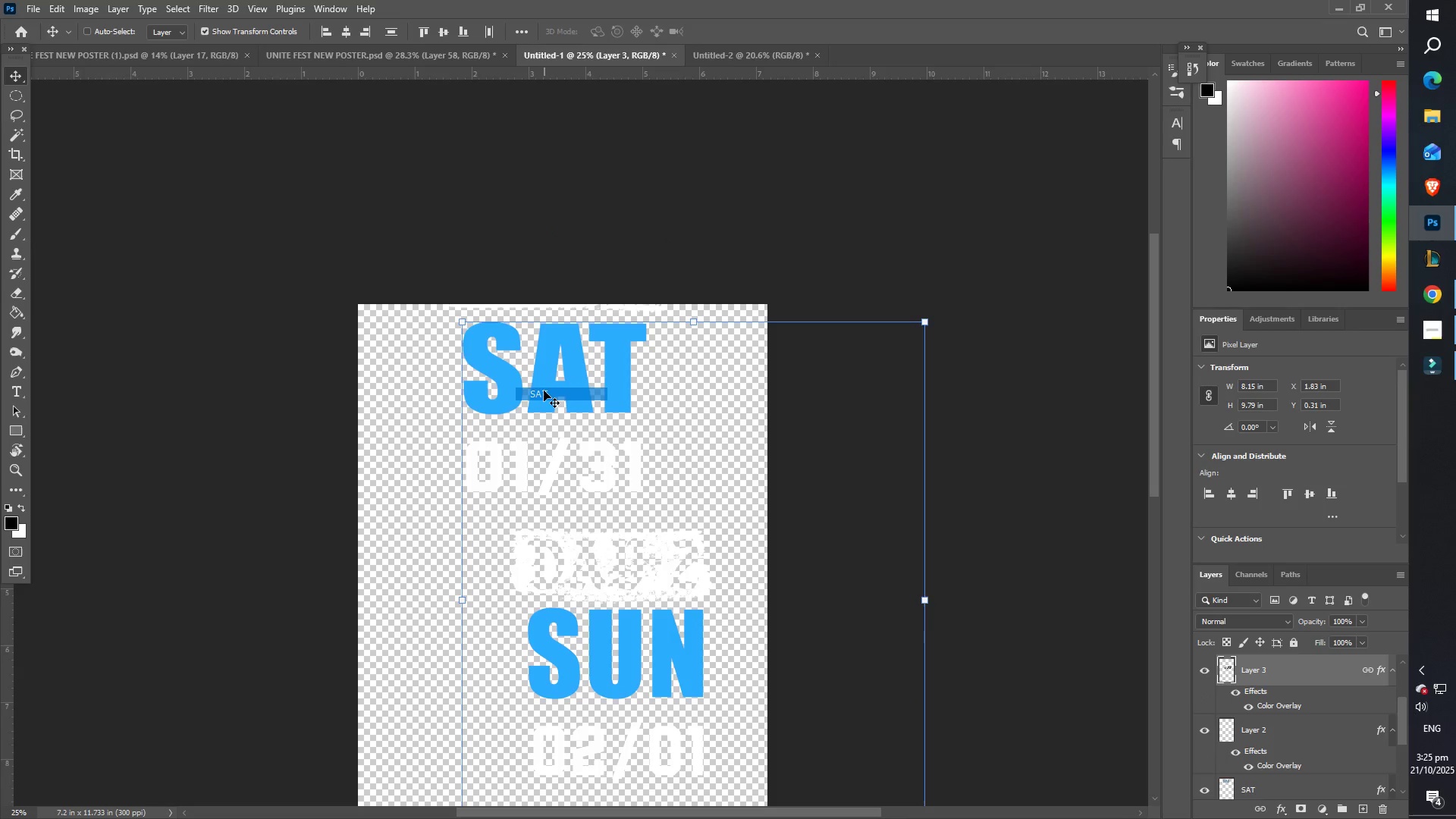 
double_click([545, 391])
 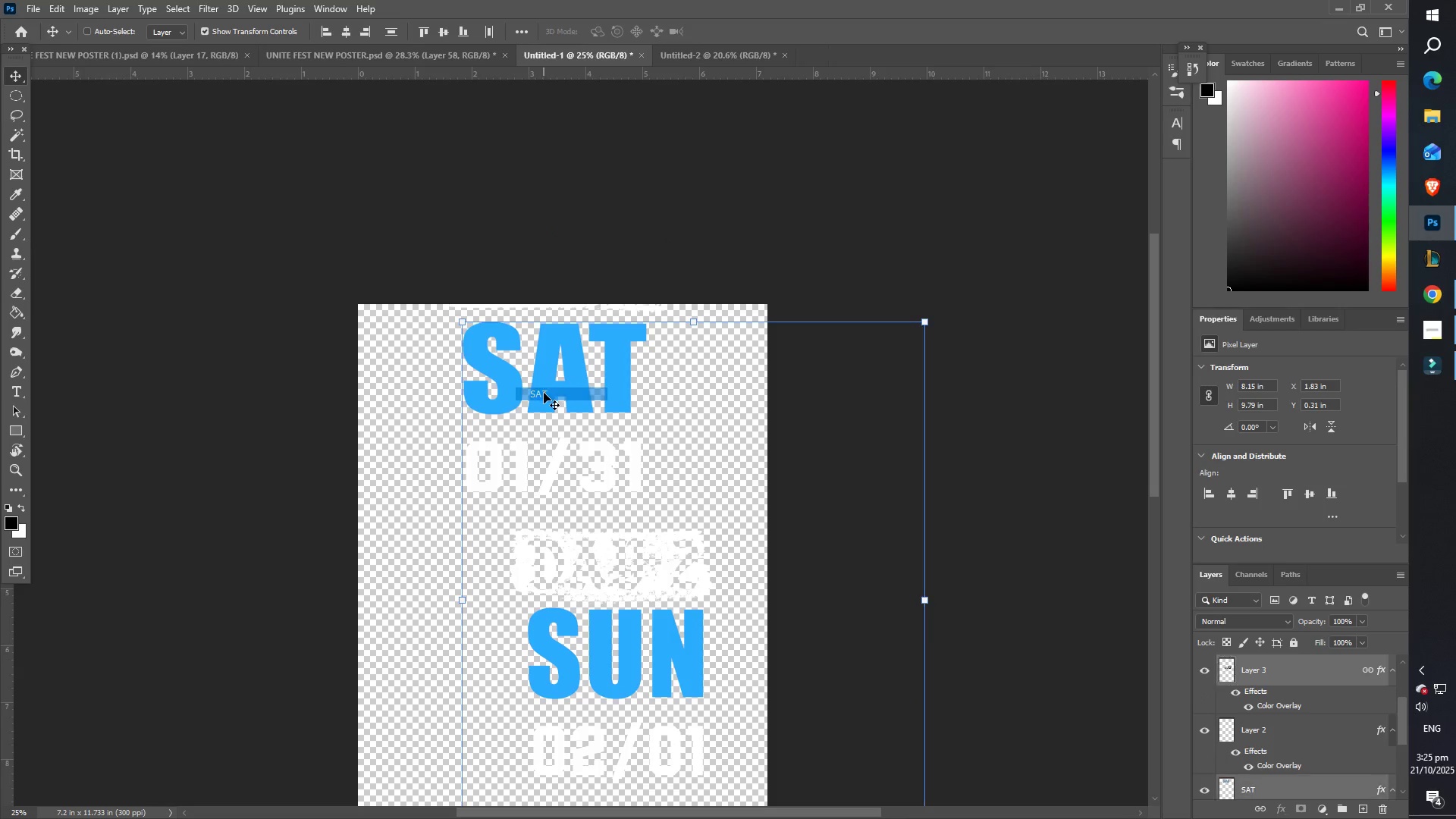 
key(Shift+ShiftLeft)
 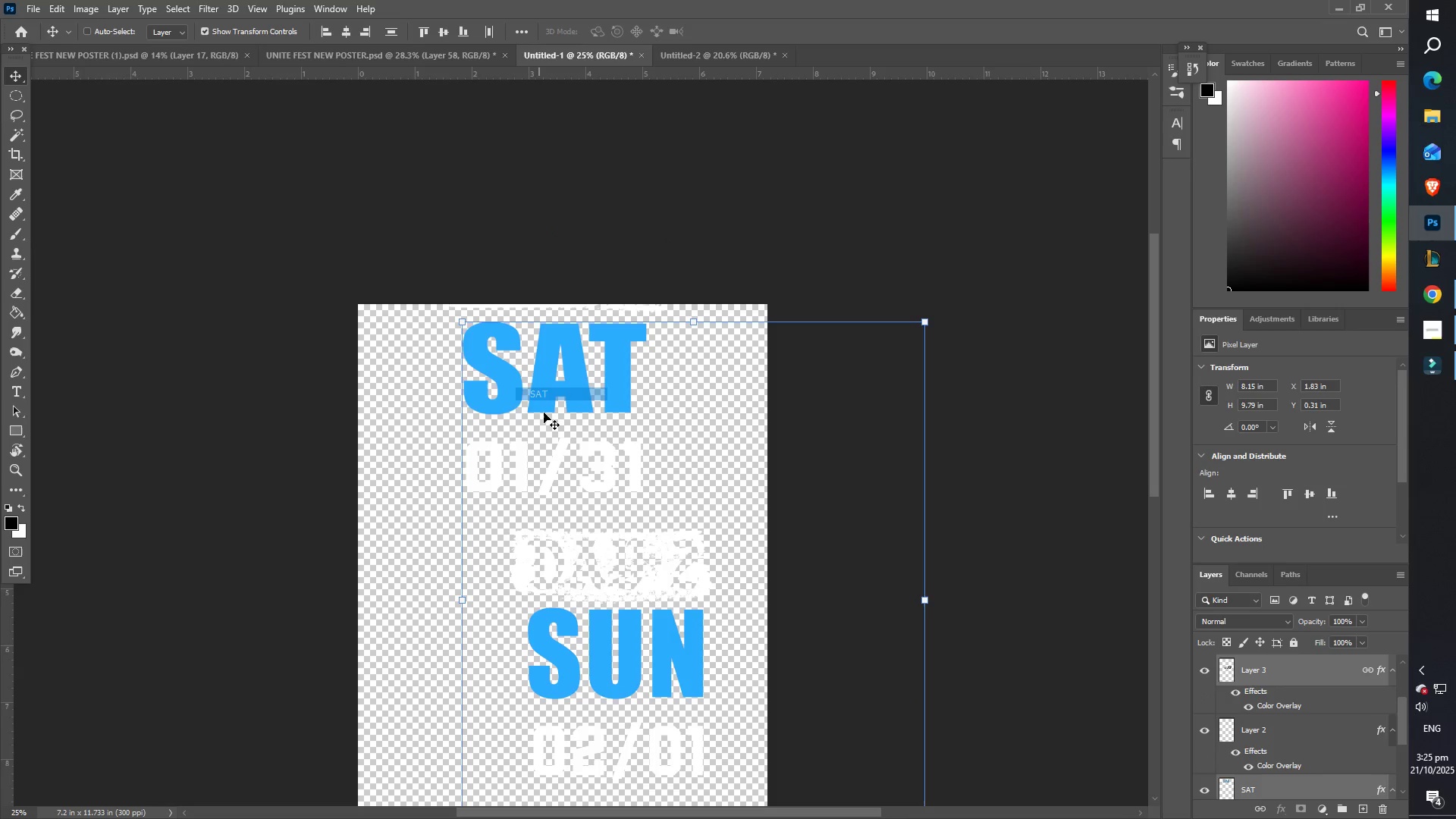 
key(Shift+ShiftLeft)
 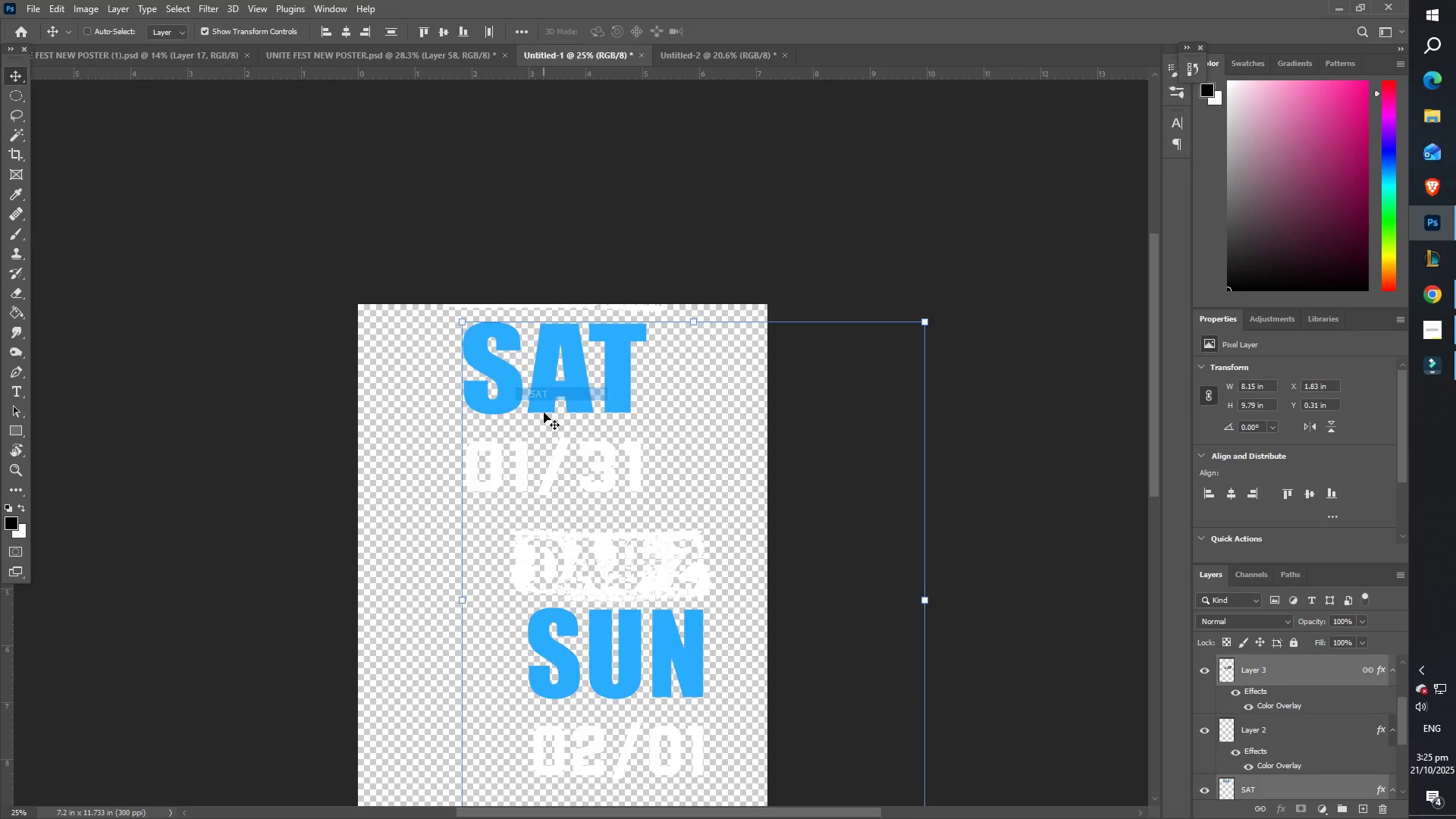 
key(Shift+ShiftLeft)
 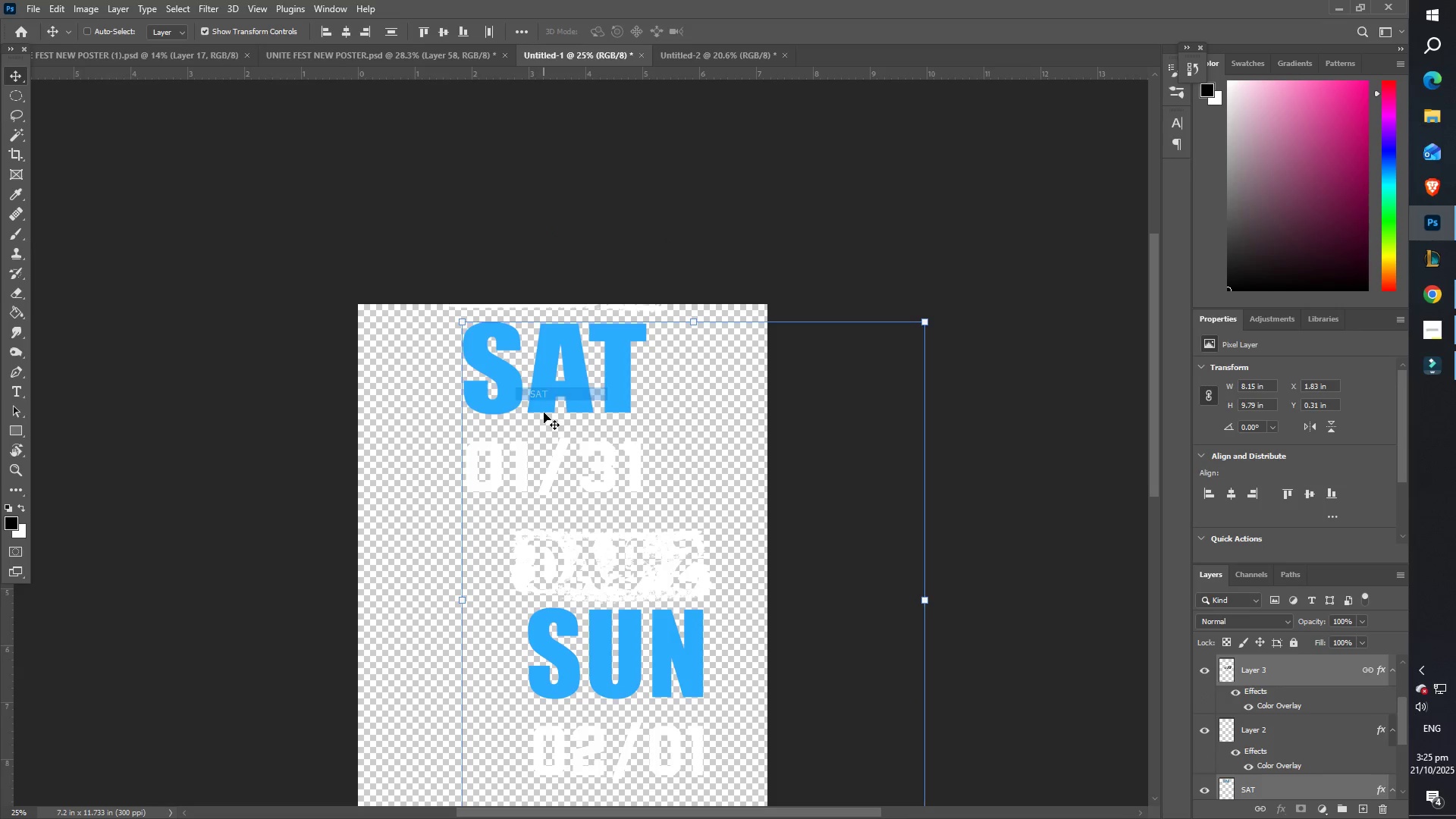 
key(Shift+ShiftLeft)
 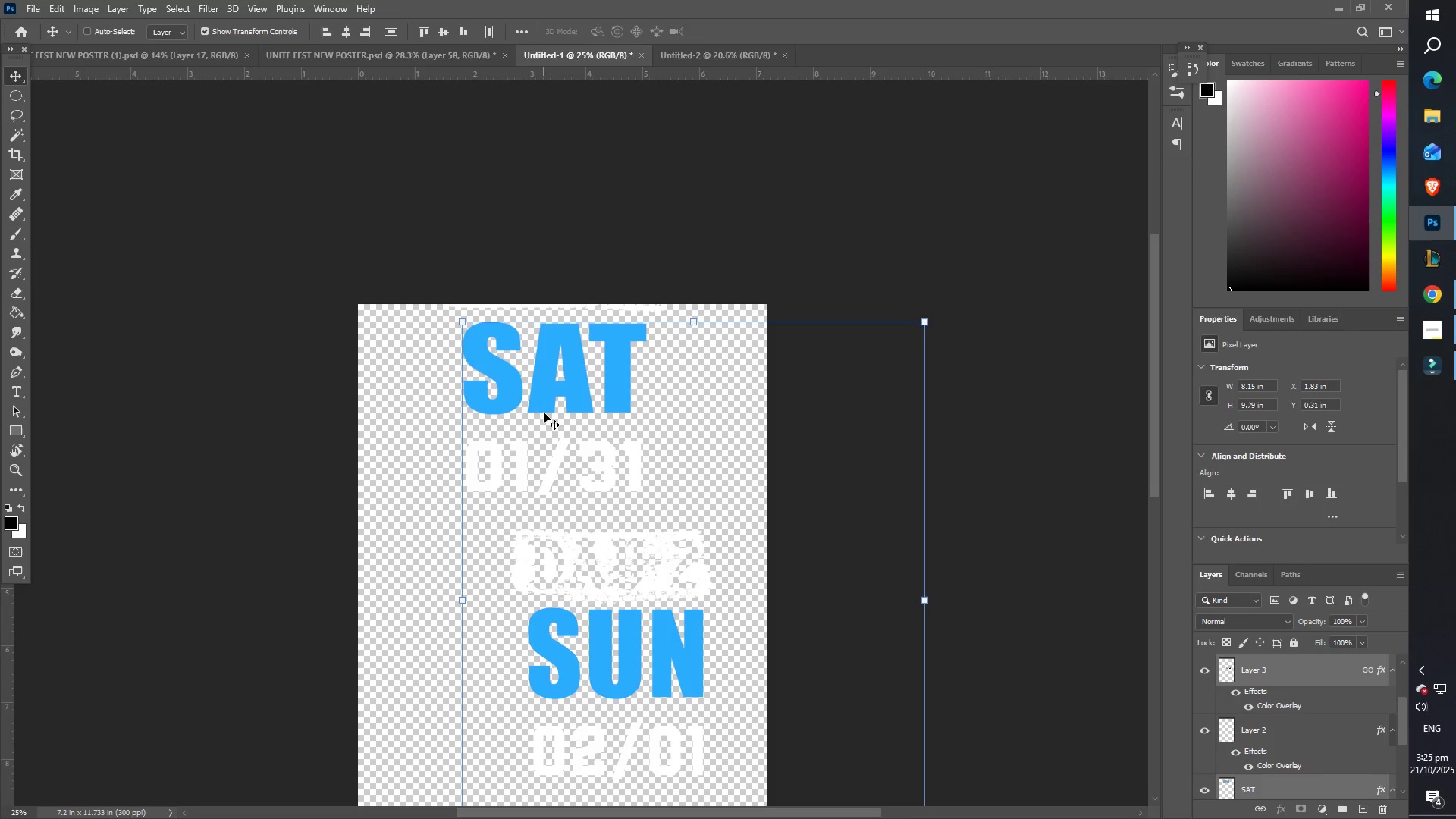 
key(Control+Z)
 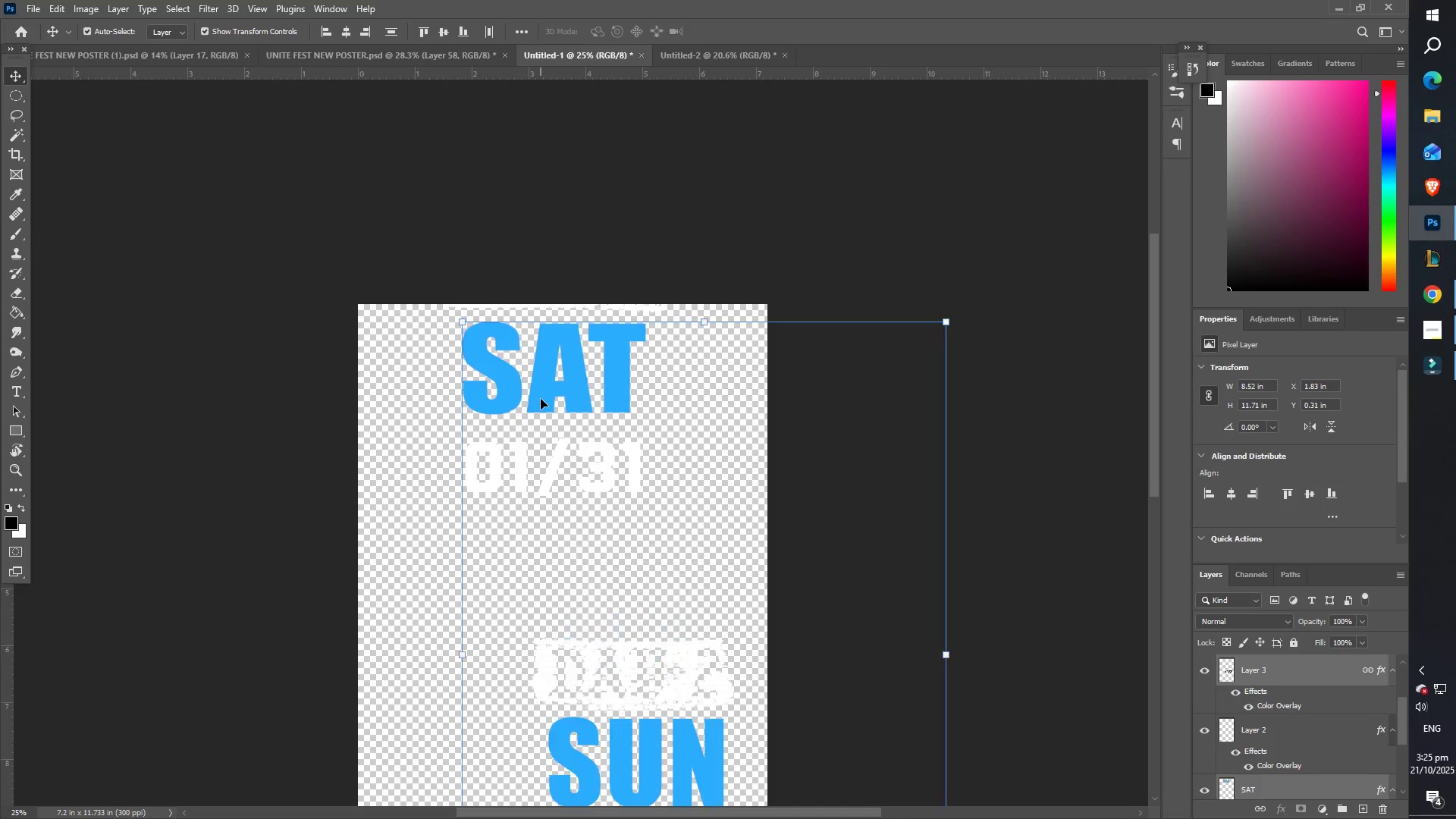 
key(Control+Z)
 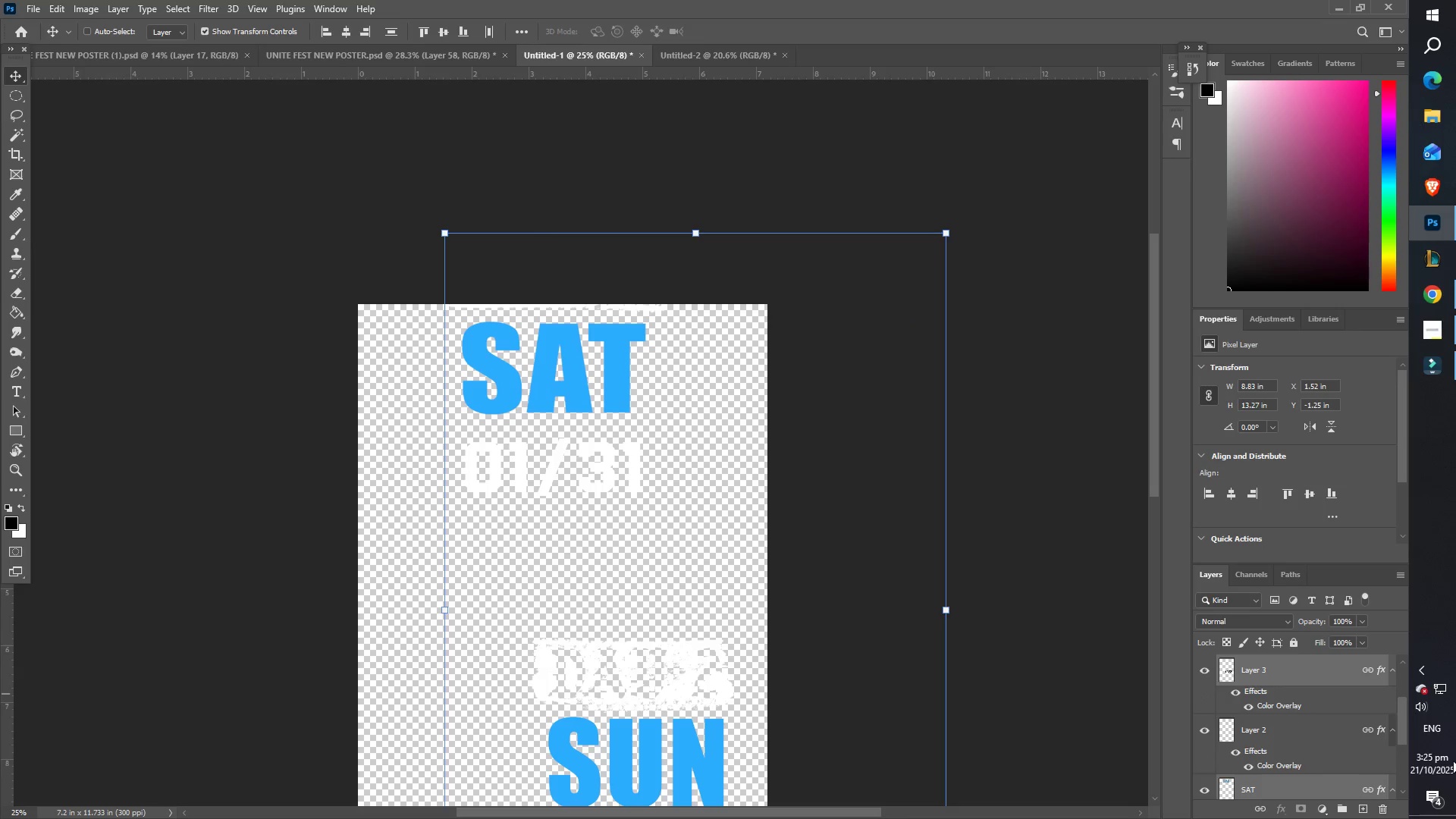 
scroll: coordinate [1249, 698], scroll_direction: up, amount: 2.0
 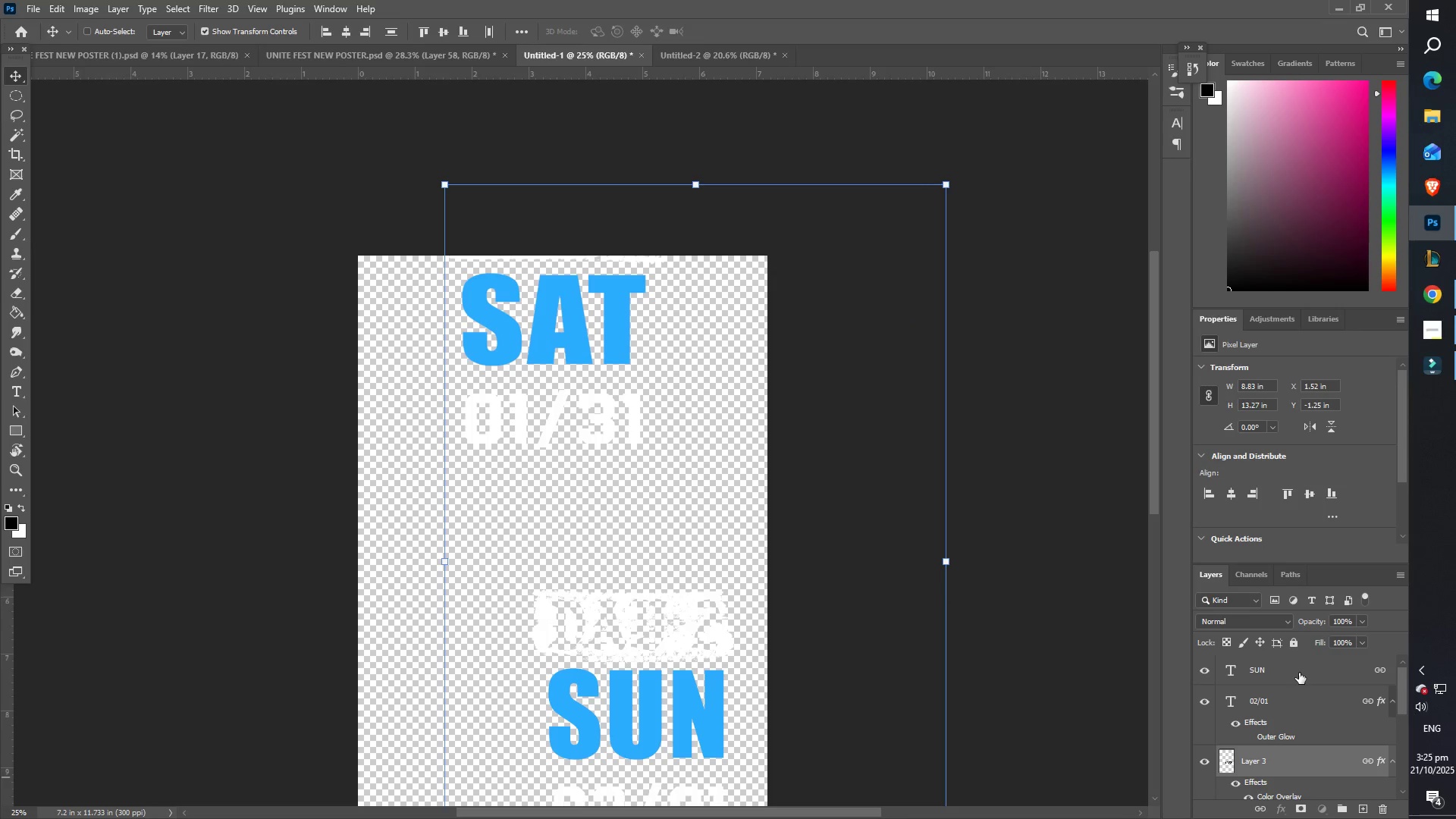 
scroll: coordinate [1294, 775], scroll_direction: down, amount: 9.0
 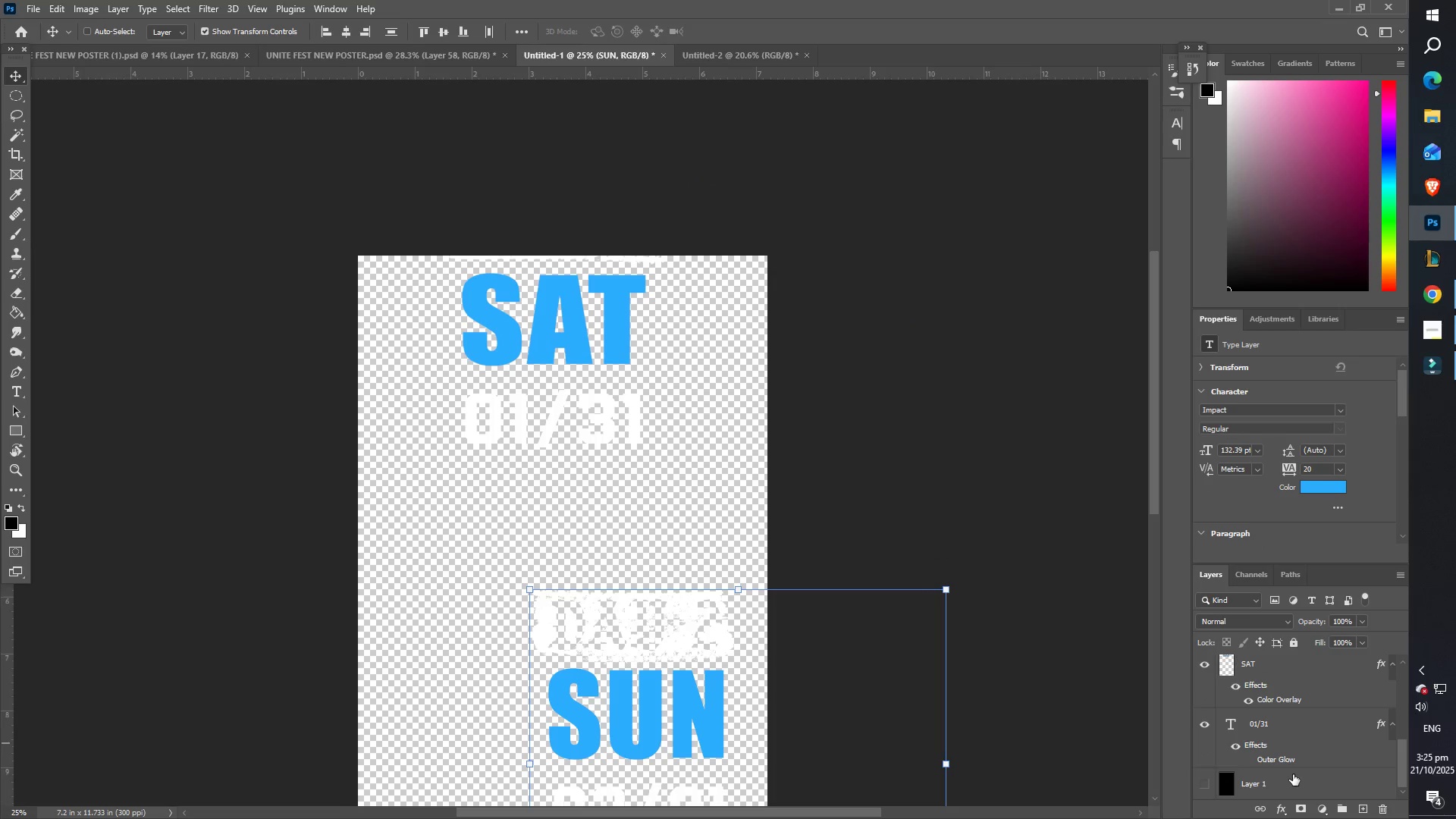 
hold_key(key=ShiftLeft, duration=0.41)
 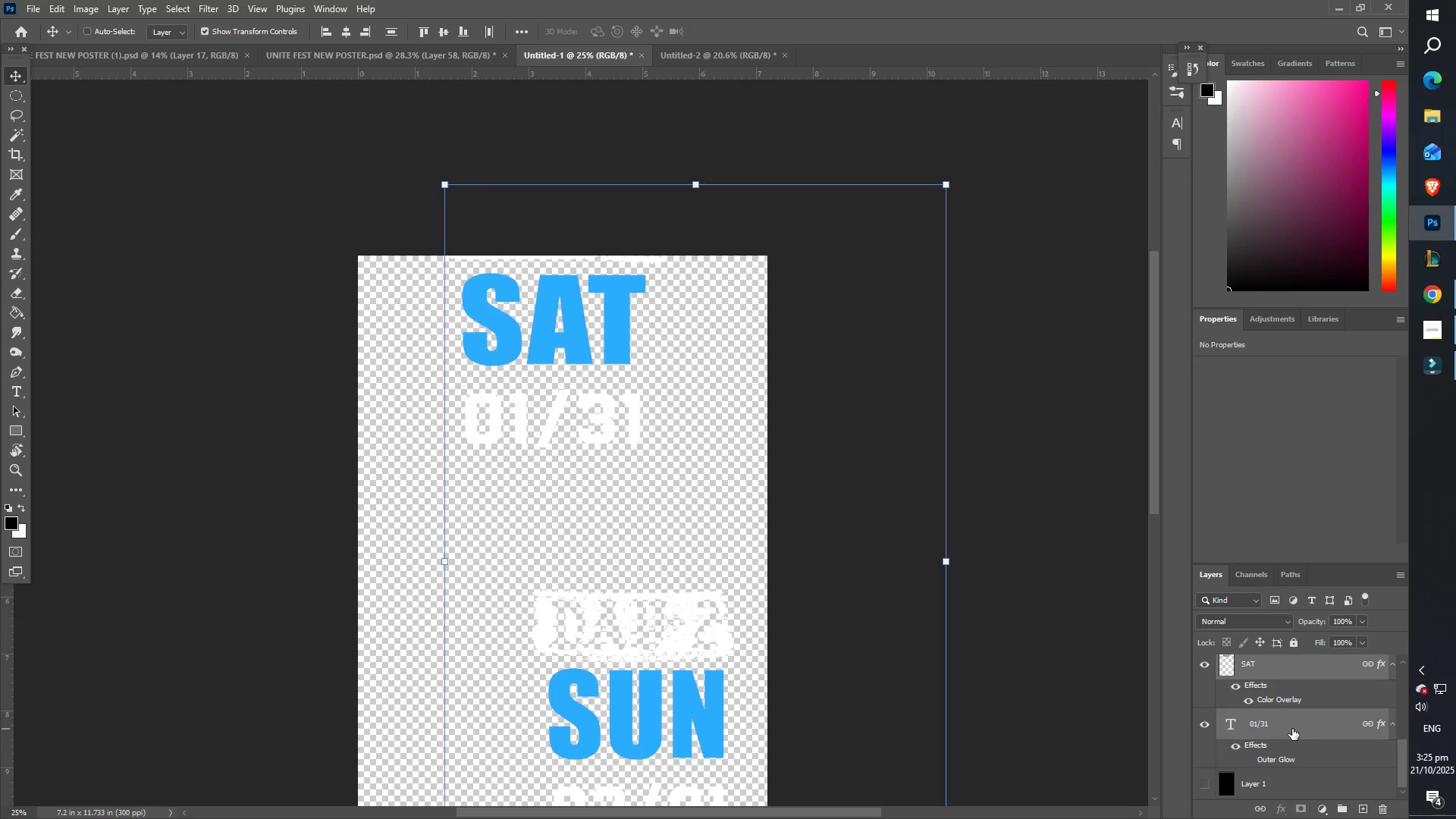 
key(Control+C)
 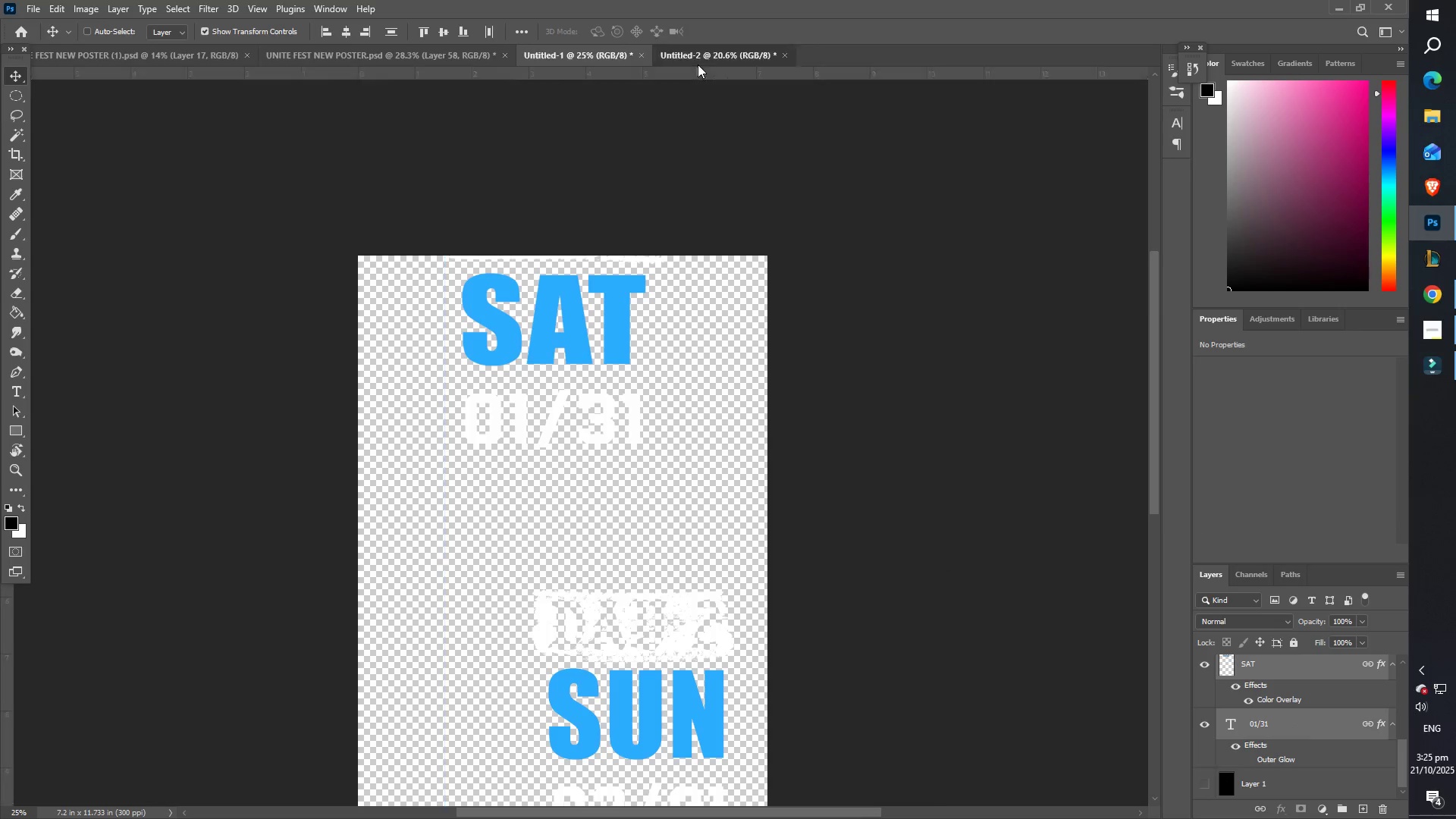 
key(Control+V)
 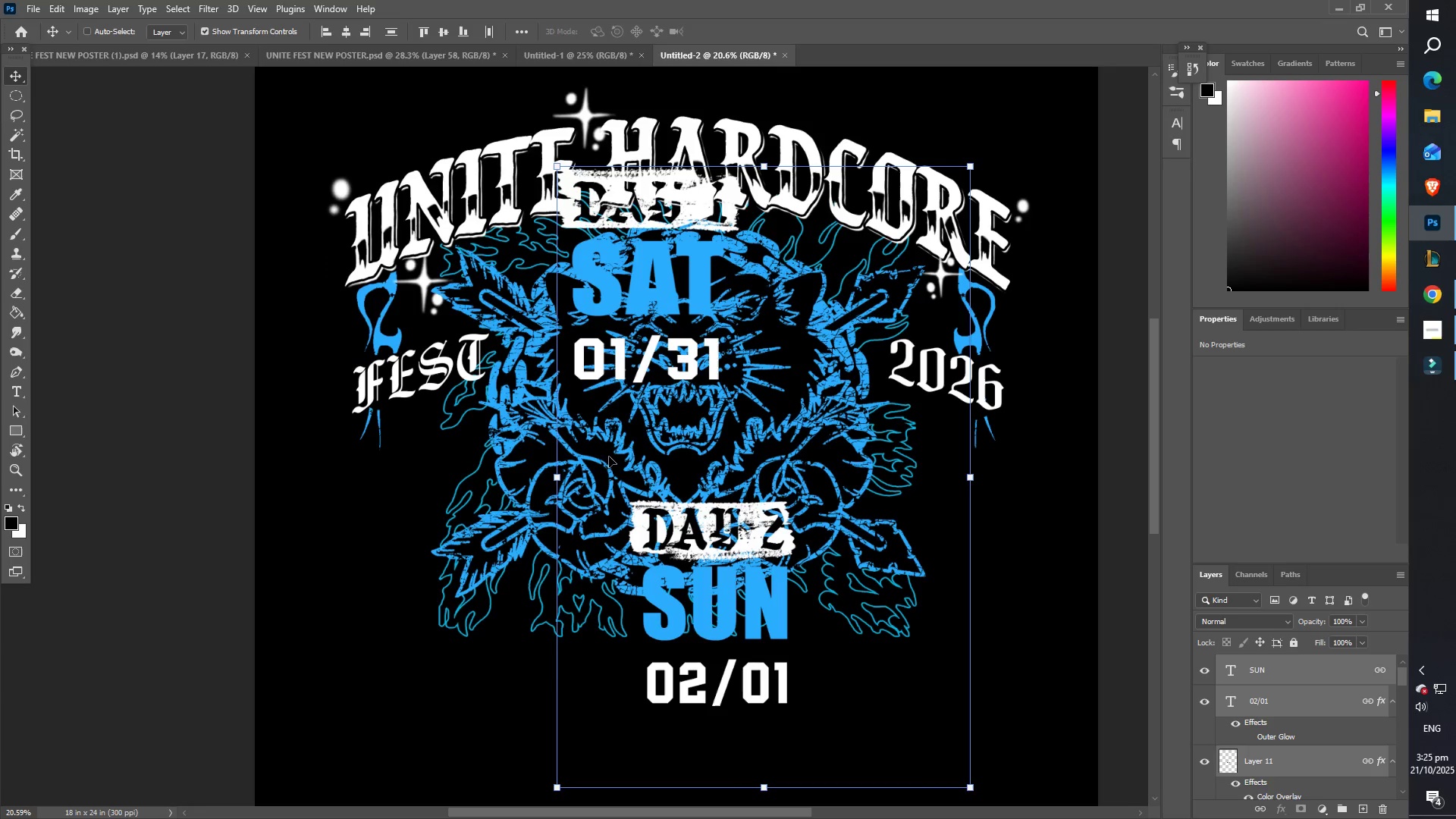 
type(zzz)
 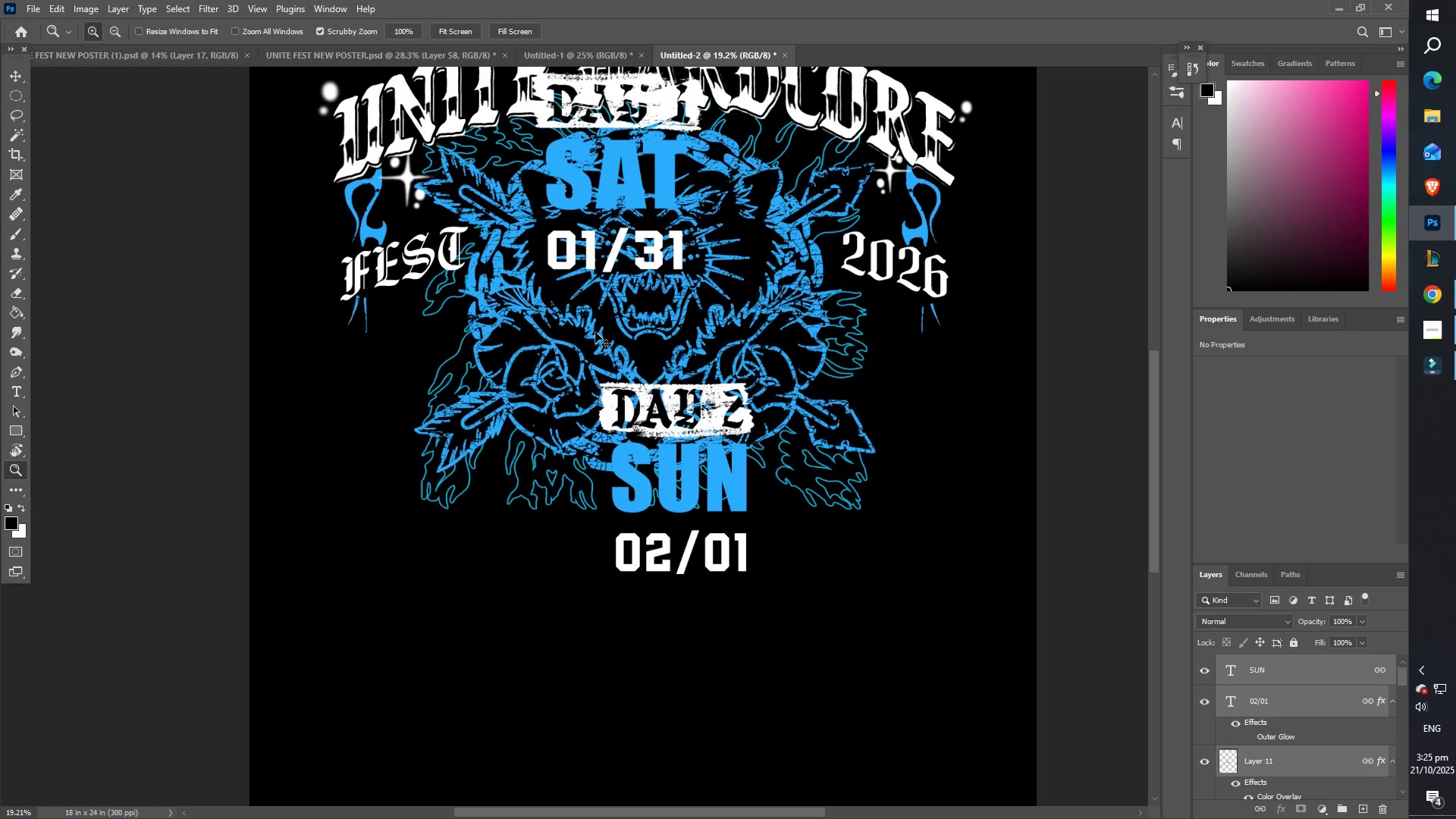 
left_click_drag(start_coordinate=[622, 450], to_coordinate=[563, 428])
 